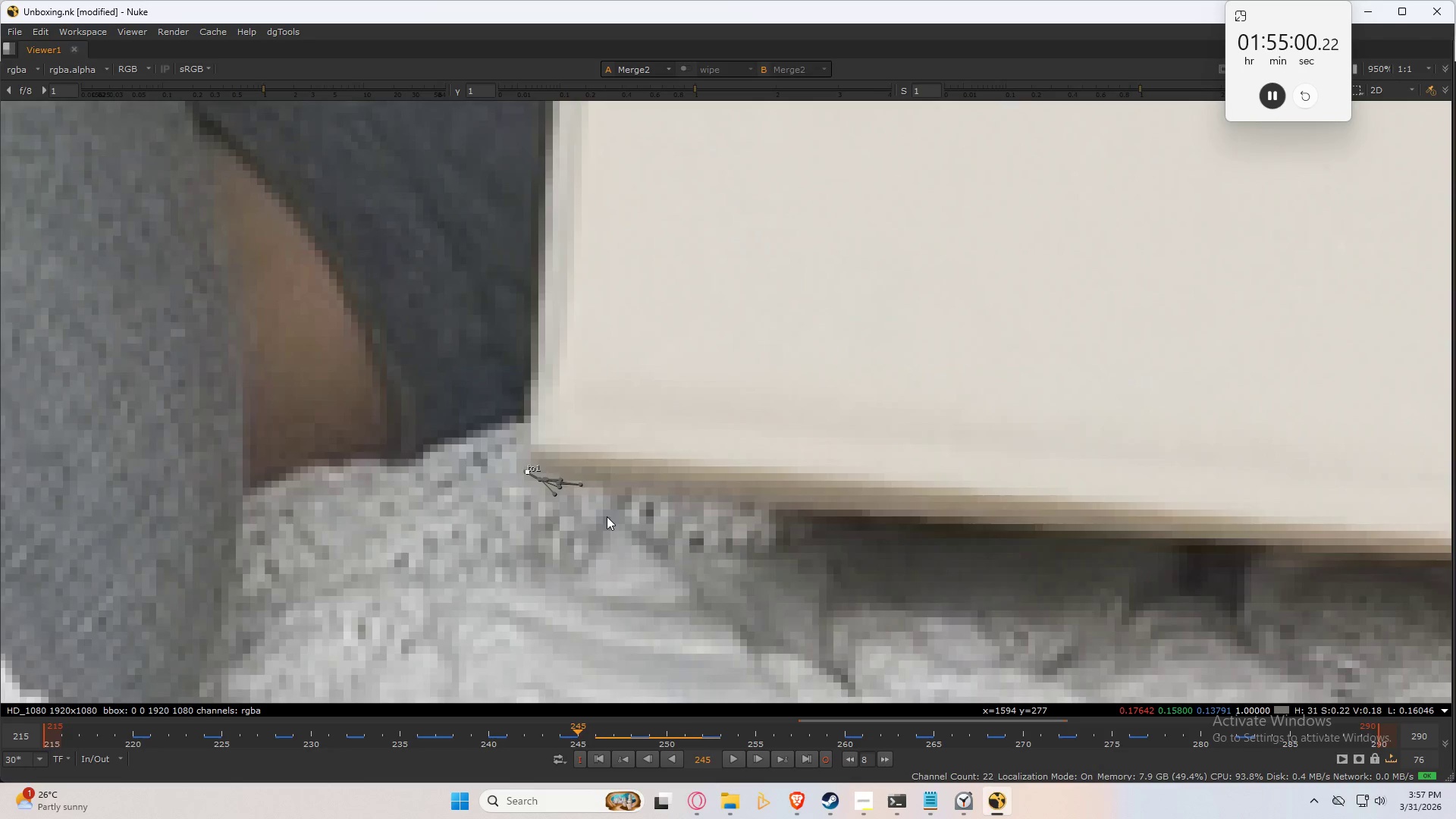 
key(ArrowLeft)
 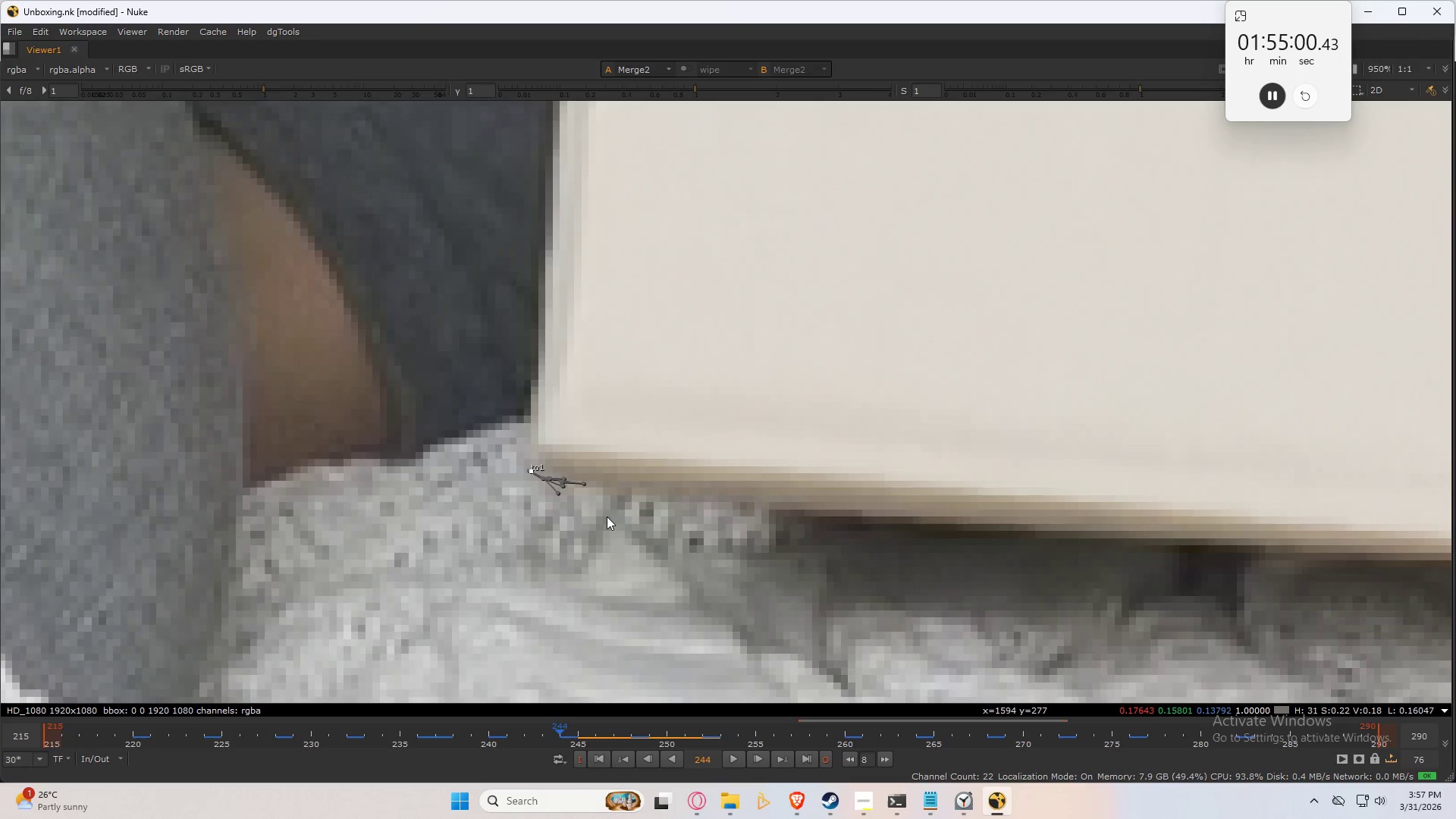 
key(ArrowLeft)
 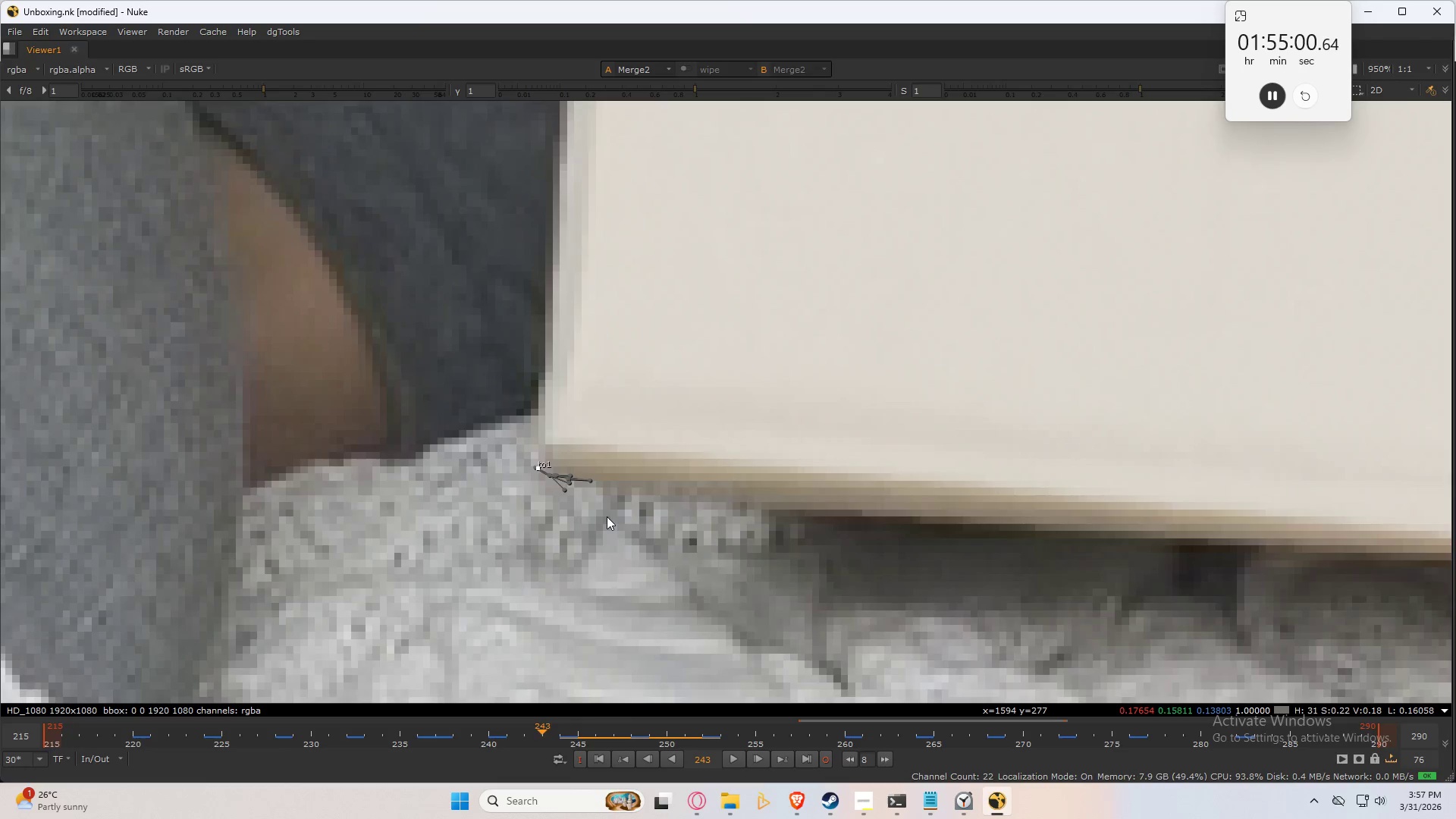 
key(ArrowLeft)
 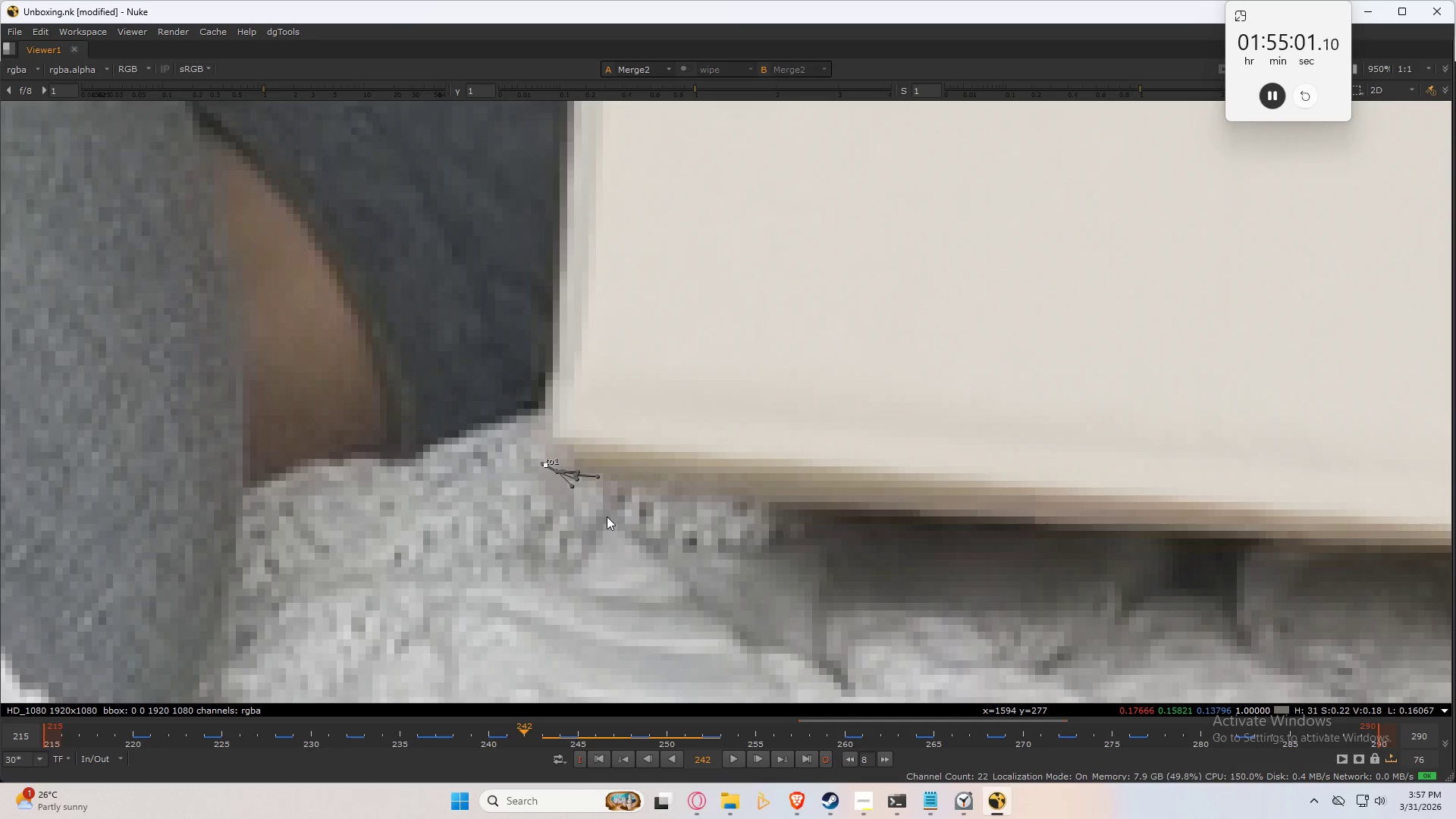 
key(ArrowRight)
 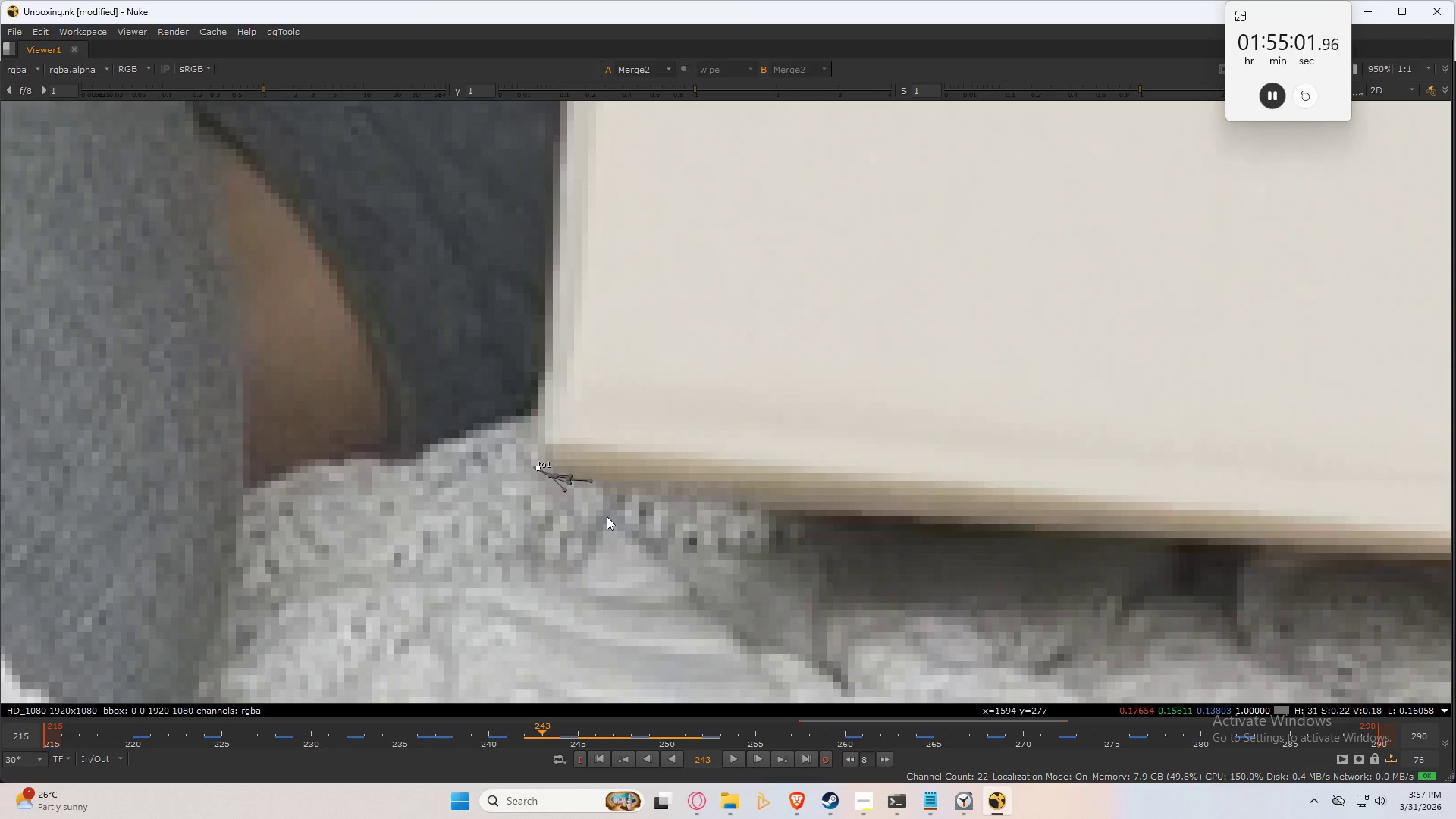 
key(ArrowRight)
 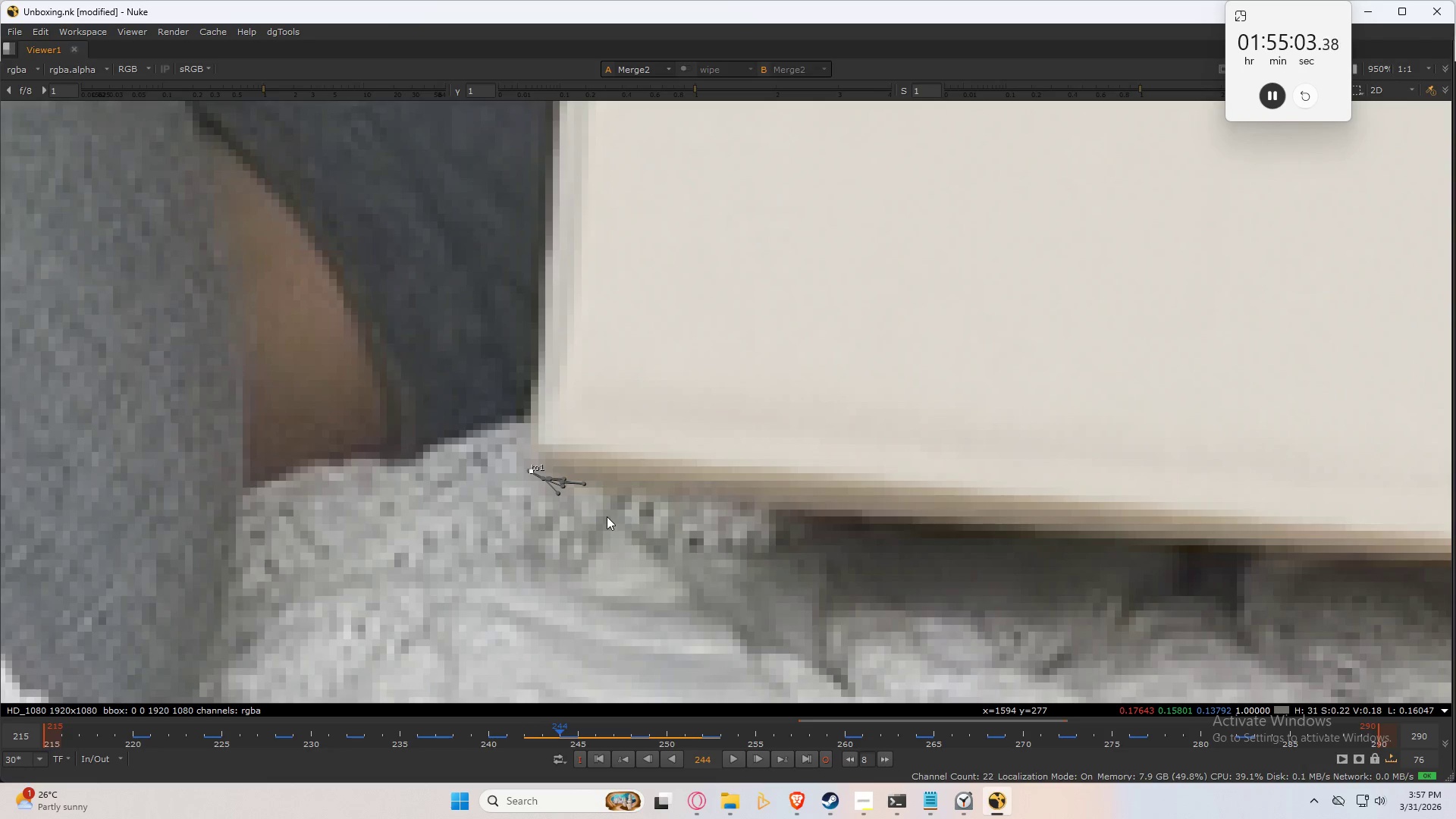 
key(Numpad2)
 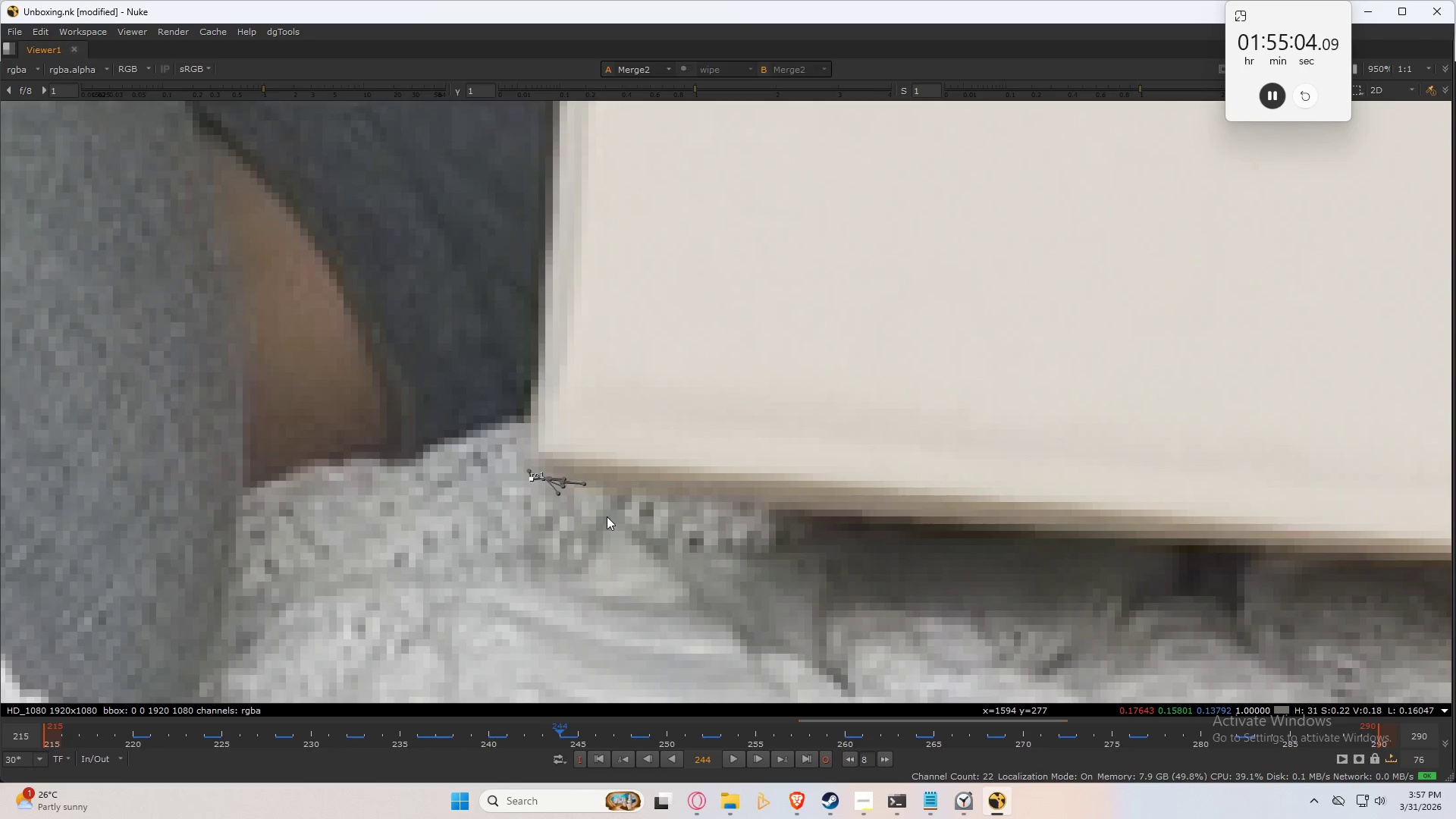 
key(Numpad2)
 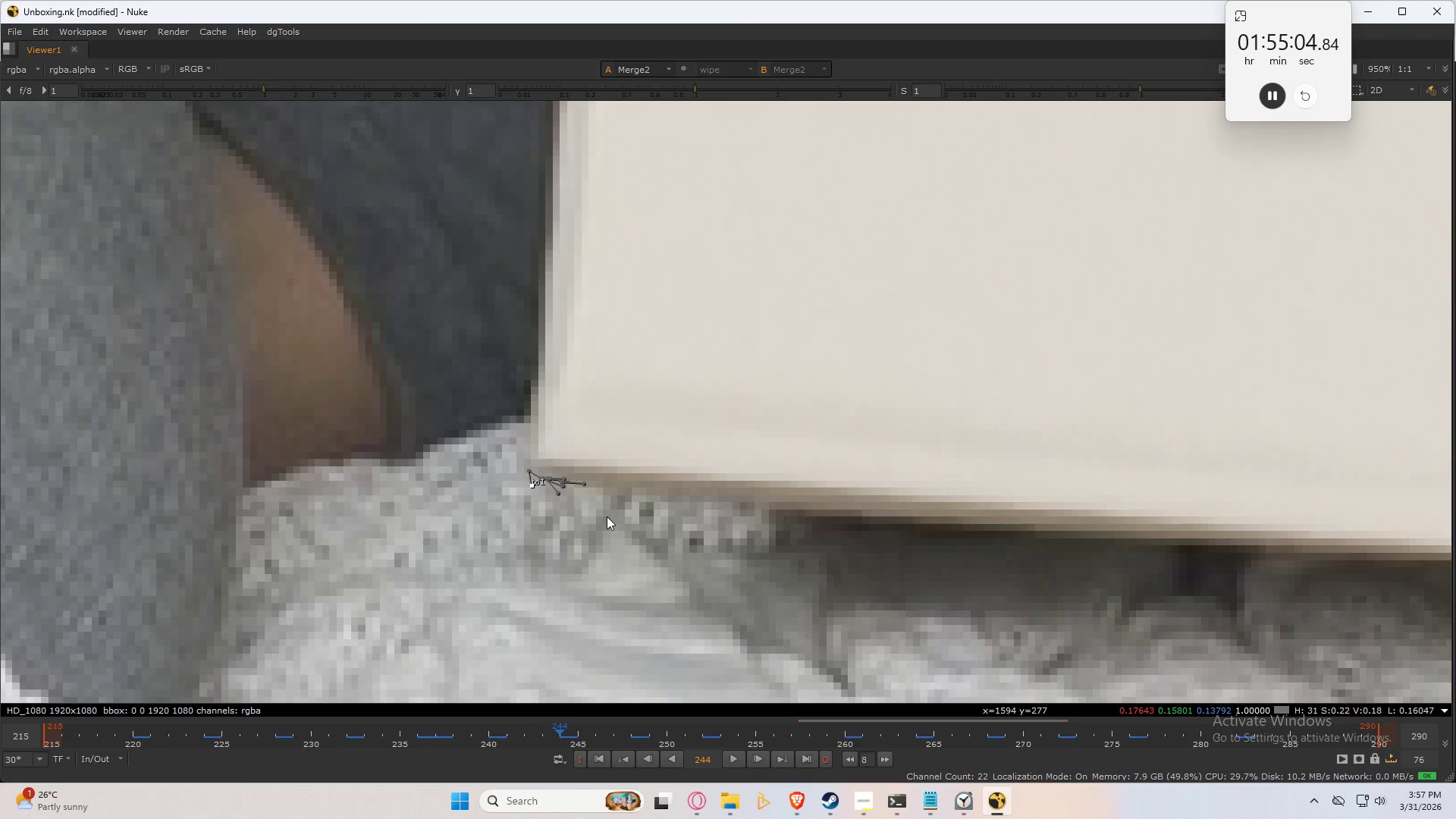 
key(ArrowLeft)
 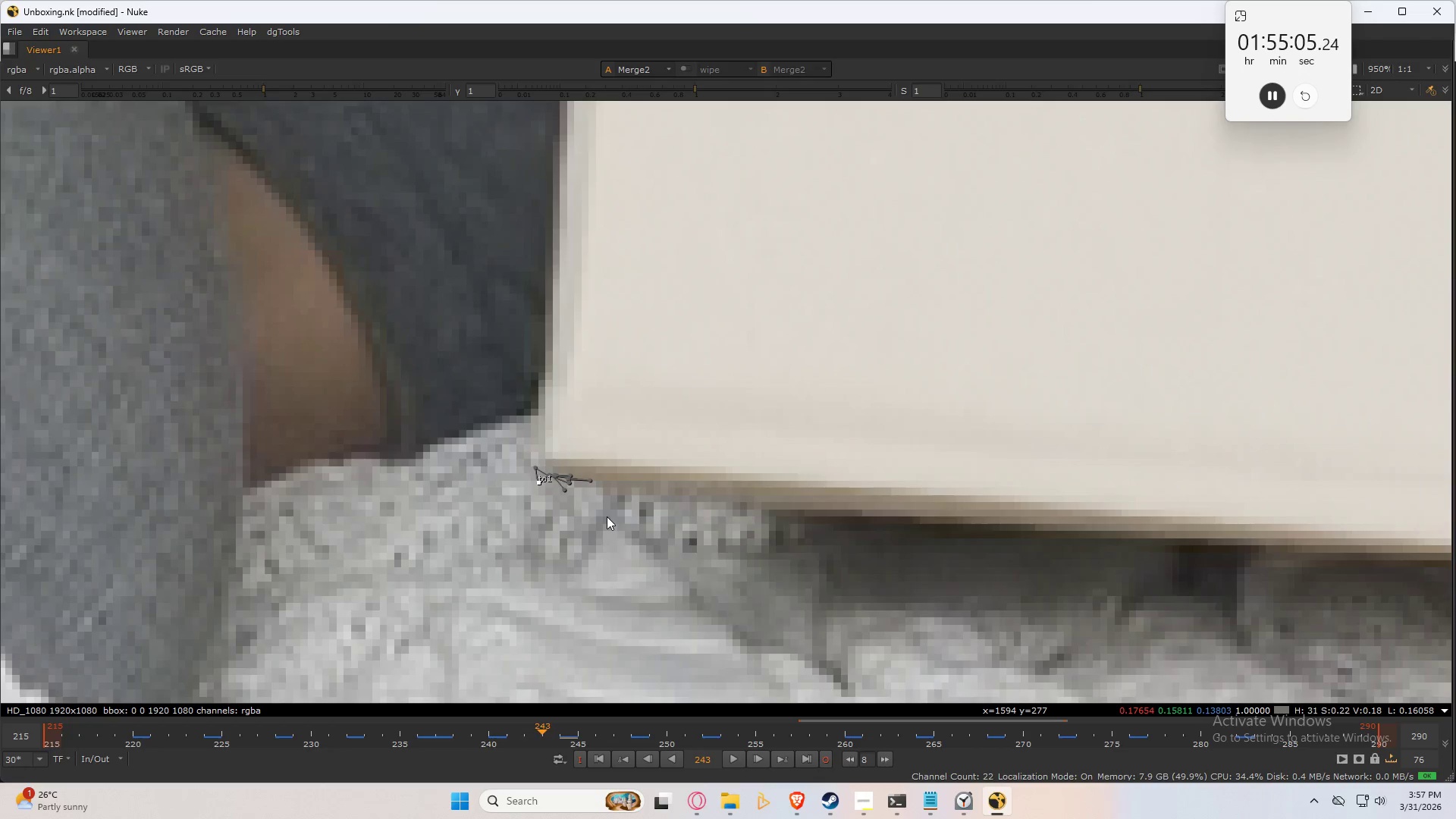 
key(ArrowLeft)
 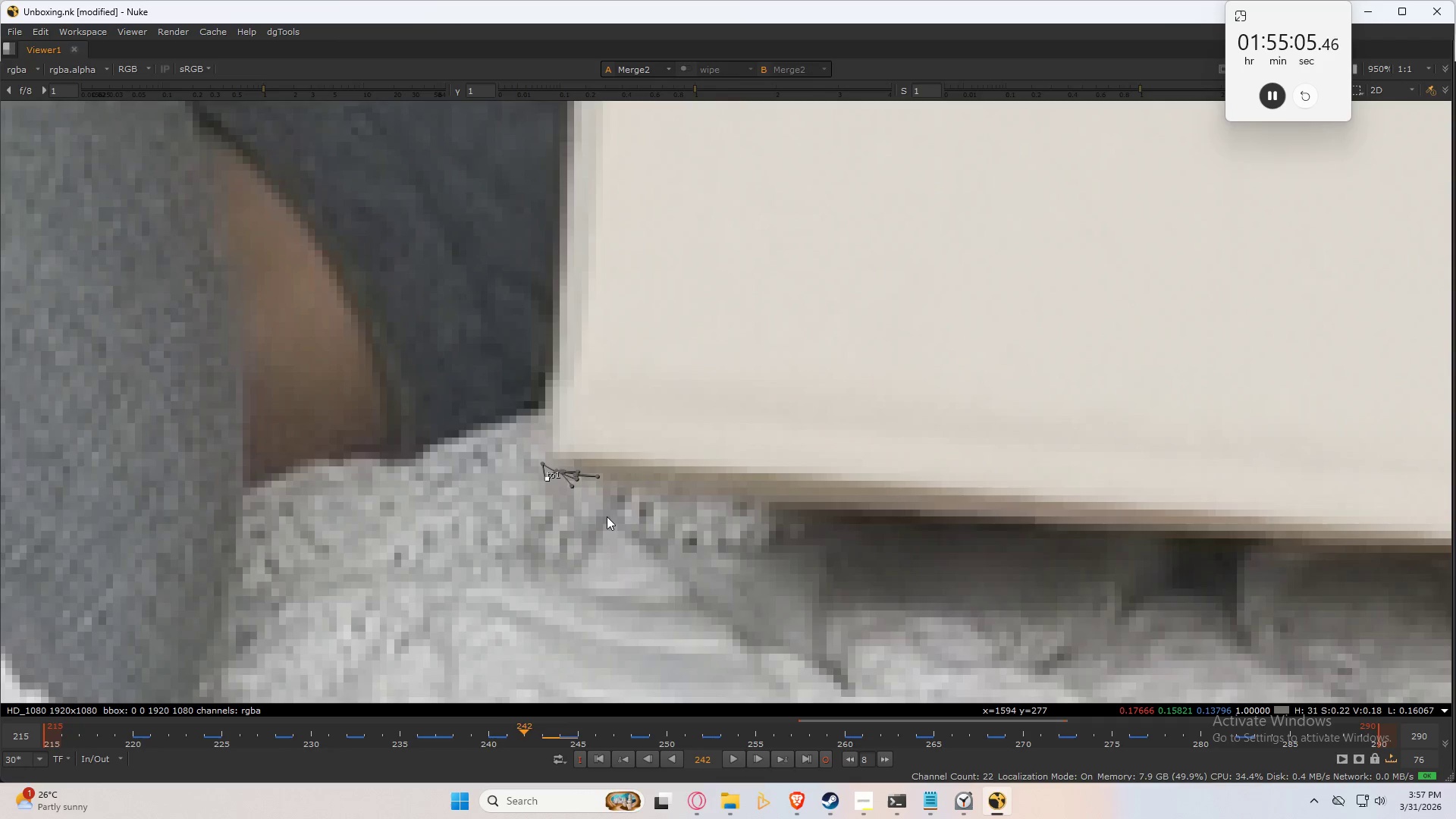 
key(ArrowLeft)
 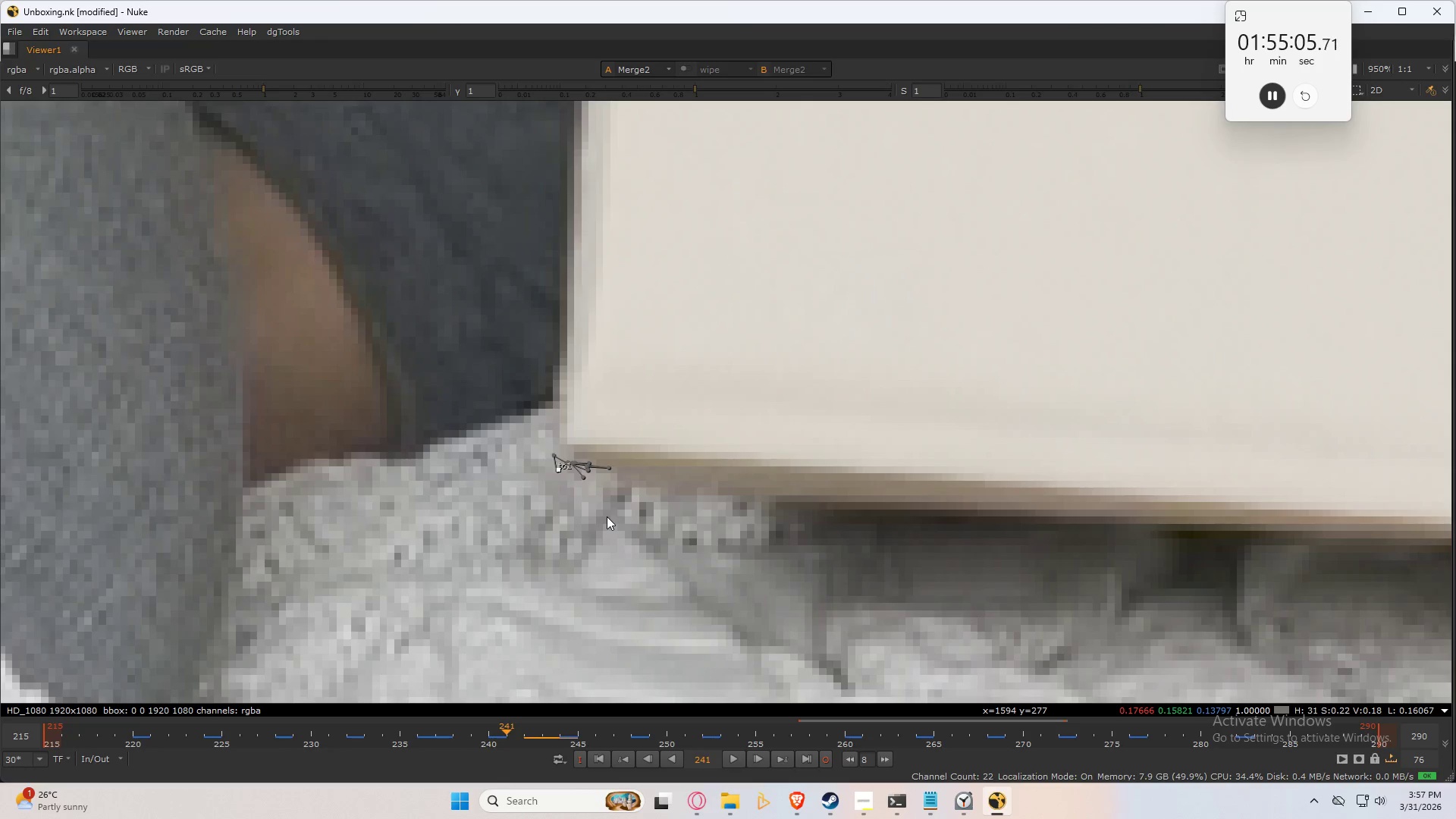 
key(ArrowLeft)
 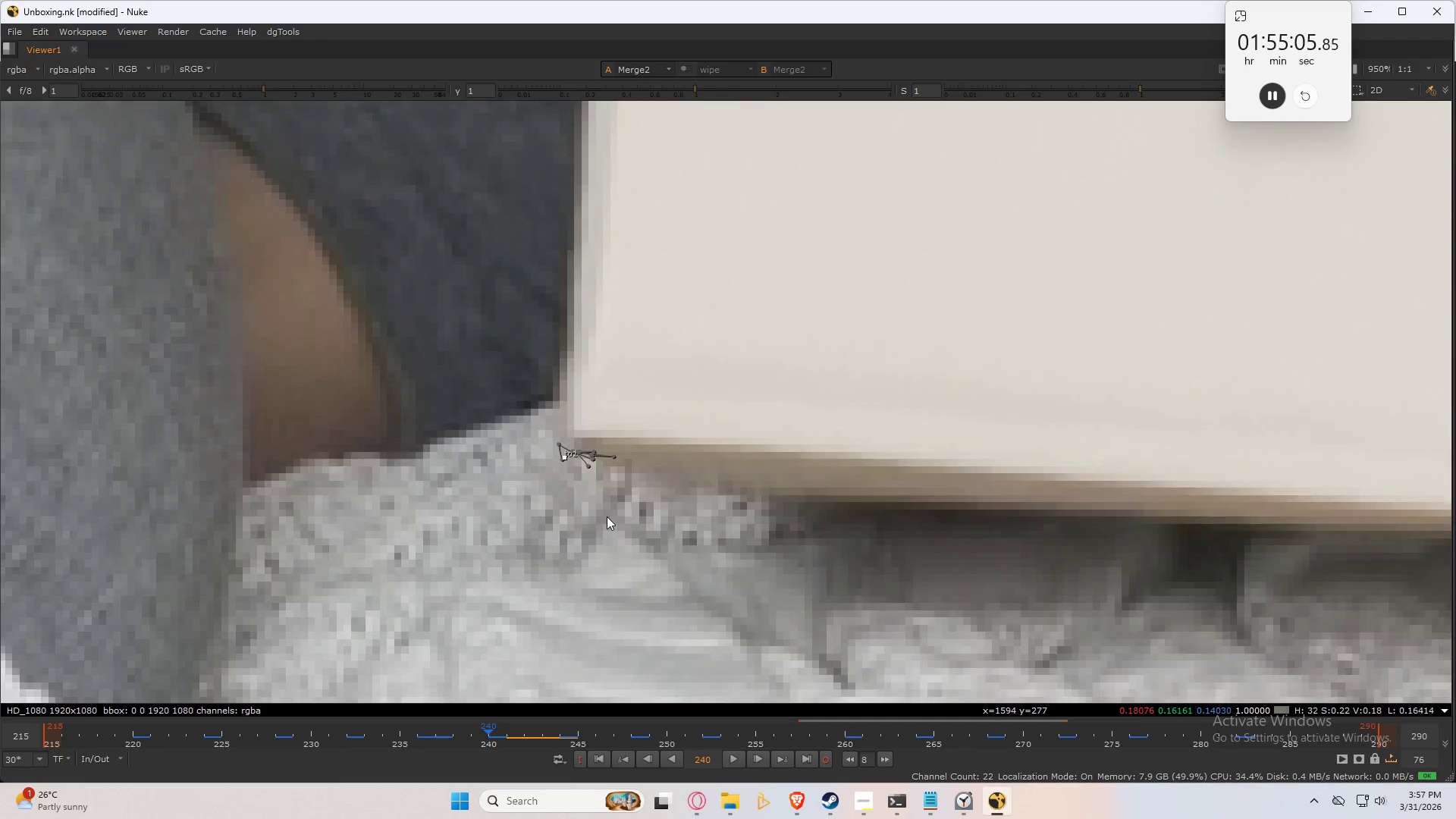 
key(ArrowLeft)
 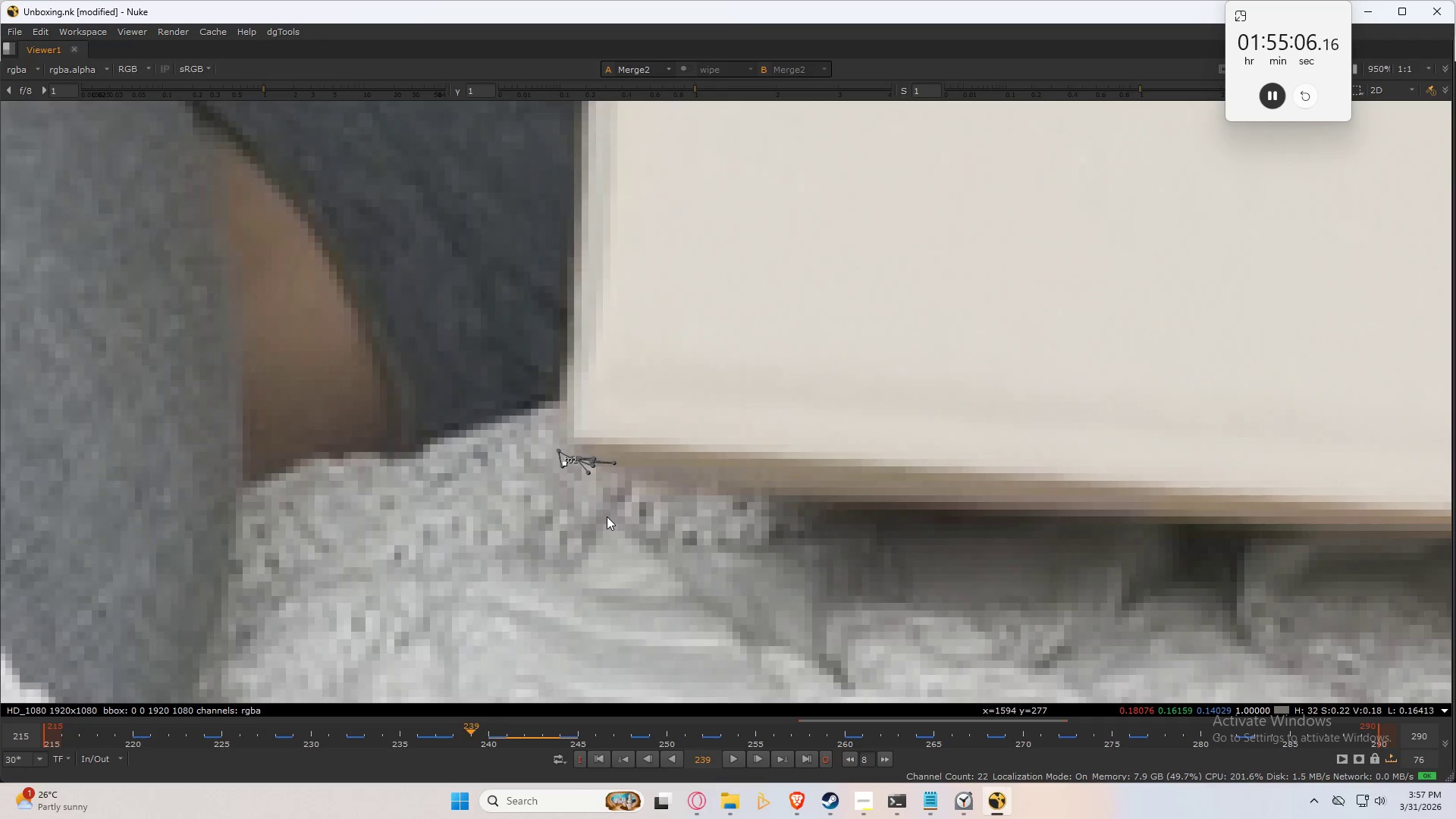 
key(ArrowLeft)
 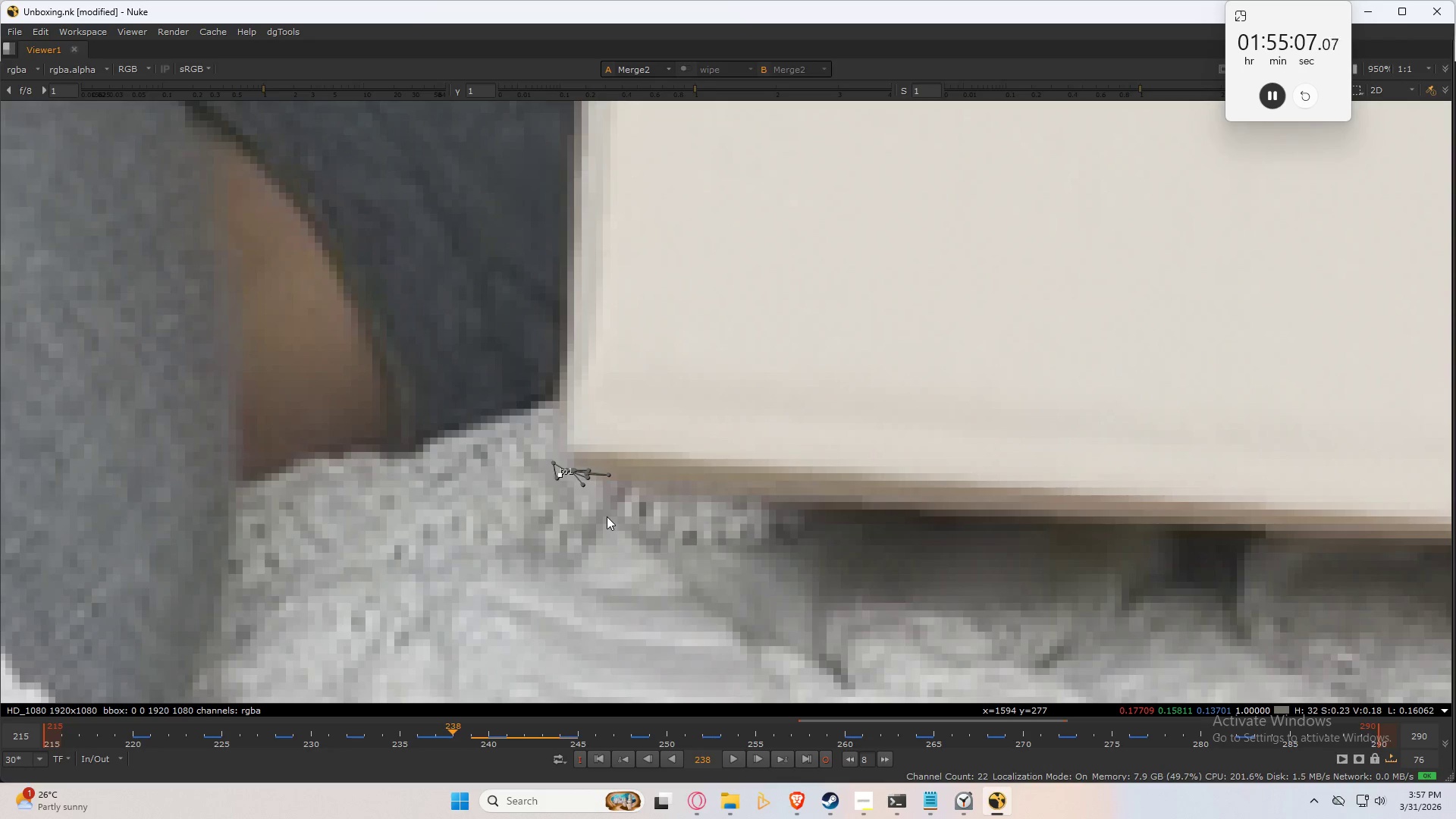 
key(ArrowRight)
 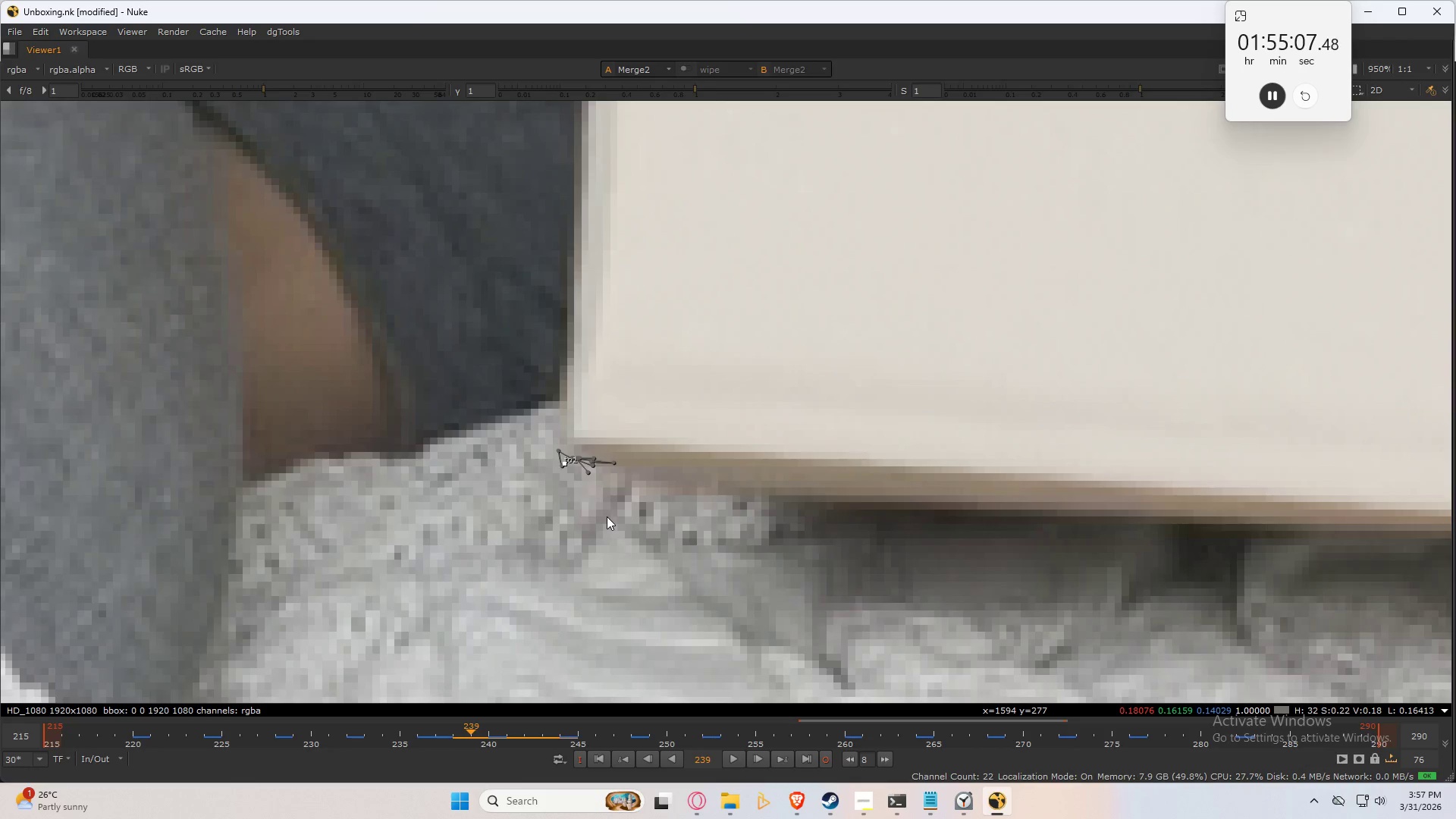 
key(ArrowRight)
 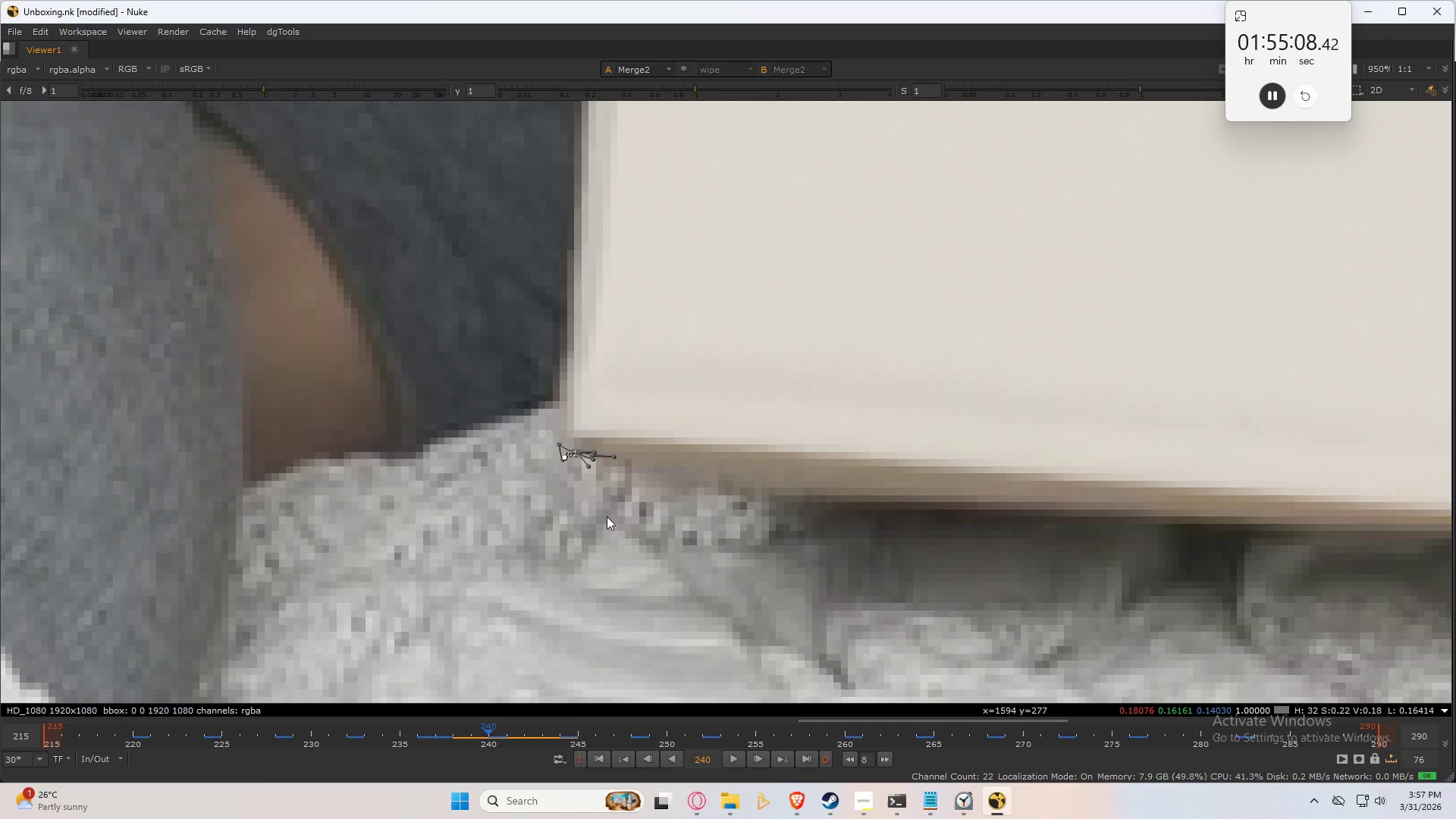 
key(ArrowLeft)
 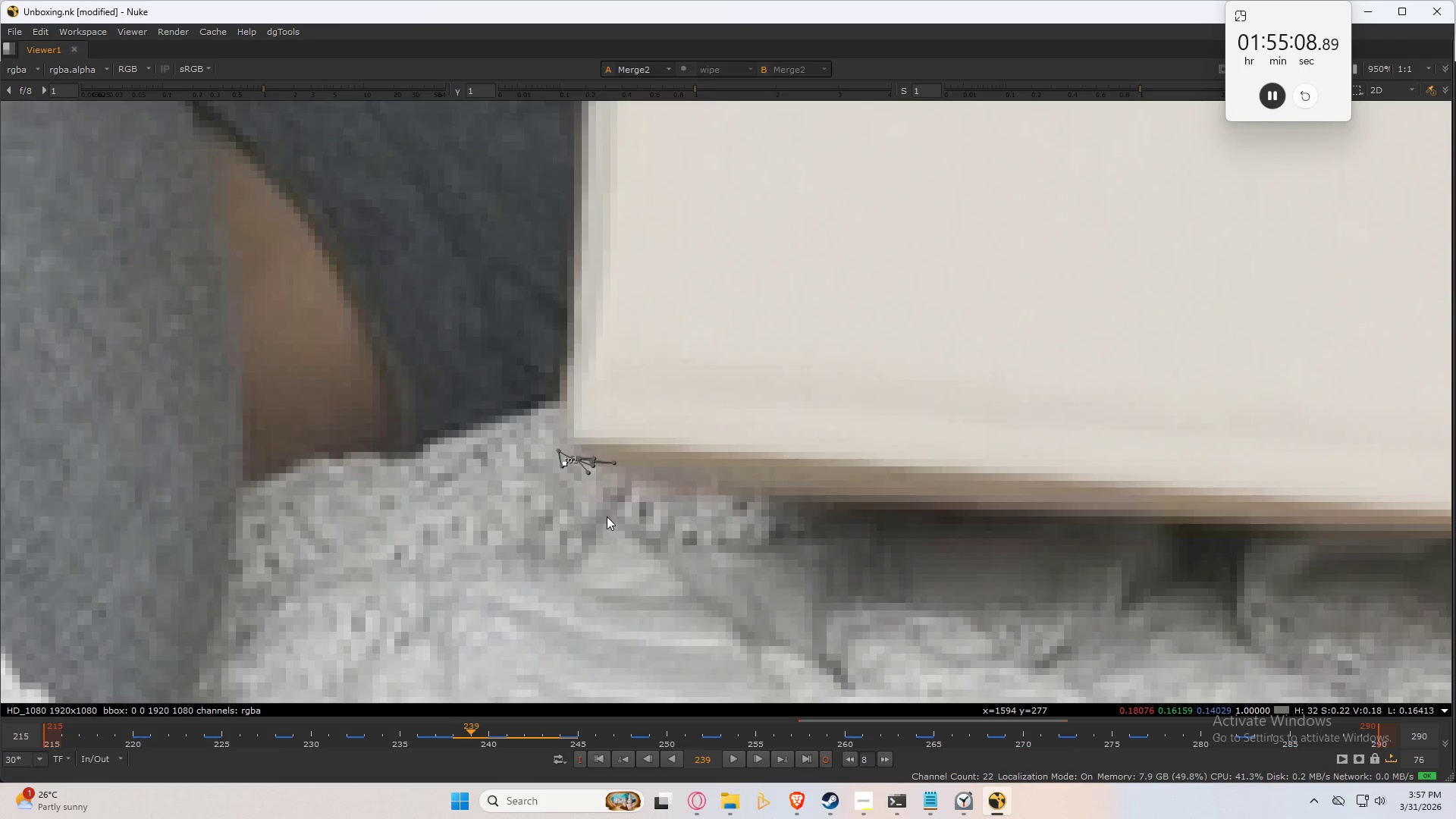 
key(ArrowLeft)
 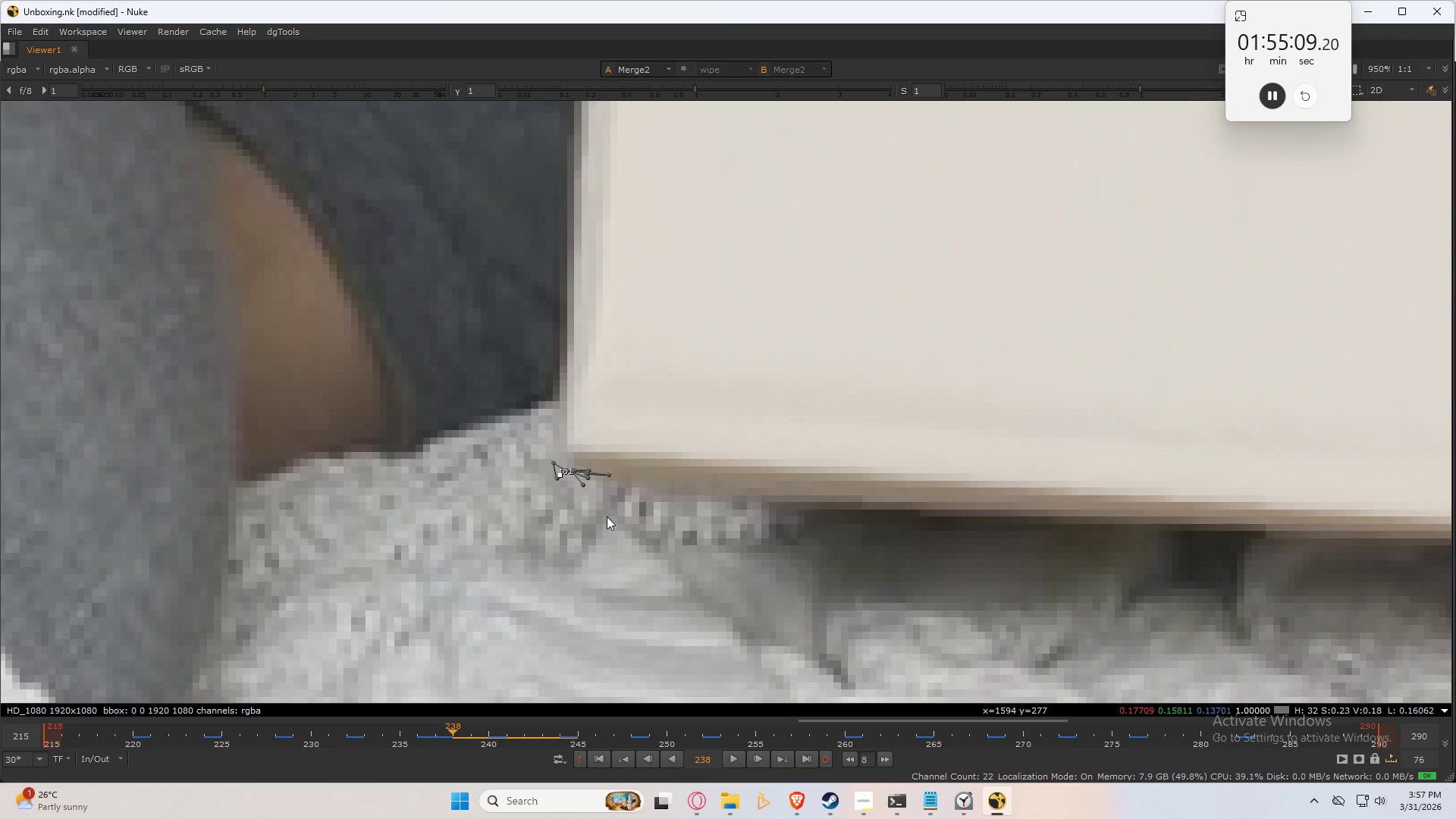 
key(ArrowLeft)
 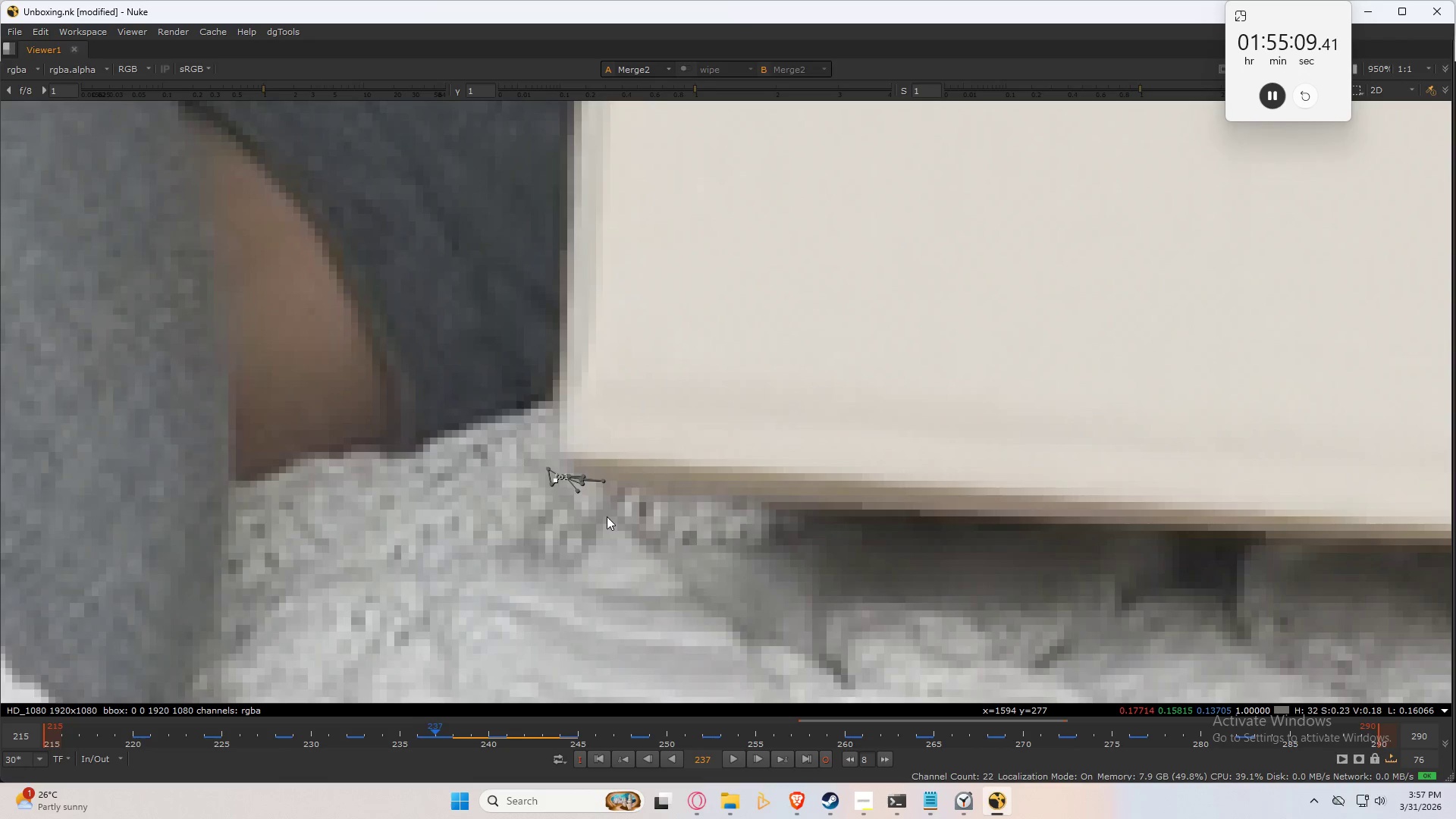 
key(ArrowLeft)
 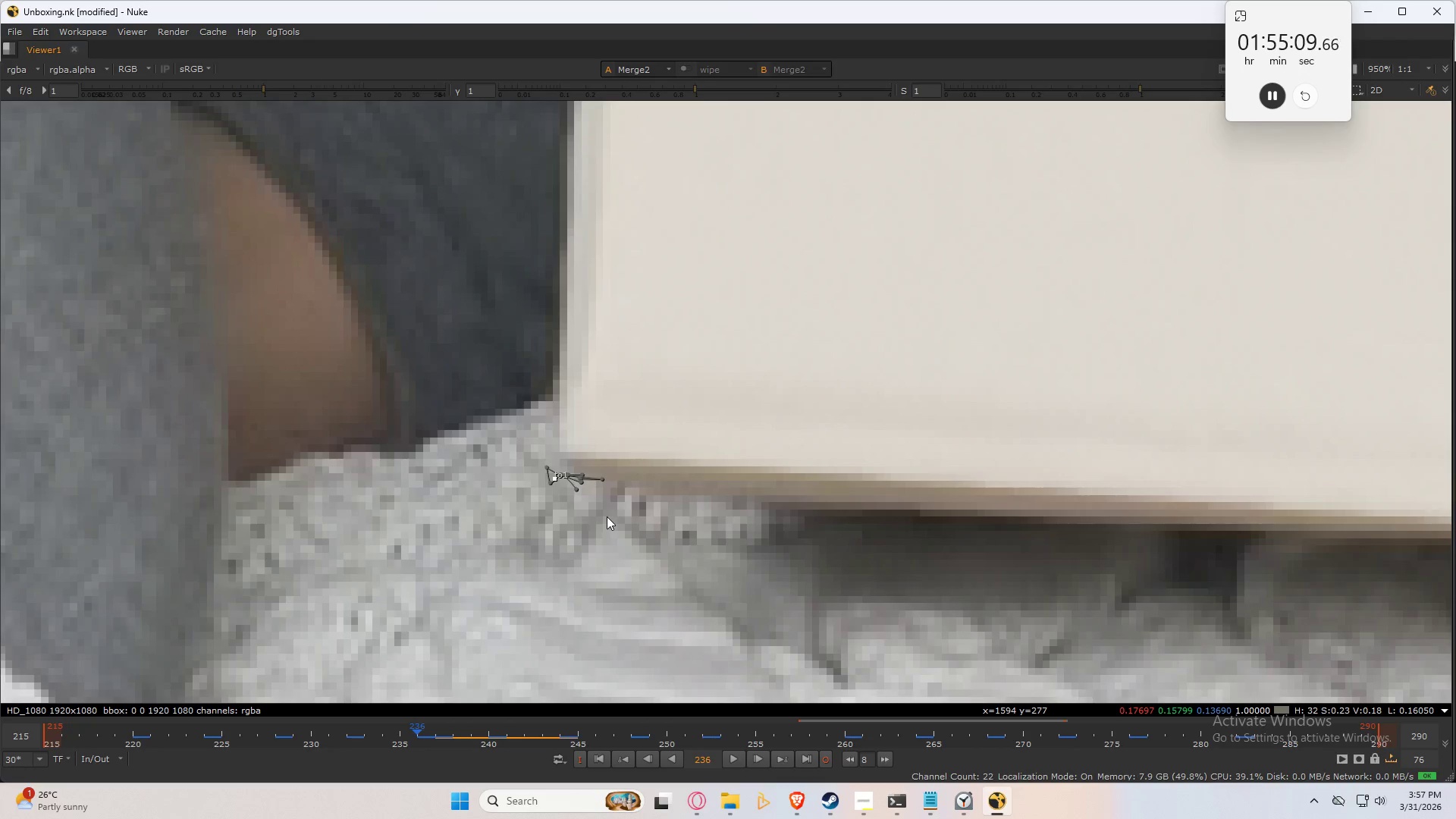 
key(ArrowLeft)
 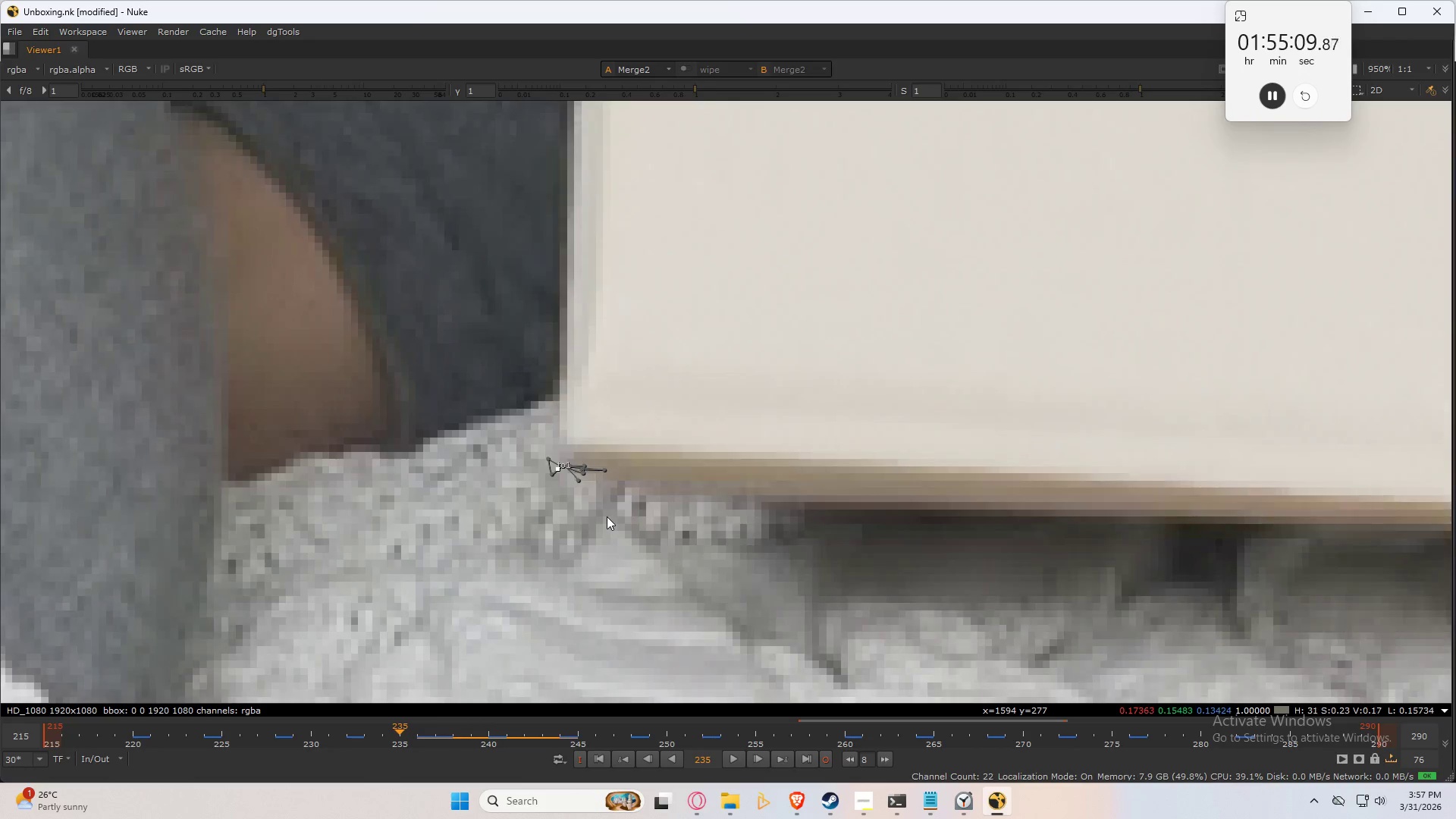 
key(ArrowLeft)
 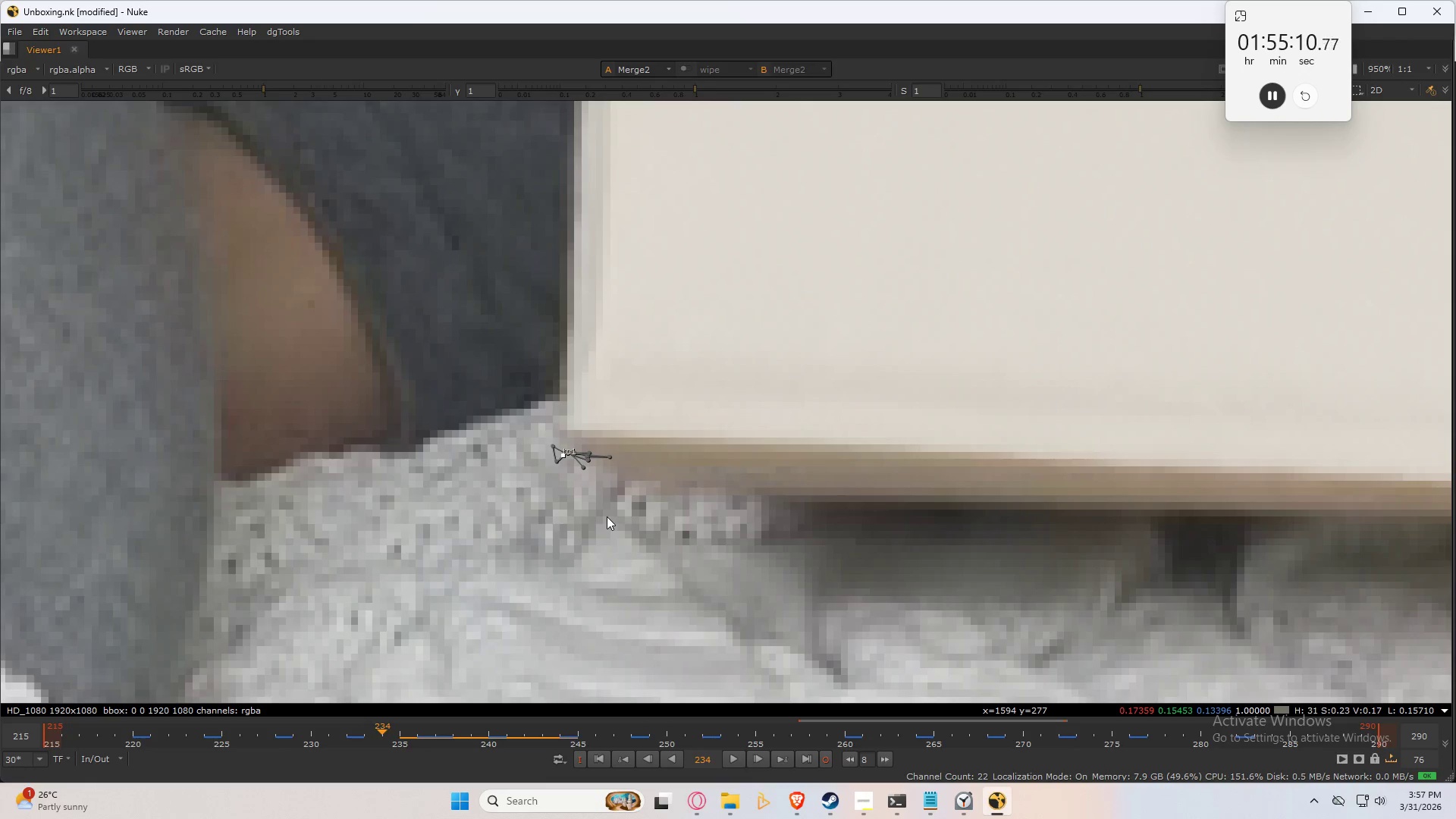 
key(ArrowRight)
 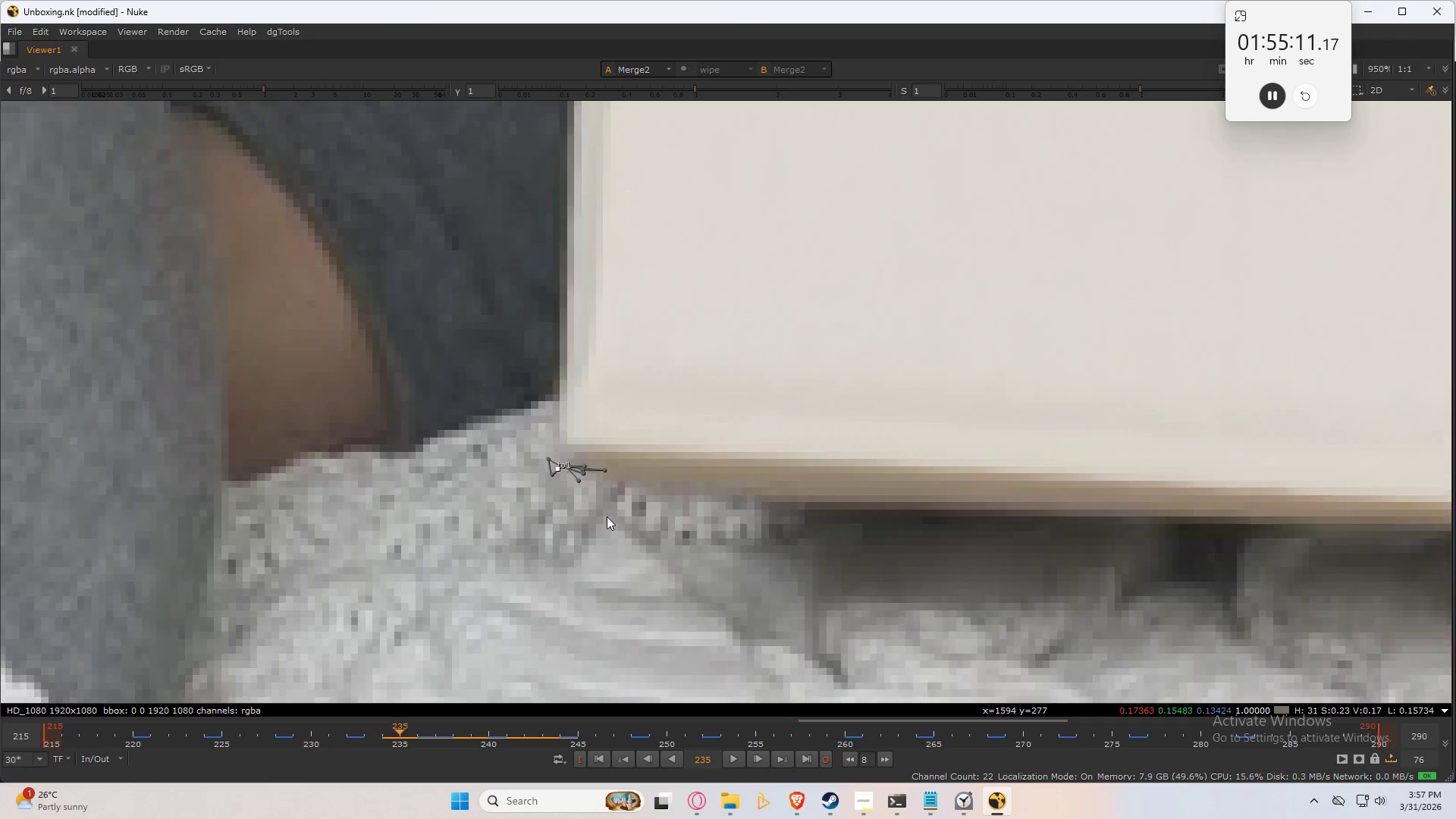 
key(ArrowRight)
 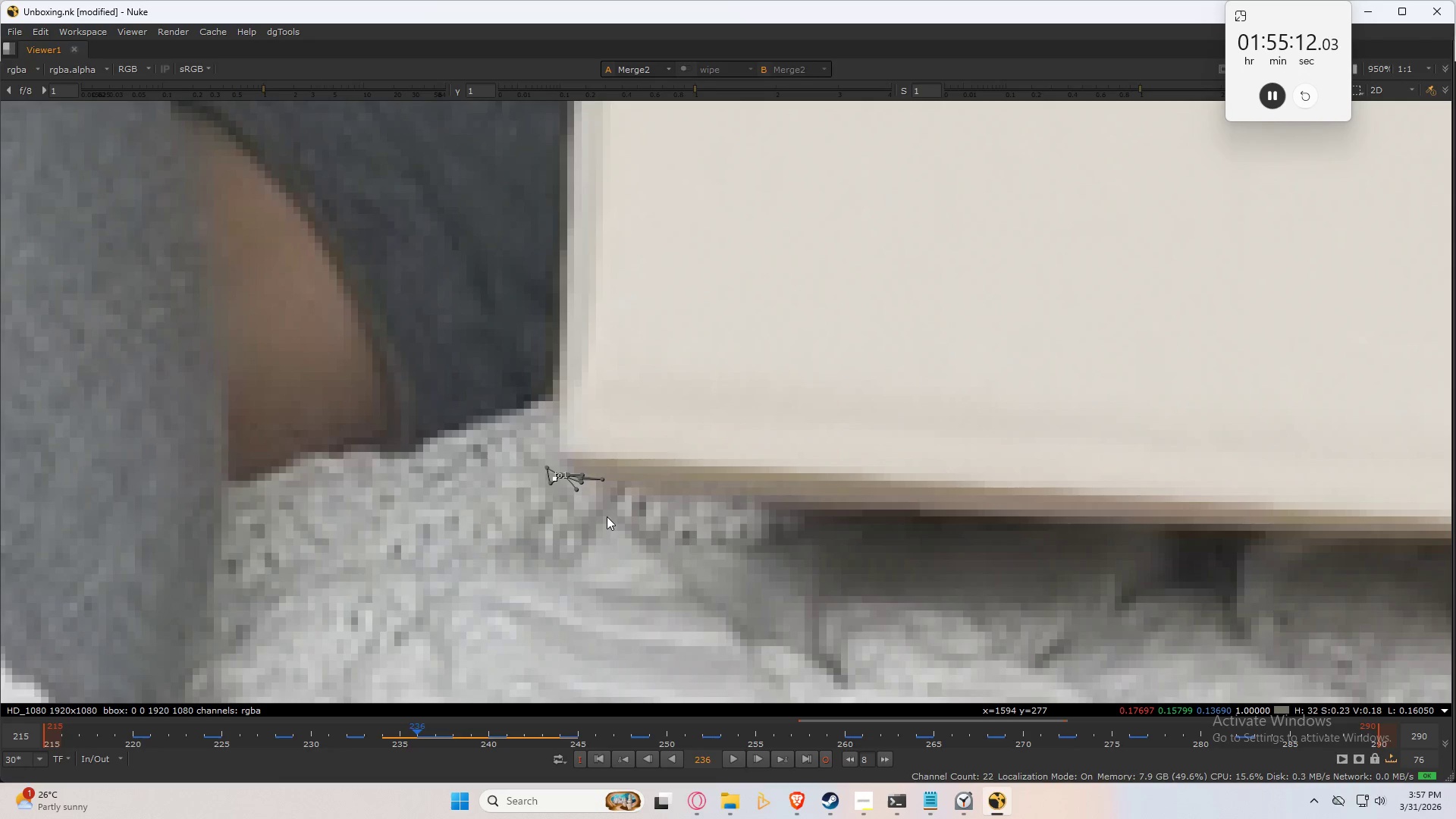 
key(Numpad8)
 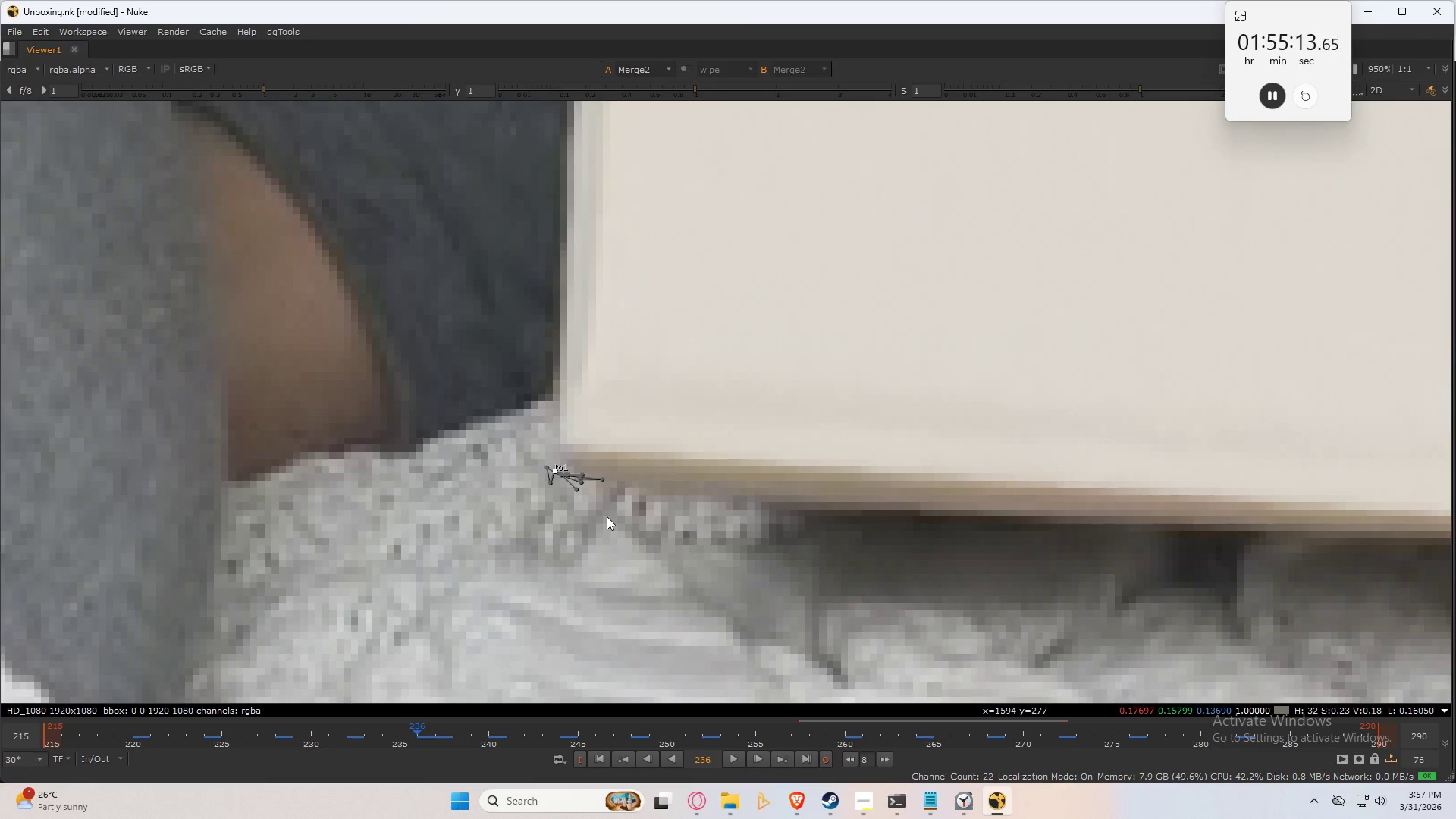 
key(ArrowRight)
 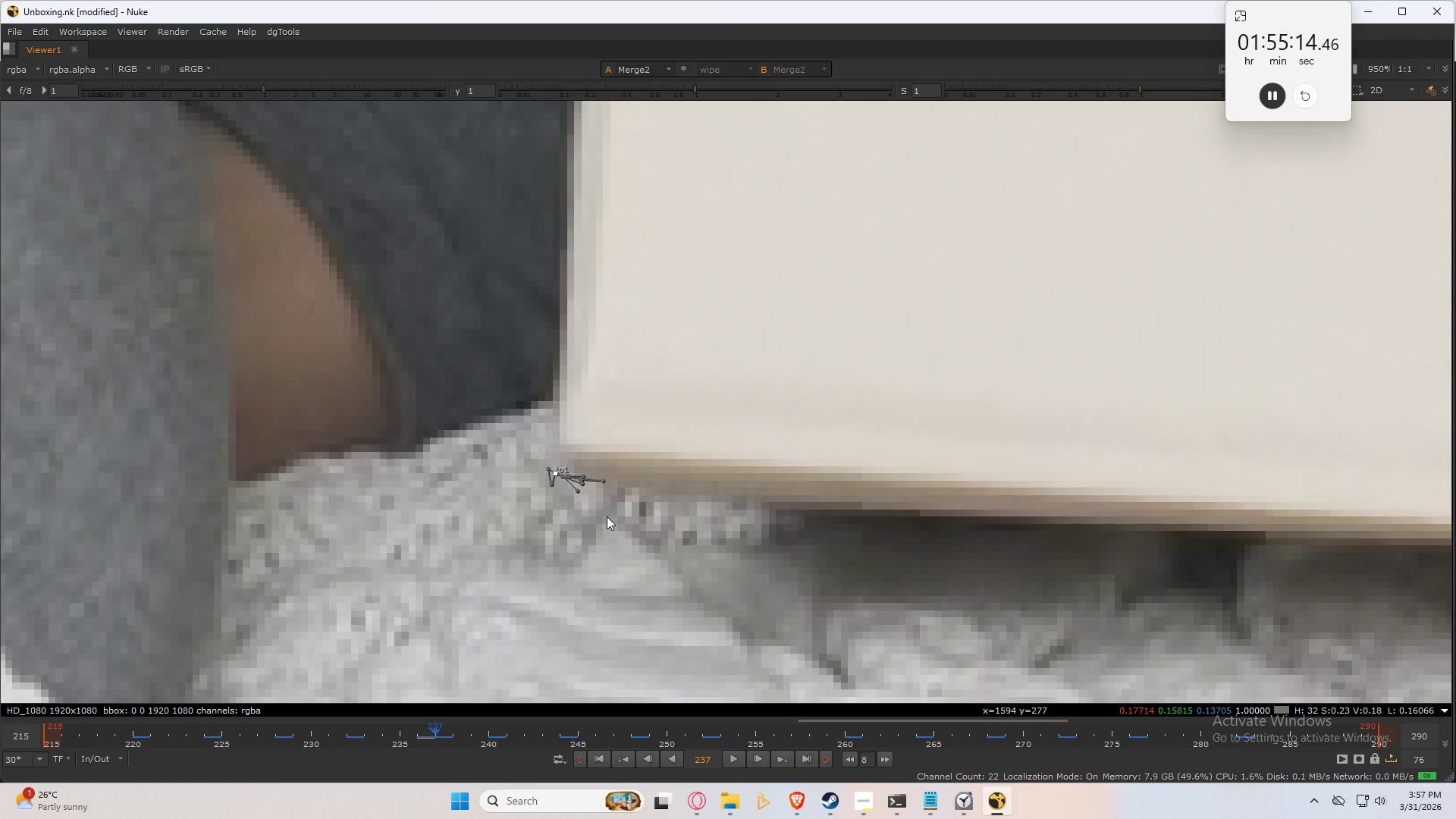 
key(ArrowLeft)
 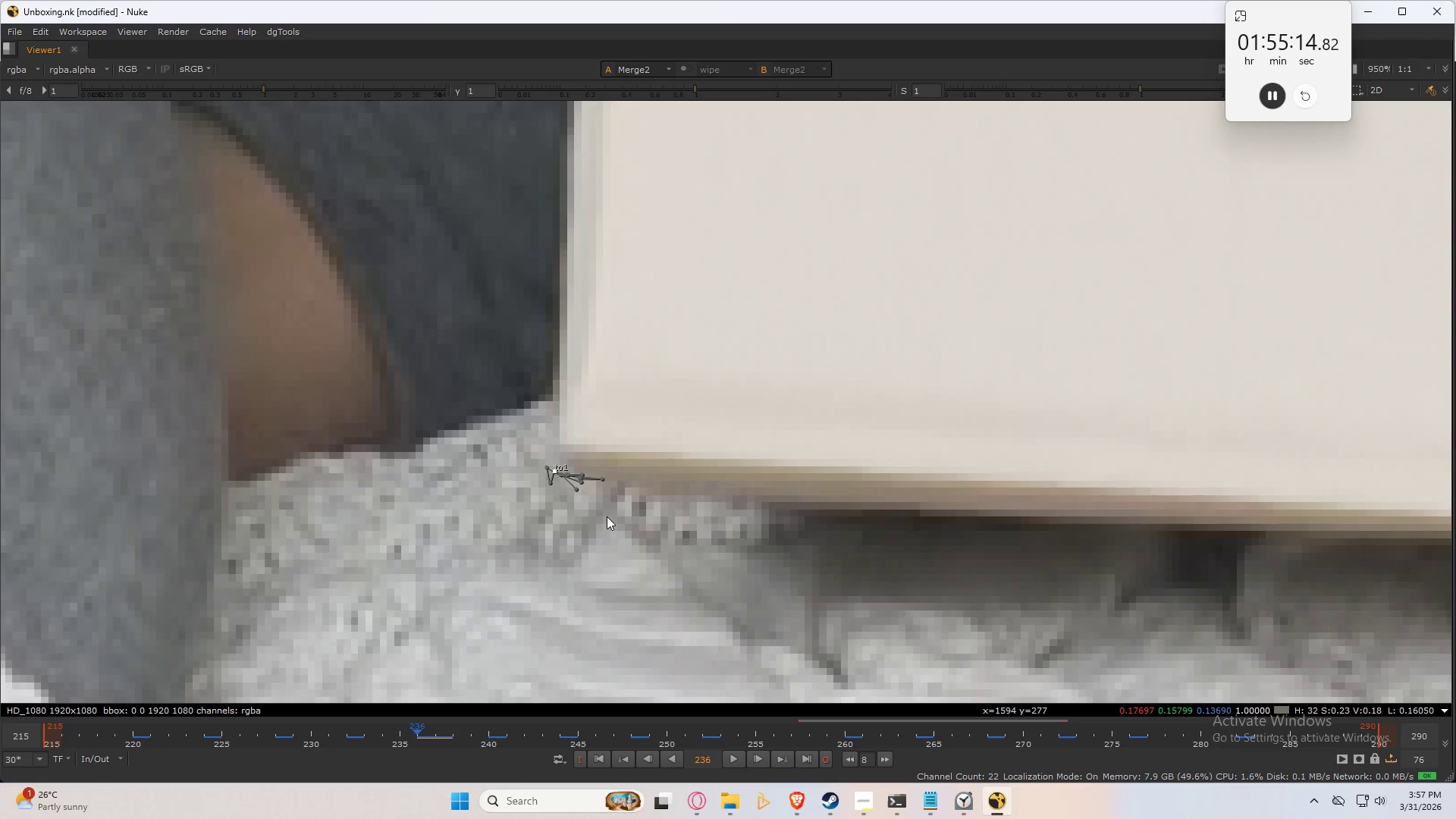 
key(ArrowLeft)
 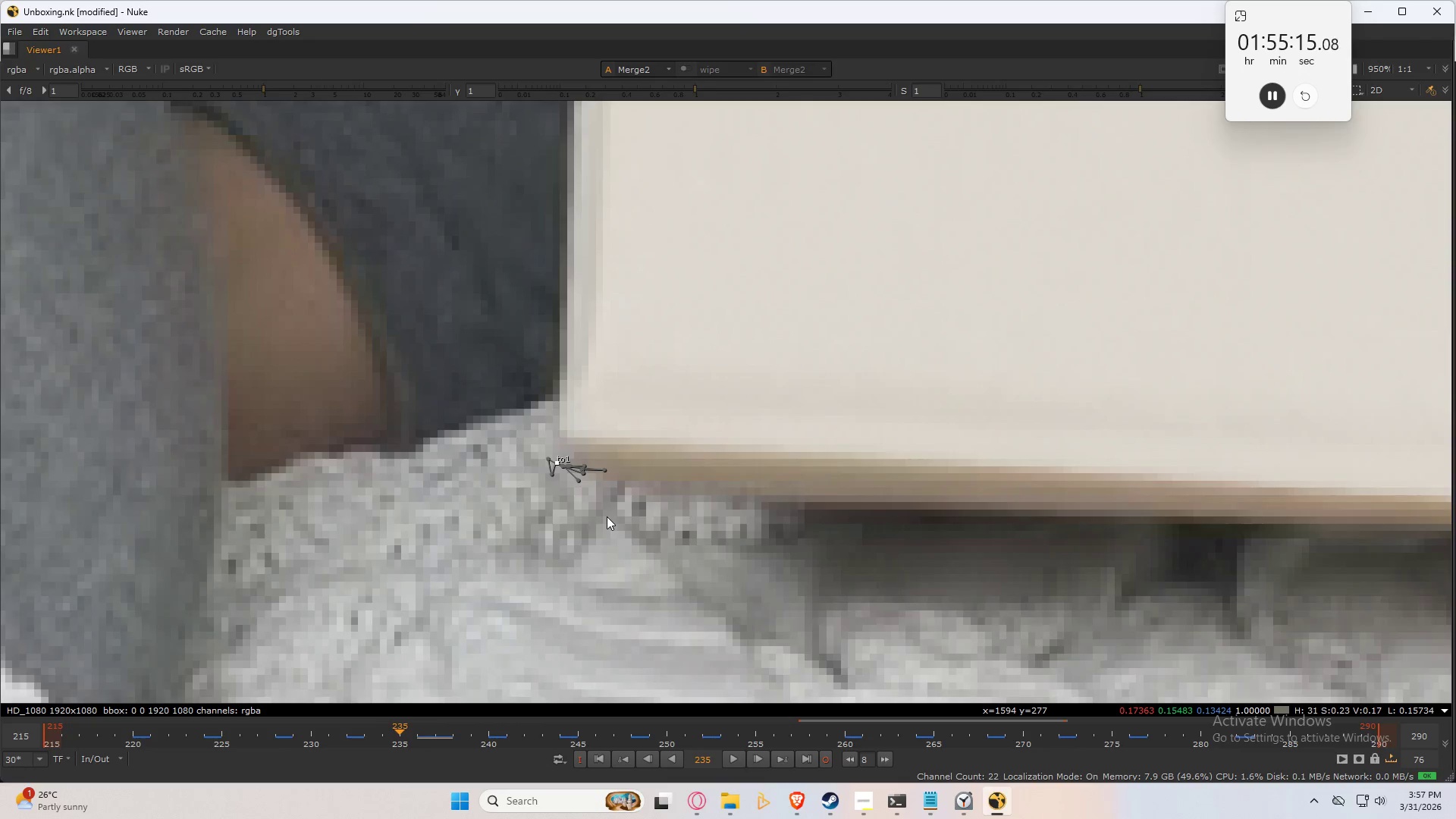 
key(ArrowLeft)
 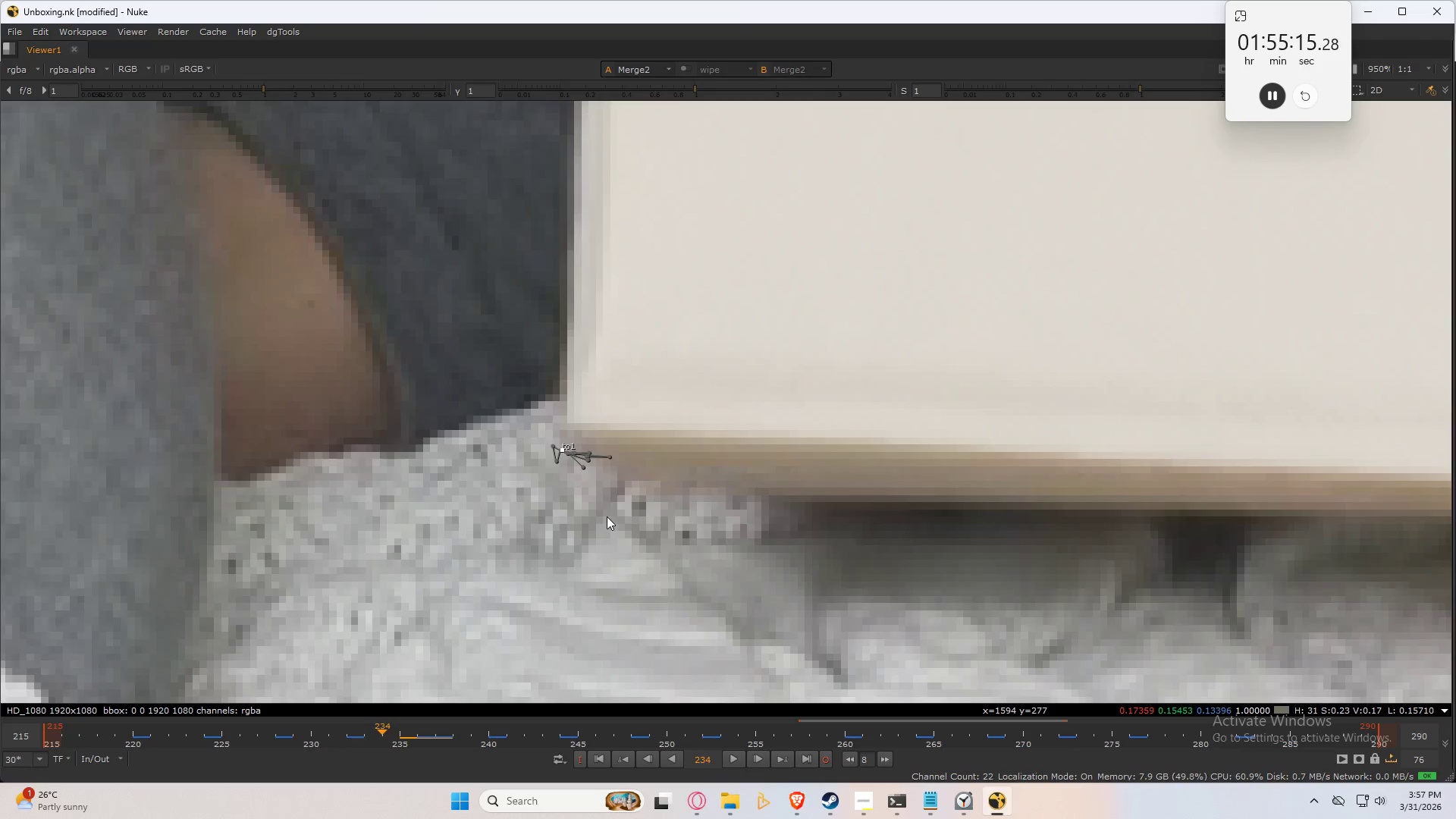 
key(ArrowLeft)
 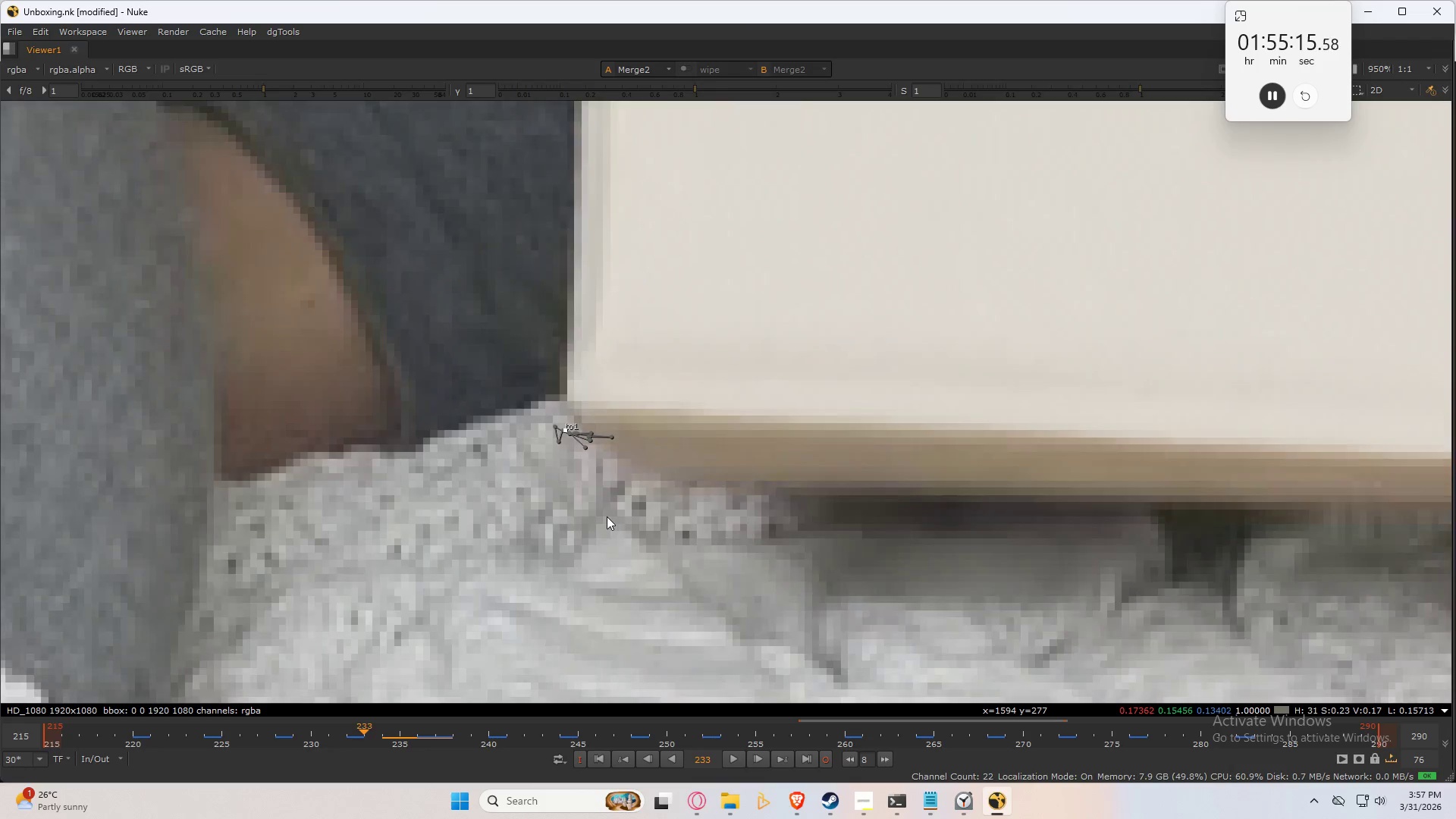 
key(ArrowLeft)
 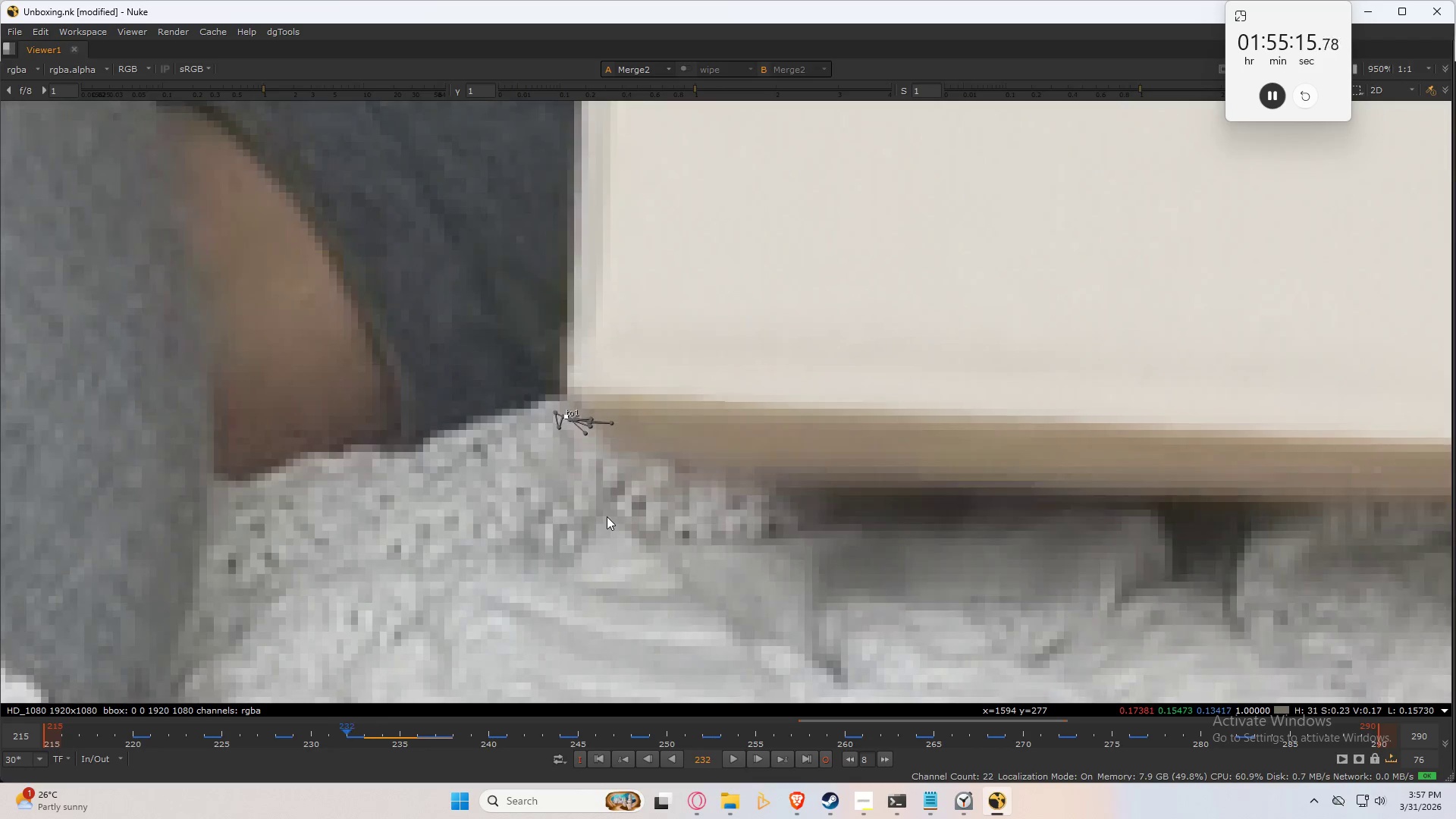 
key(ArrowLeft)
 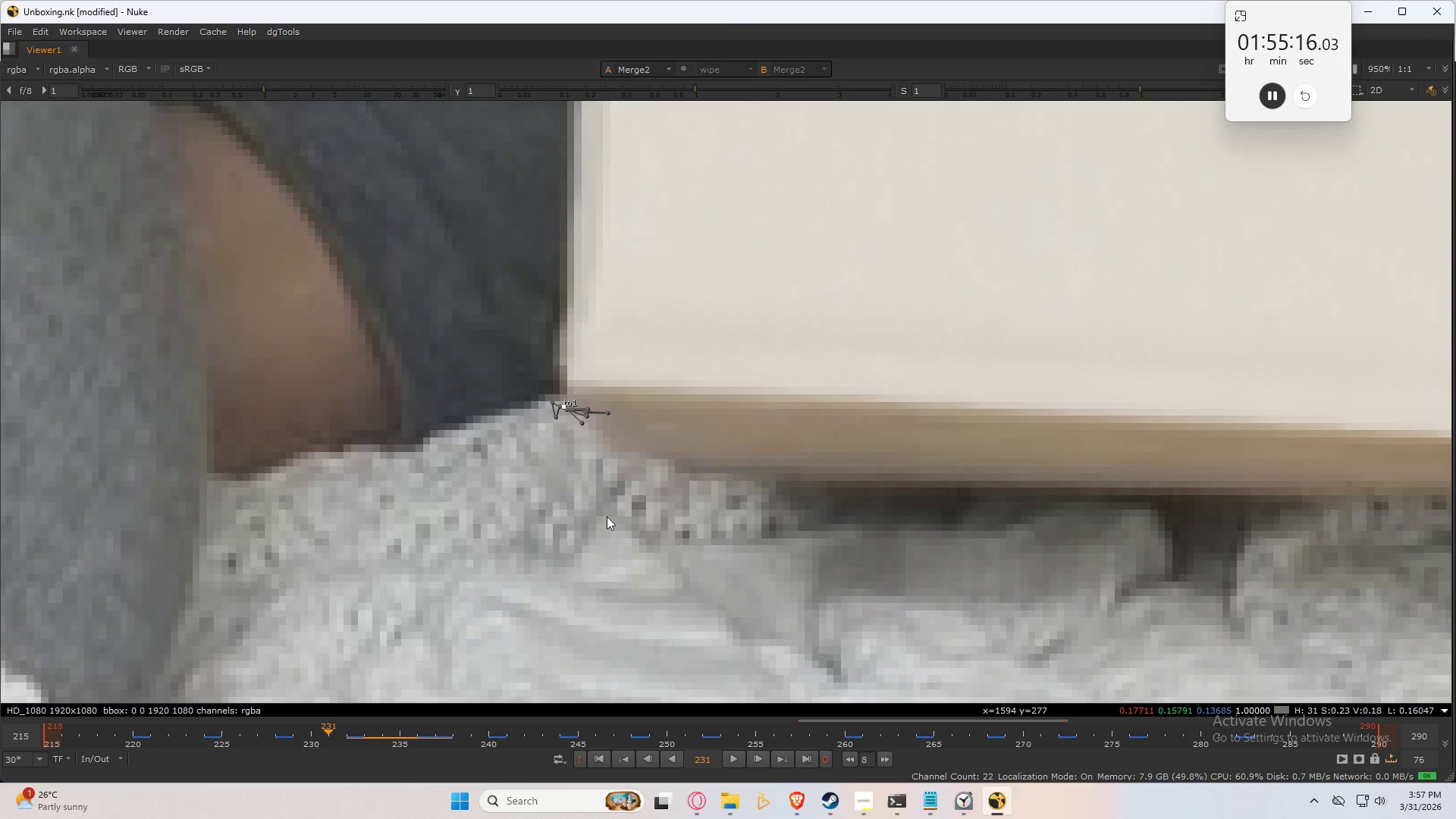 
key(ArrowLeft)
 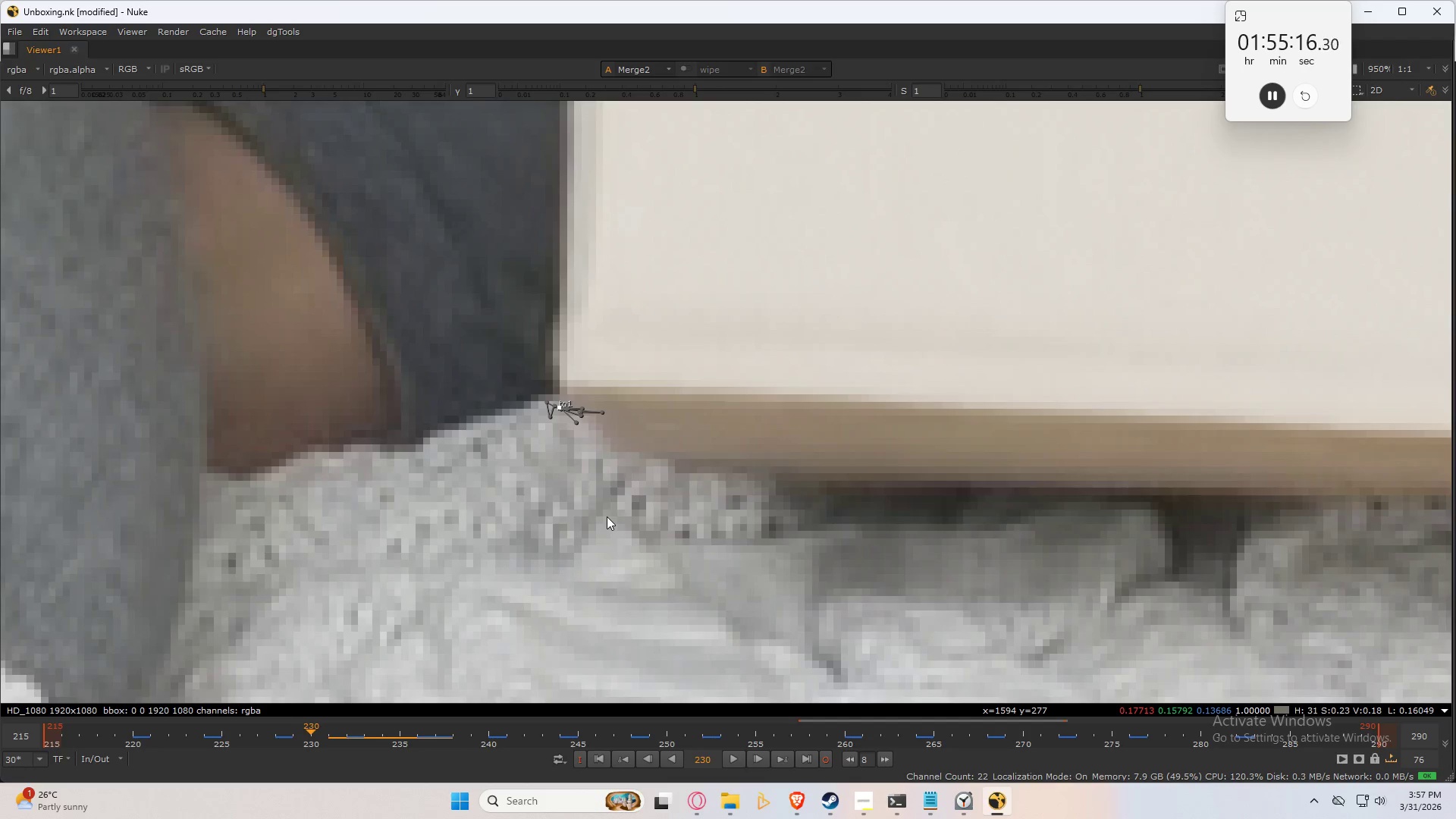 
key(ArrowLeft)
 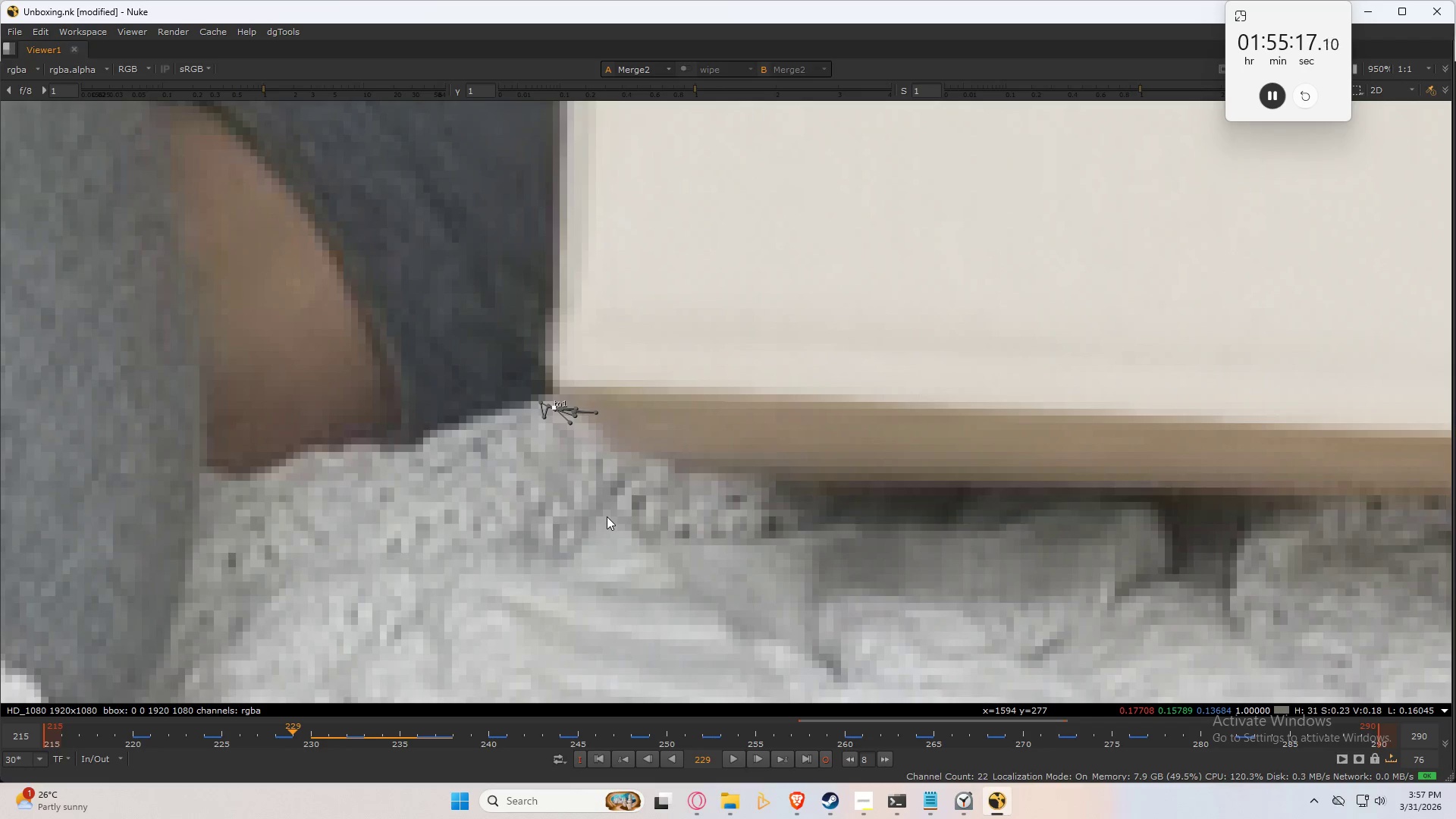 
key(ArrowRight)
 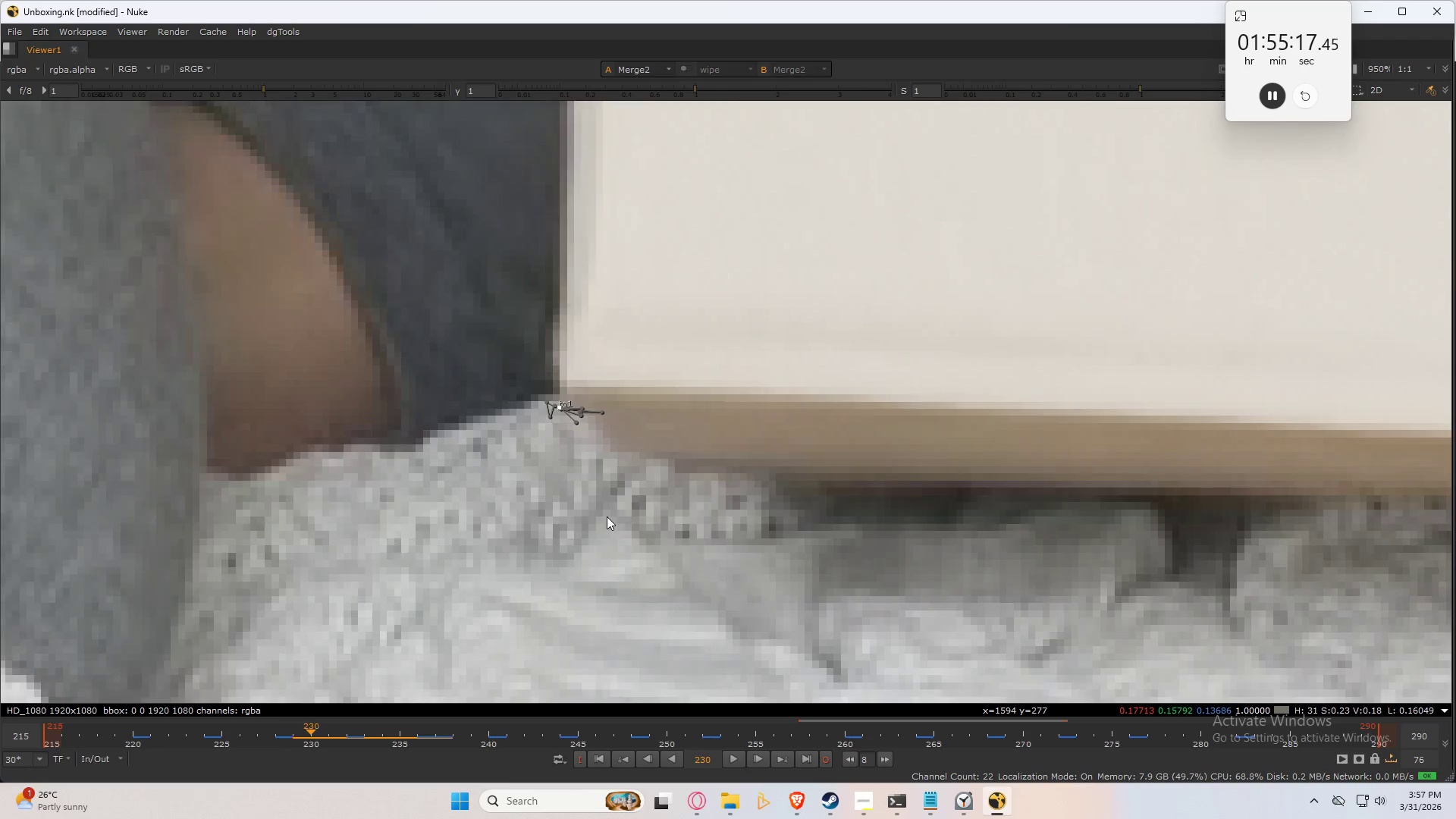 
key(ArrowRight)
 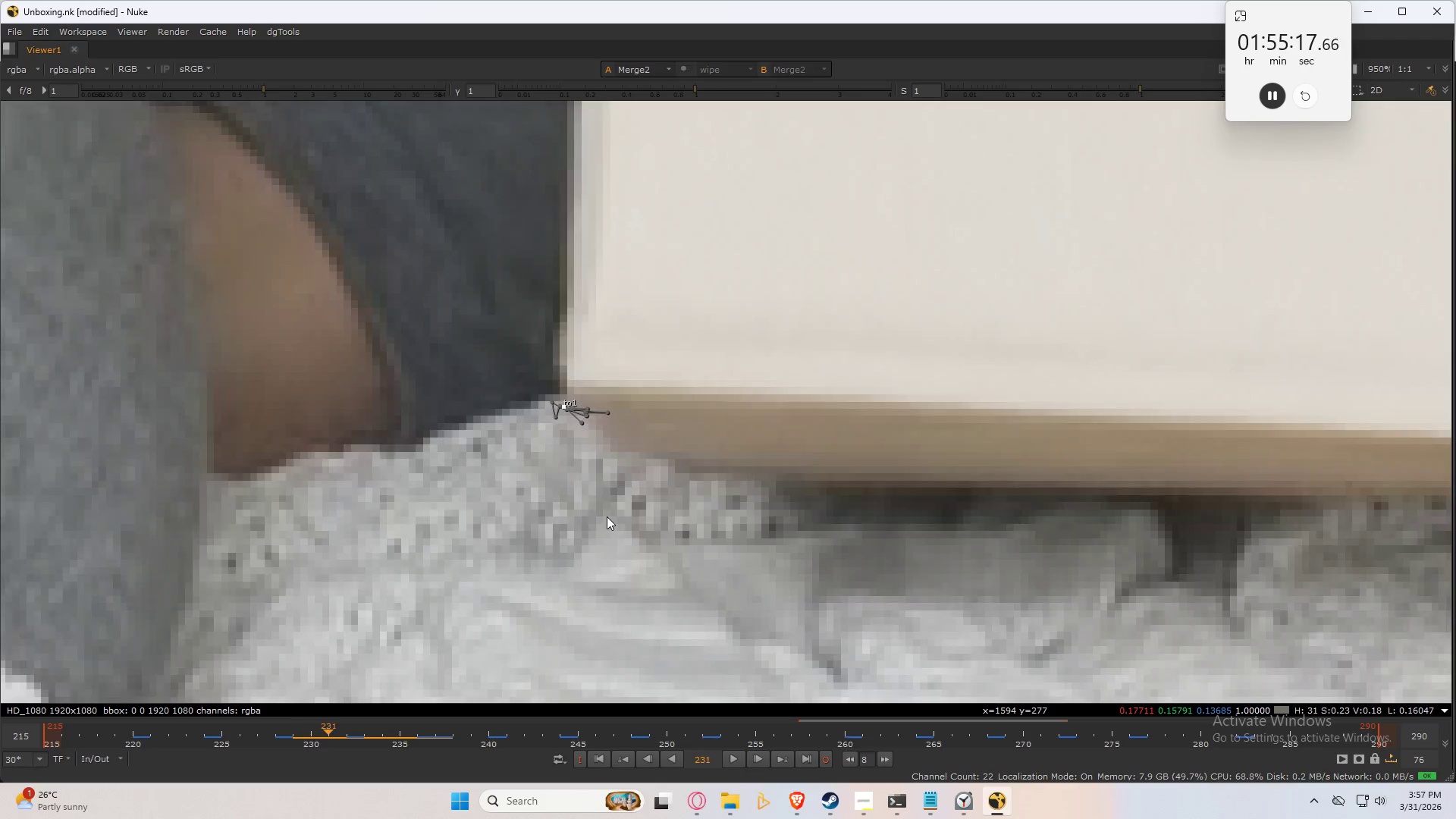 
key(ArrowRight)
 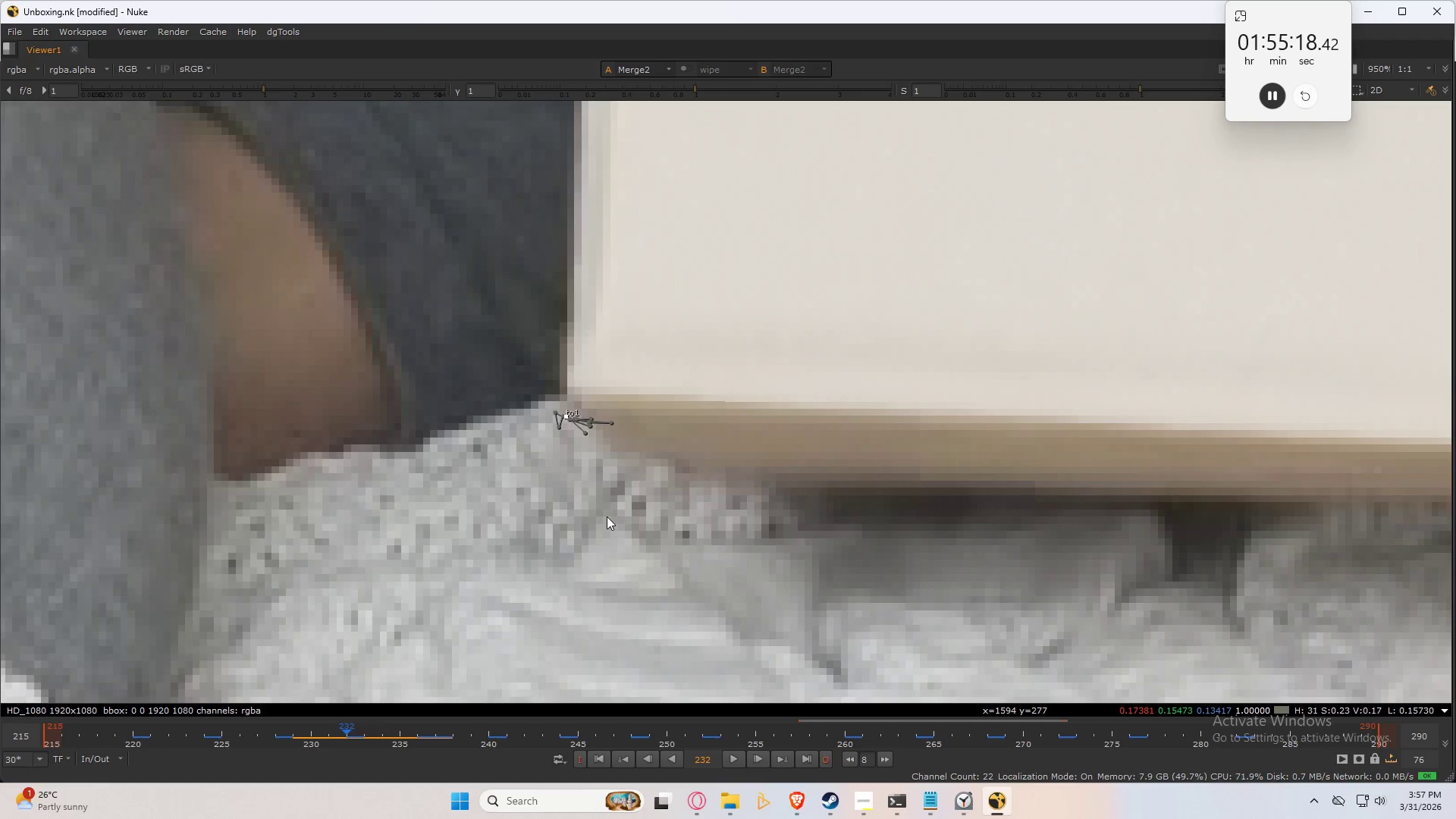 
key(Numpad8)
 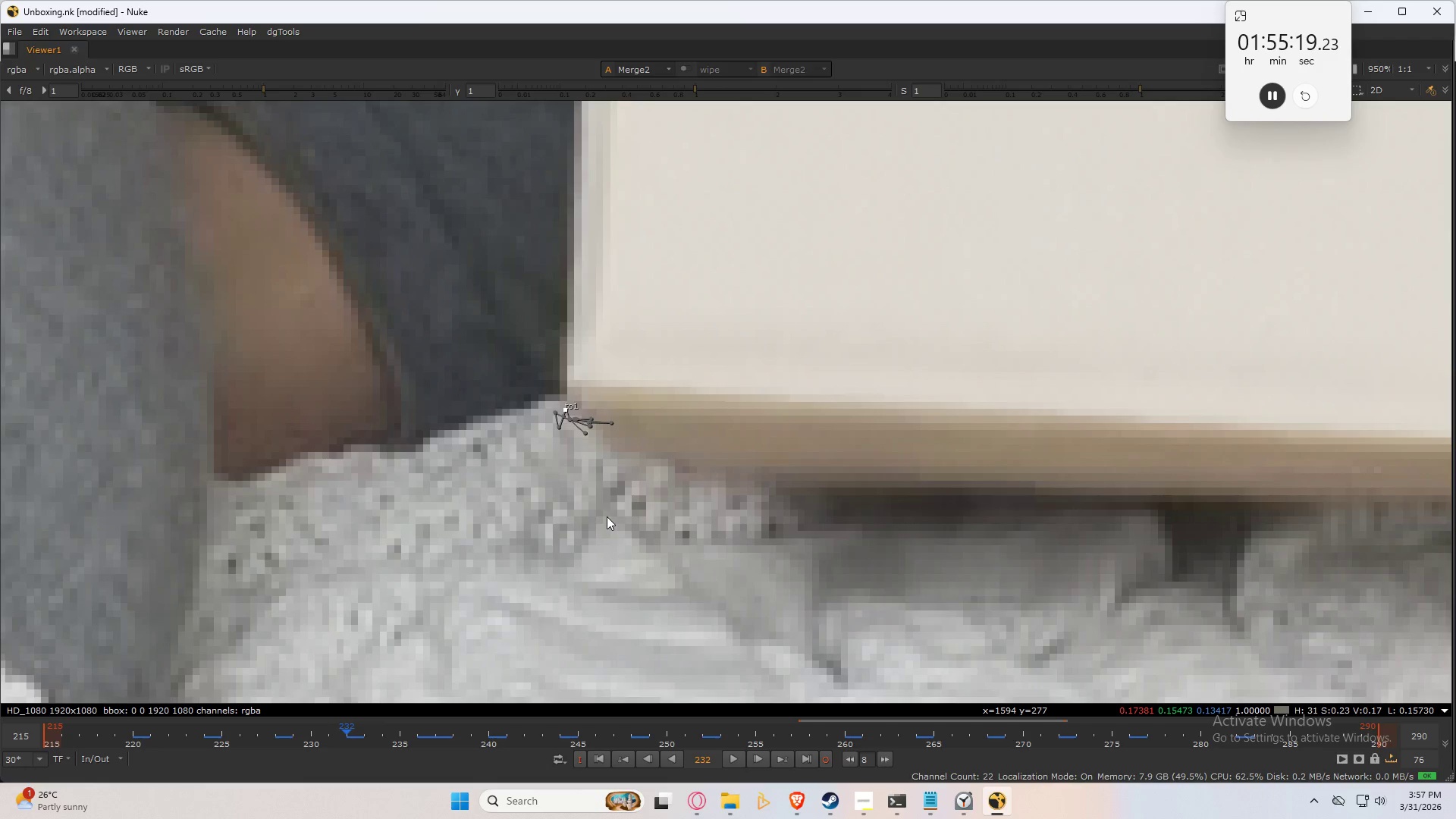 
key(Numpad2)
 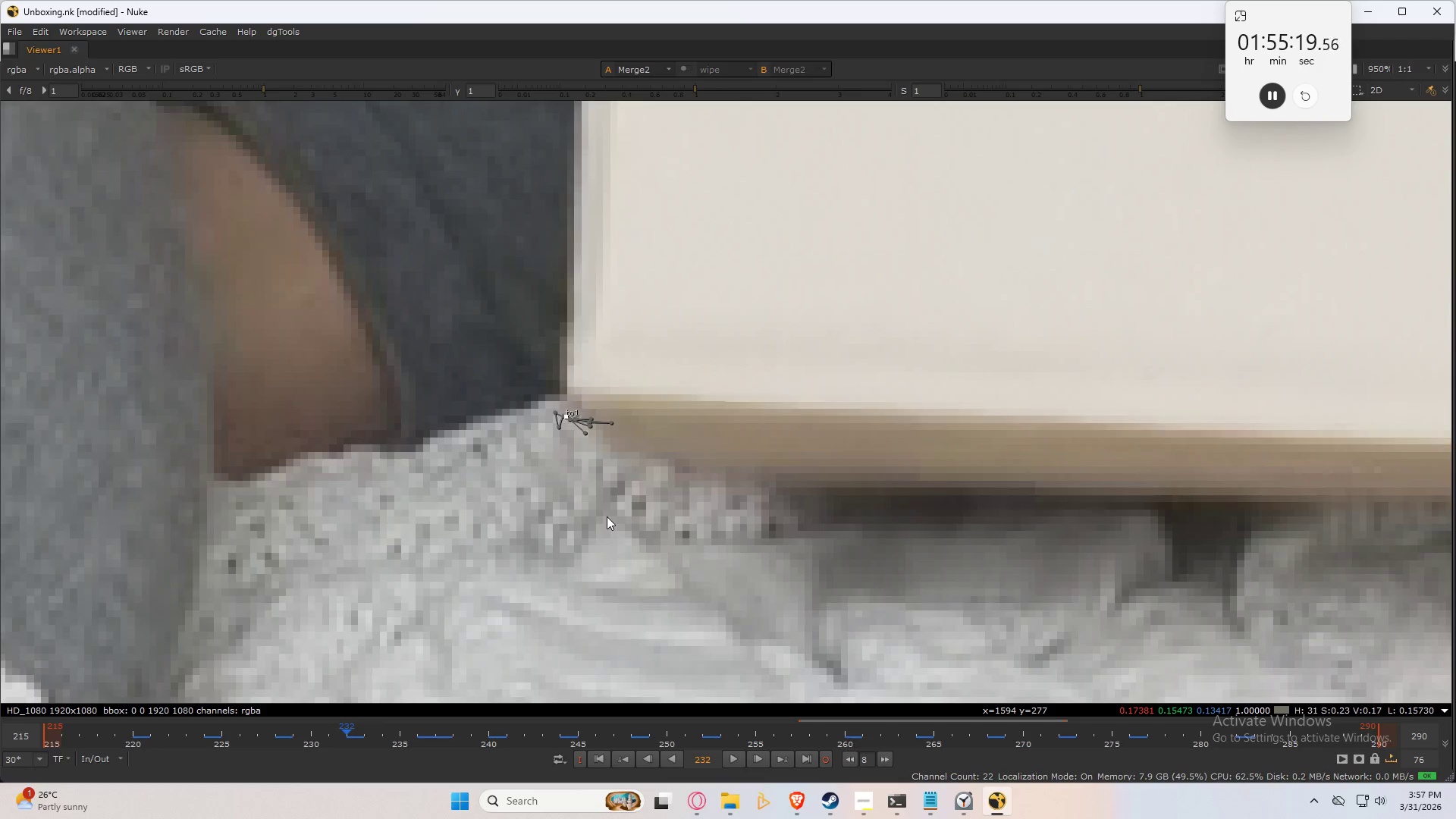 
key(Numpad2)
 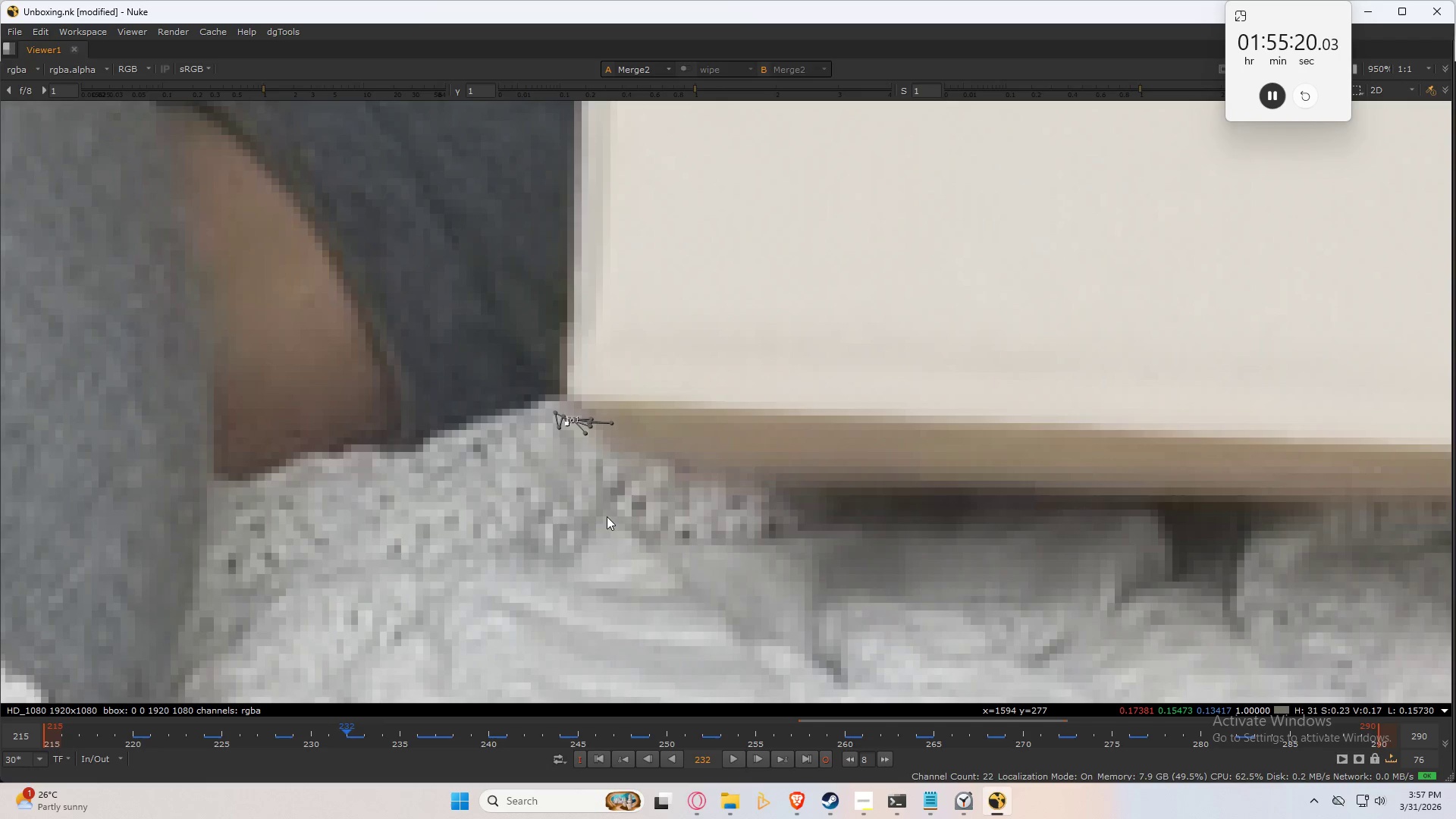 
key(Numpad2)
 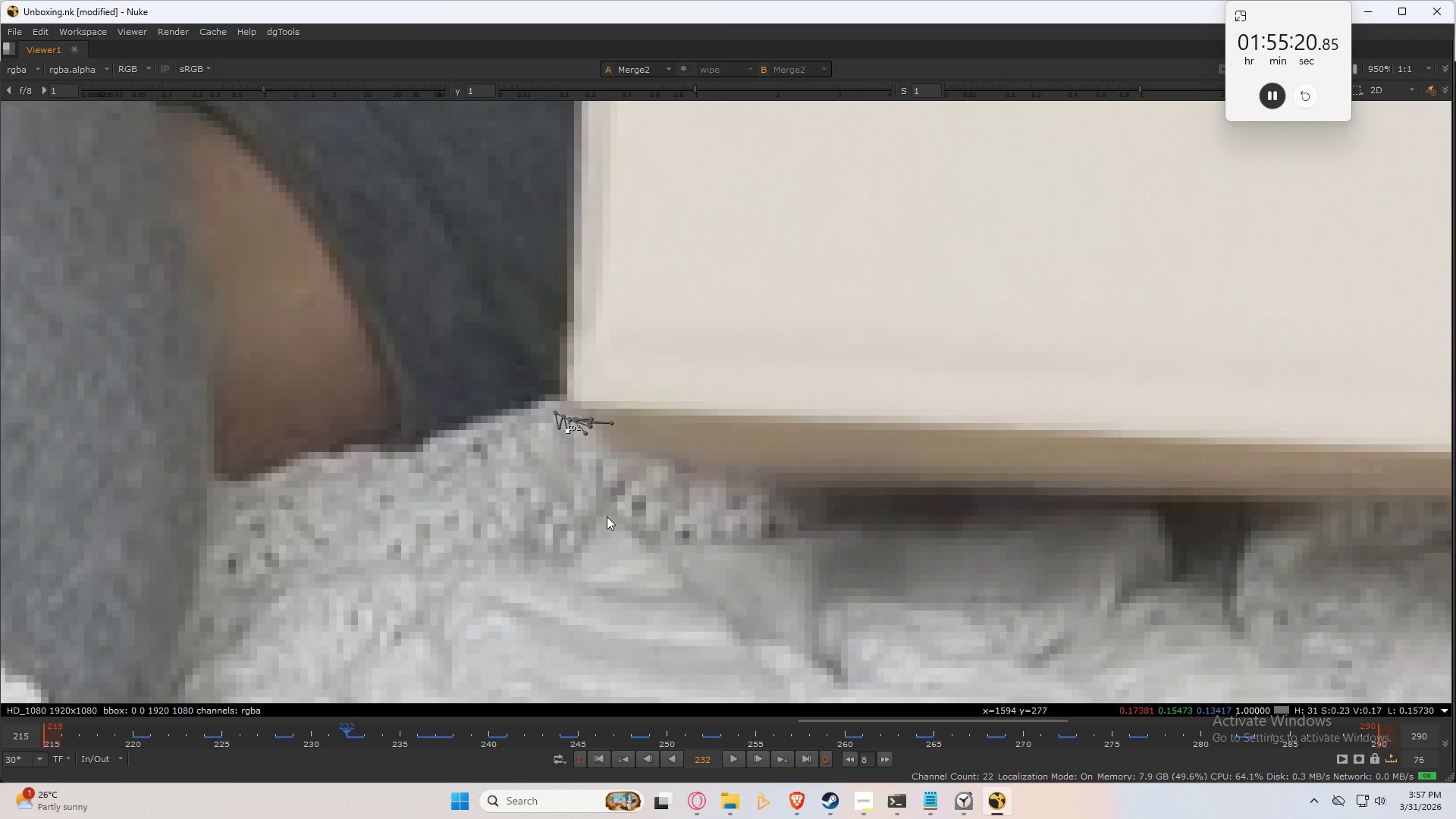 
key(Numpad6)
 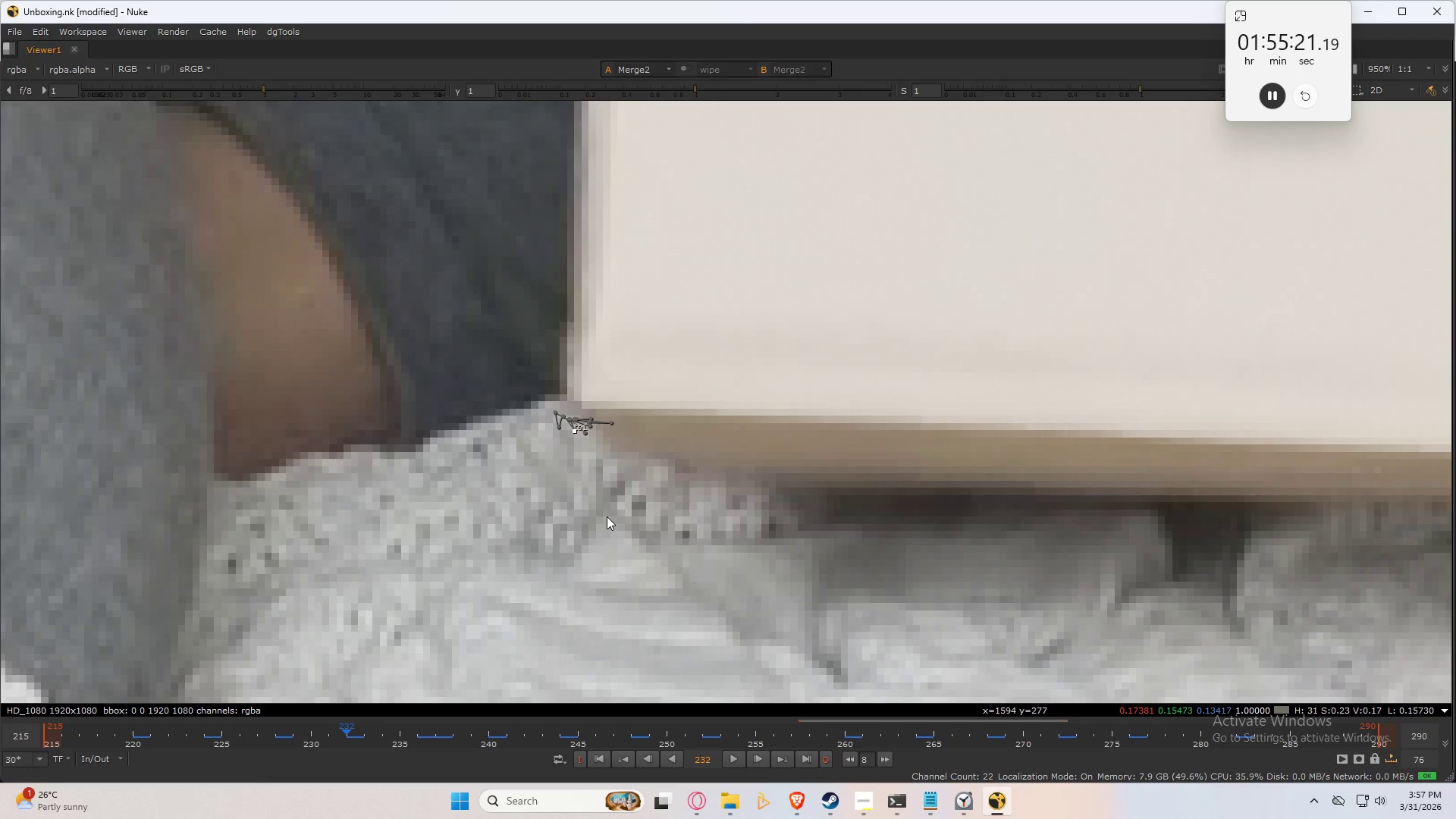 
key(Numpad6)
 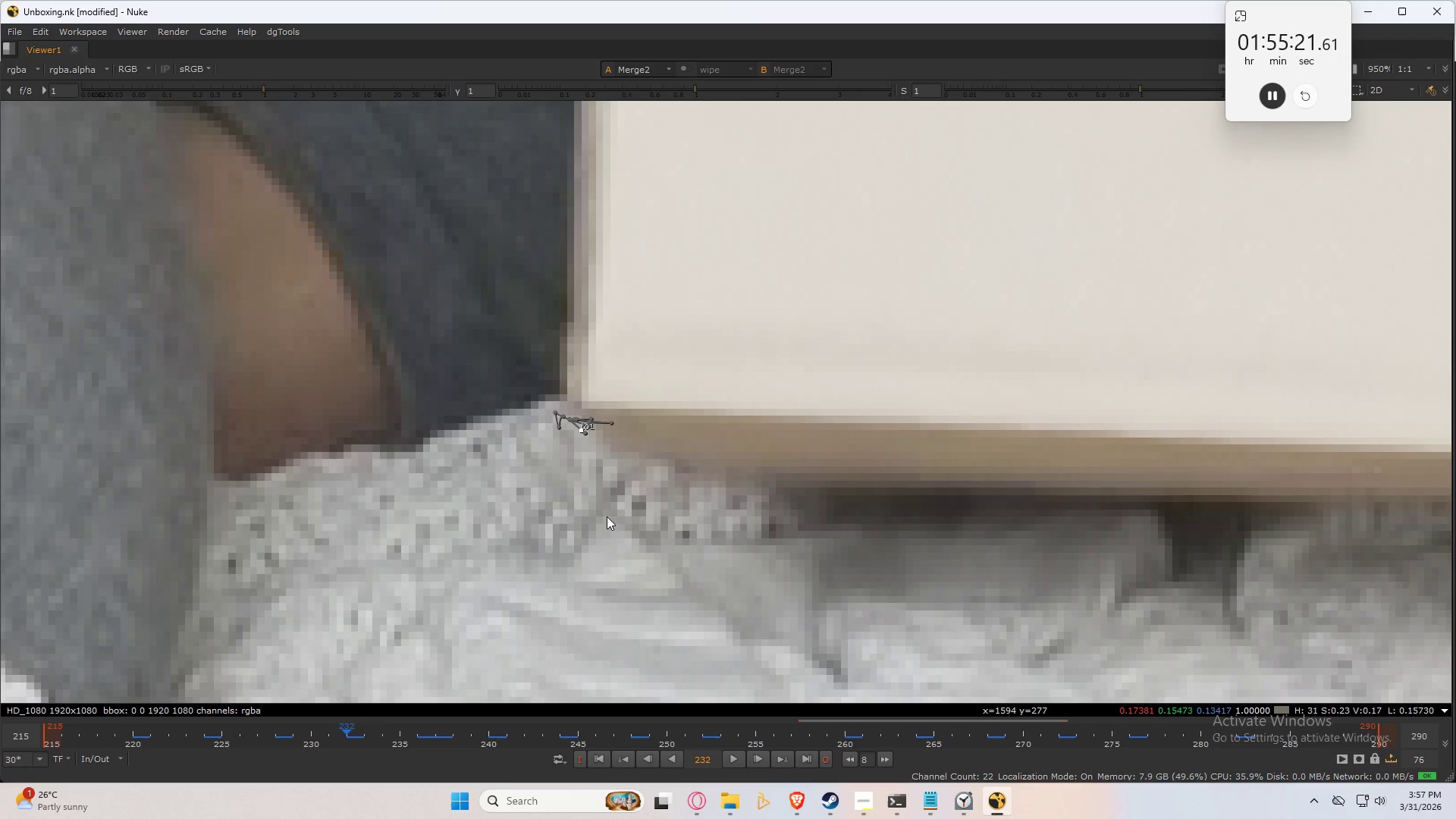 
key(Numpad4)
 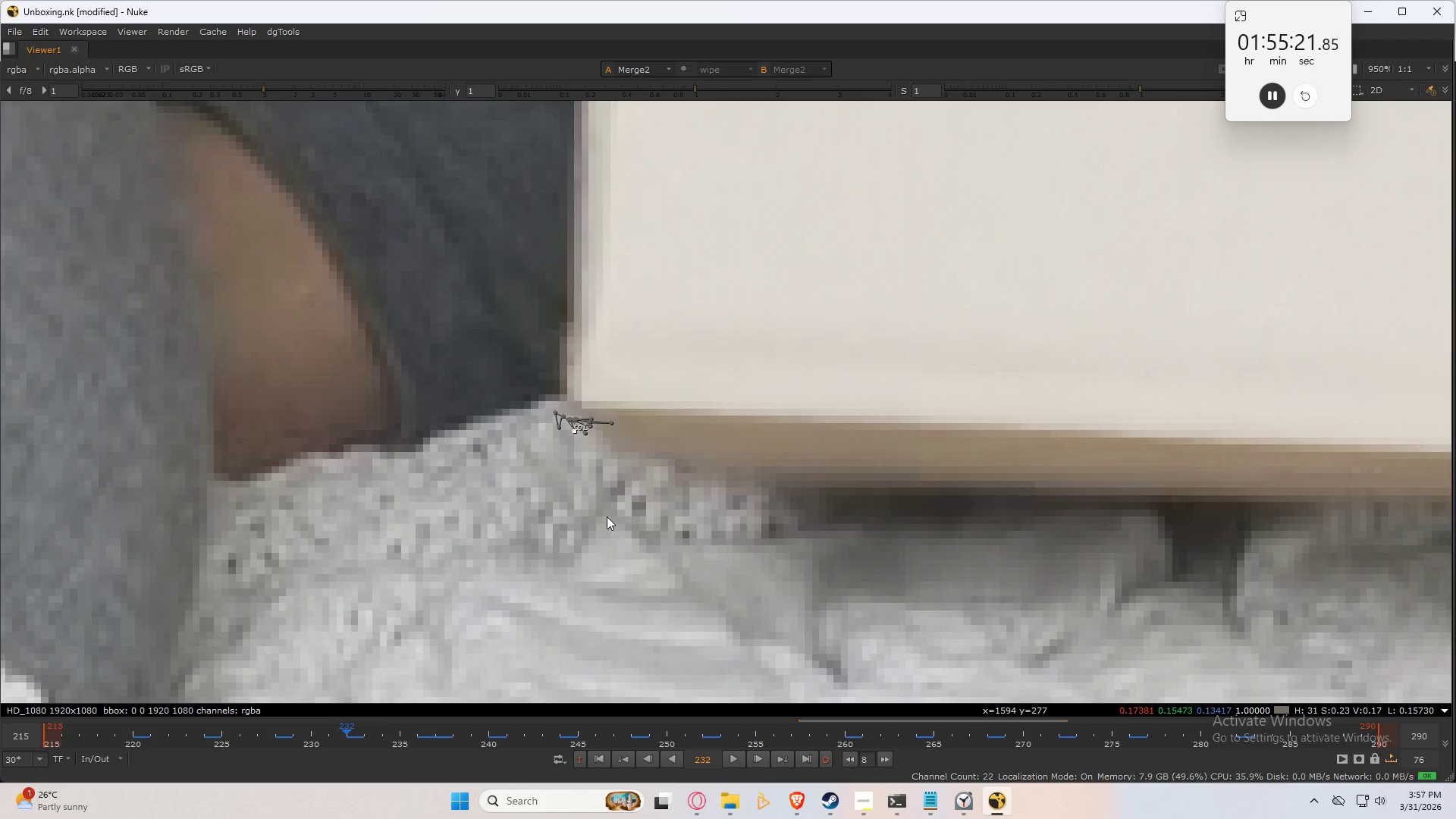 
key(Numpad4)
 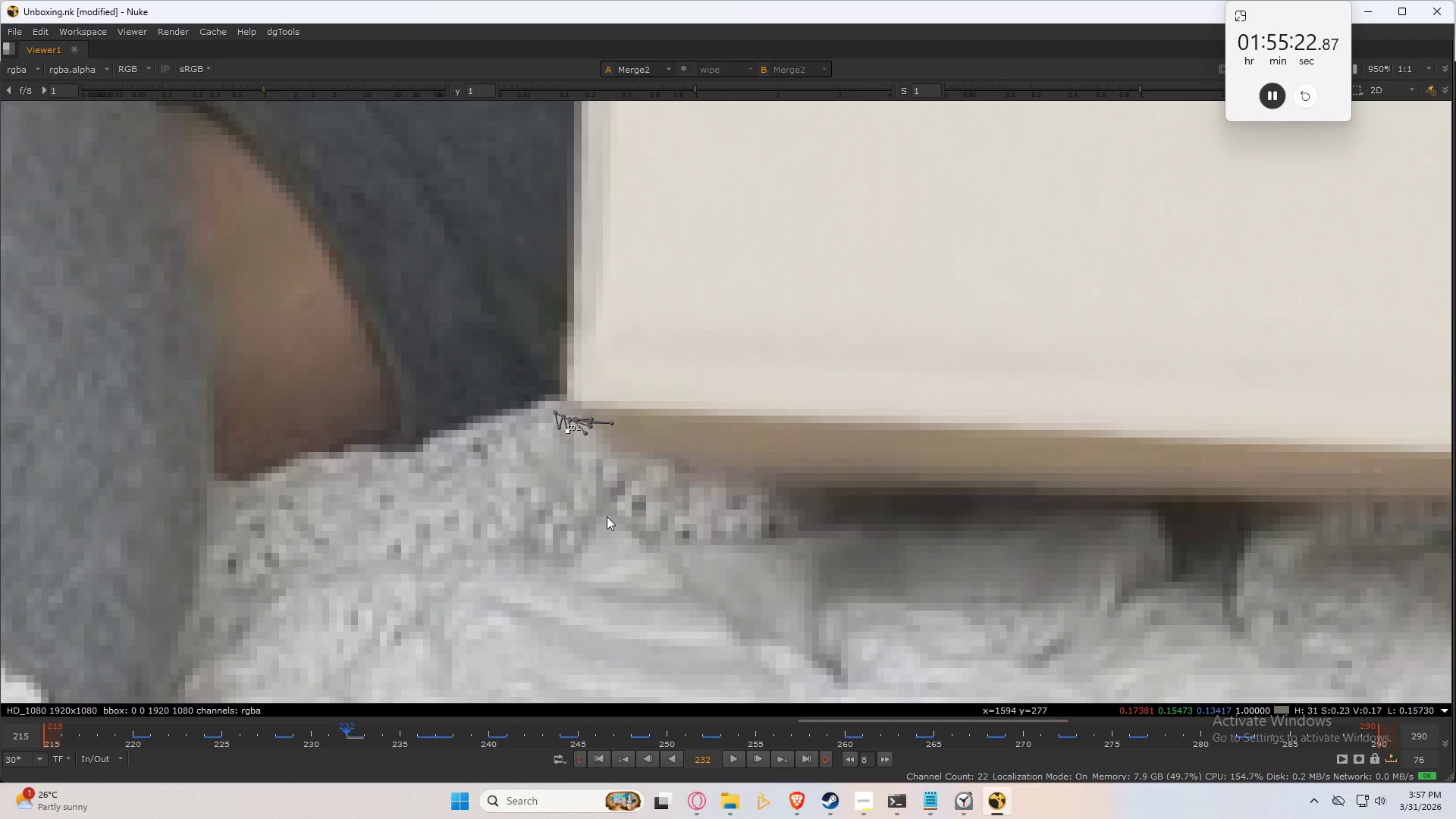 
key(ArrowLeft)
 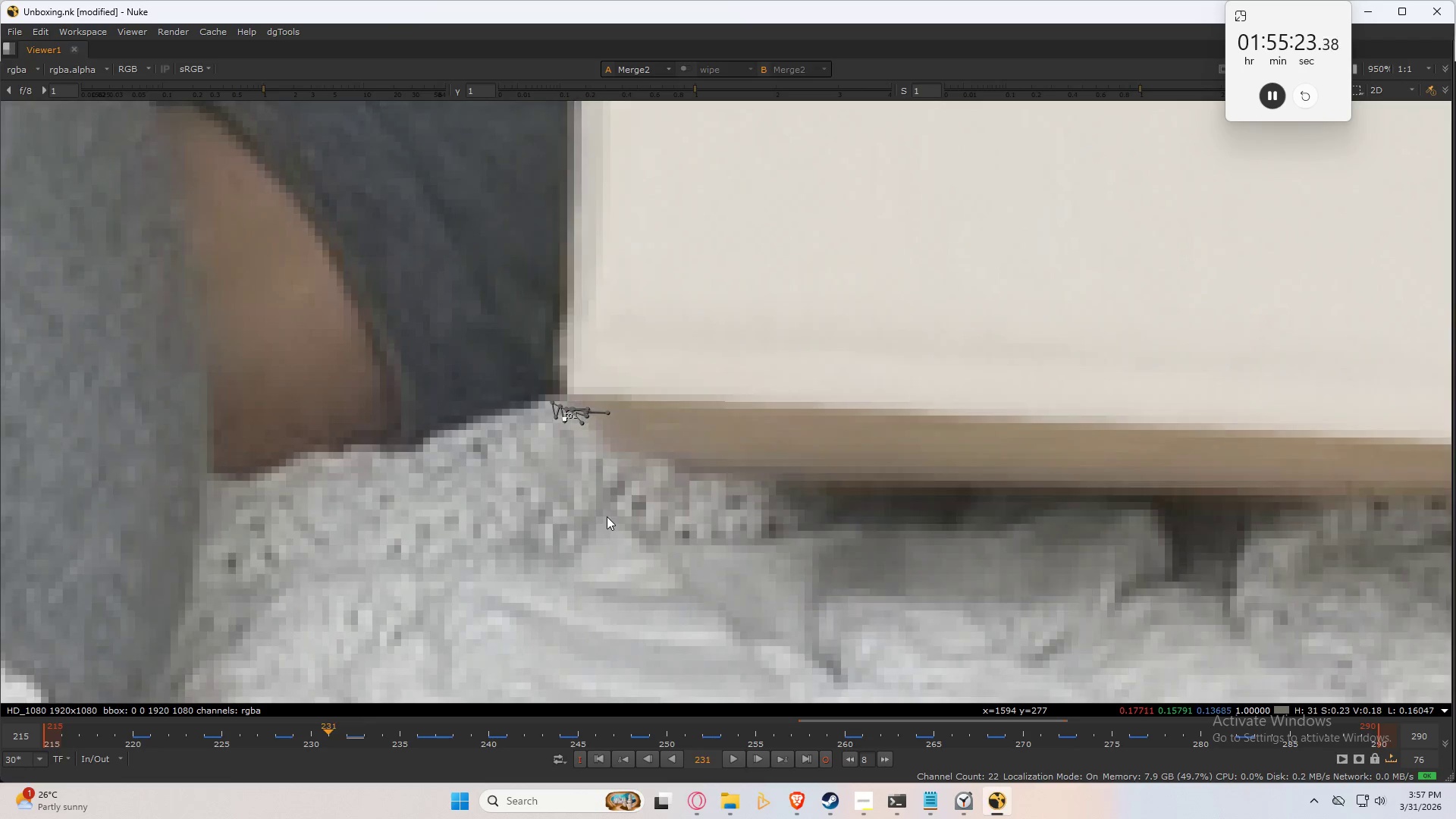 
key(ArrowLeft)
 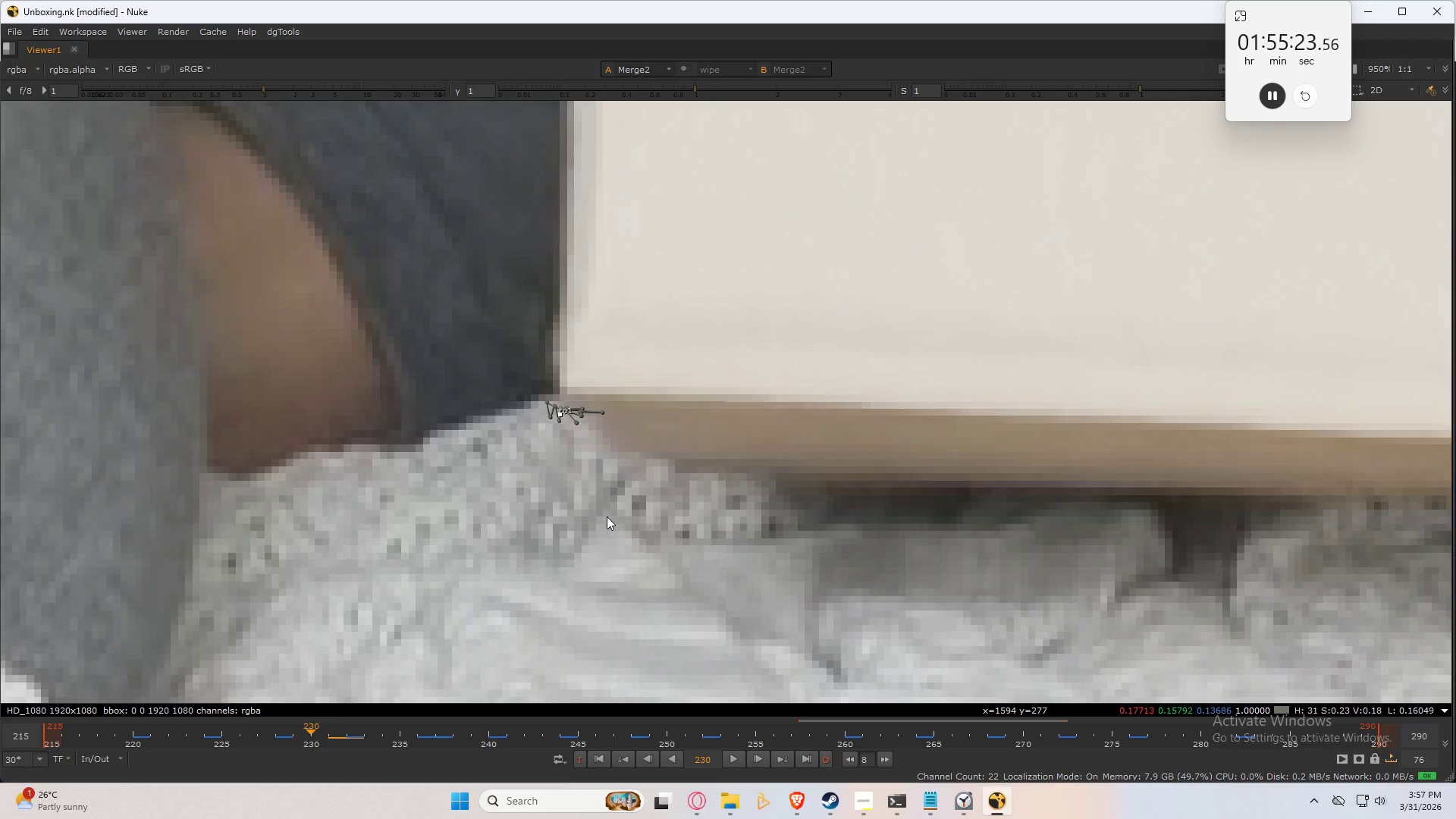 
key(ArrowLeft)
 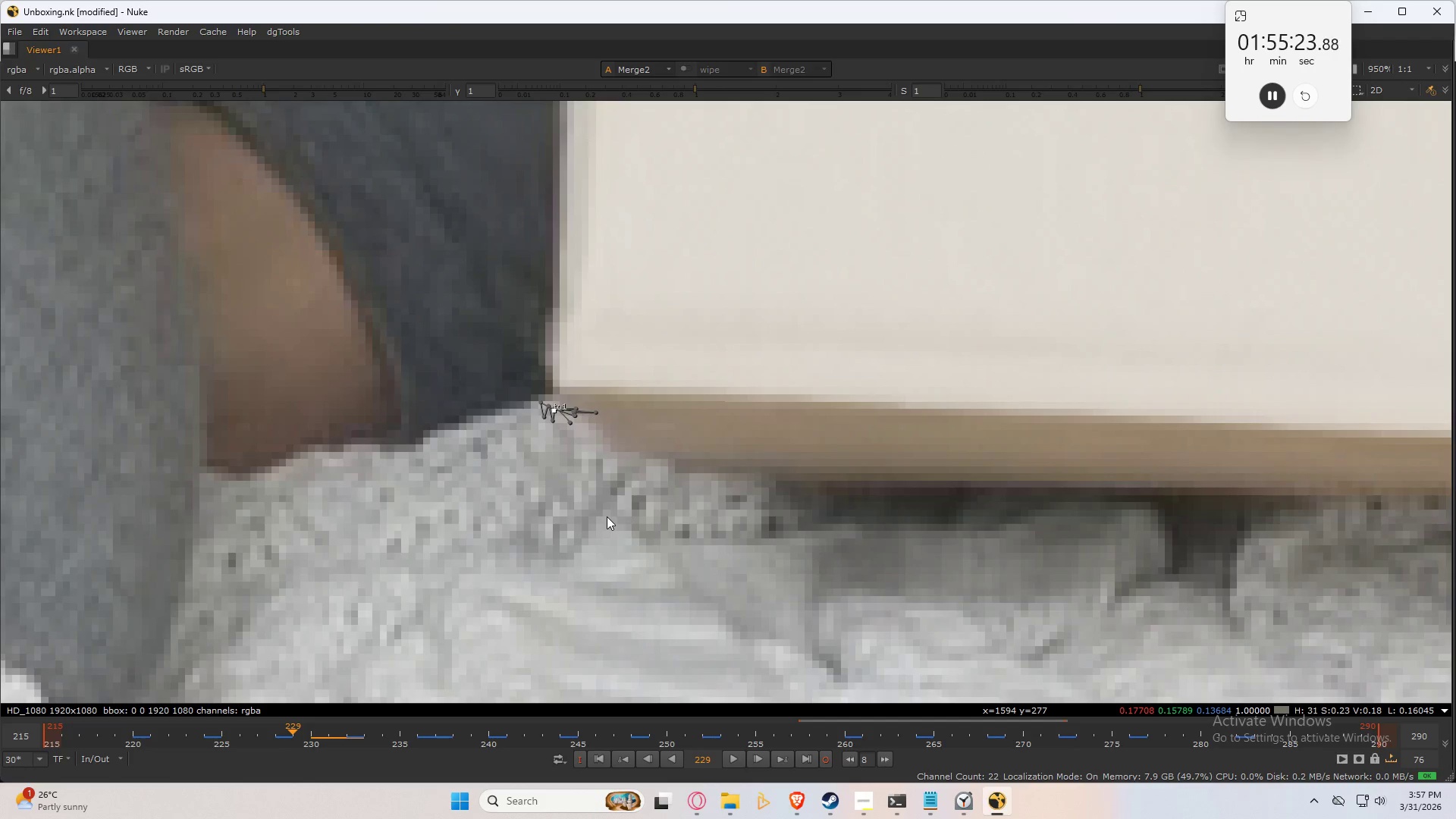 
key(ArrowLeft)
 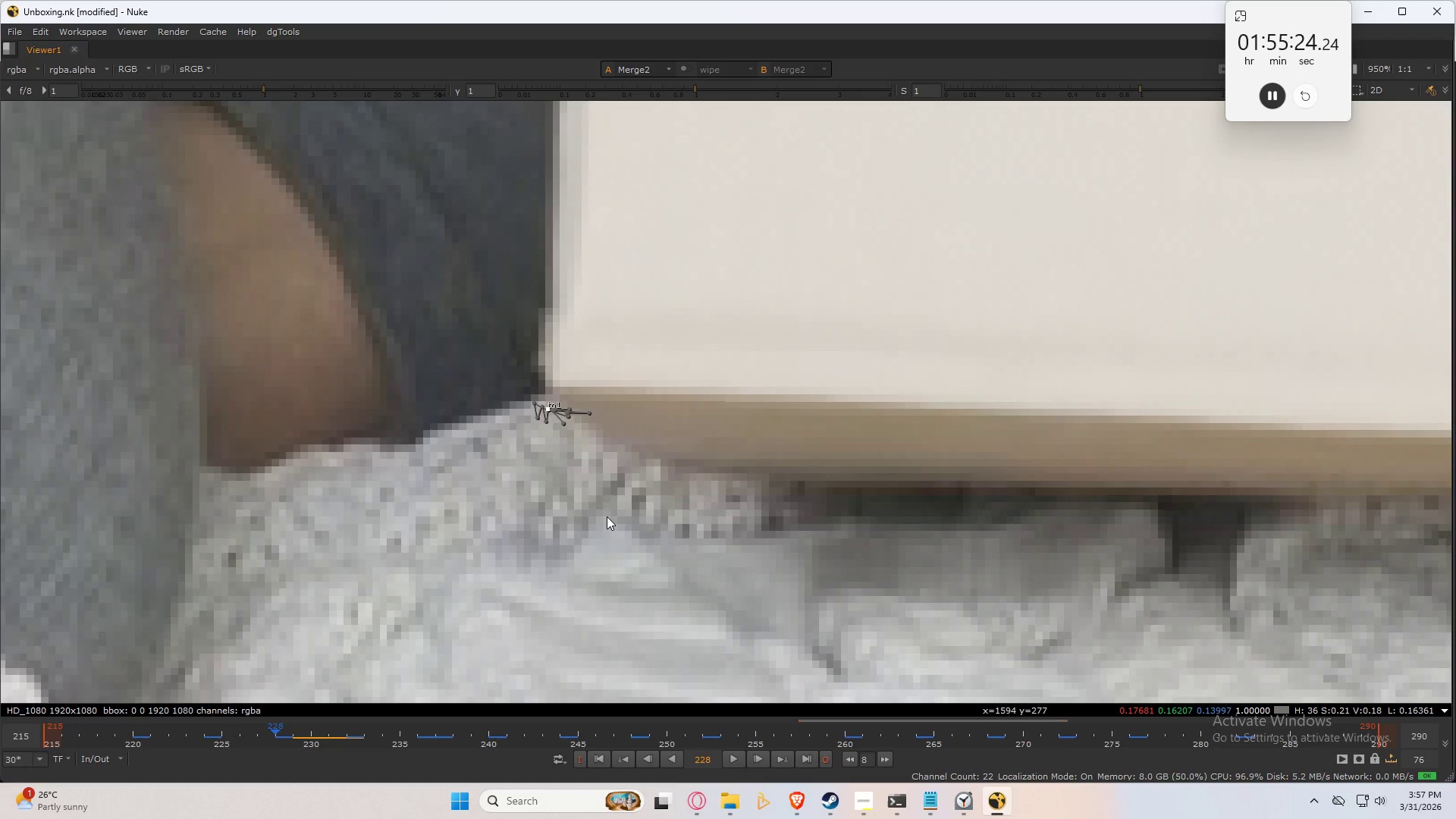 
key(ArrowLeft)
 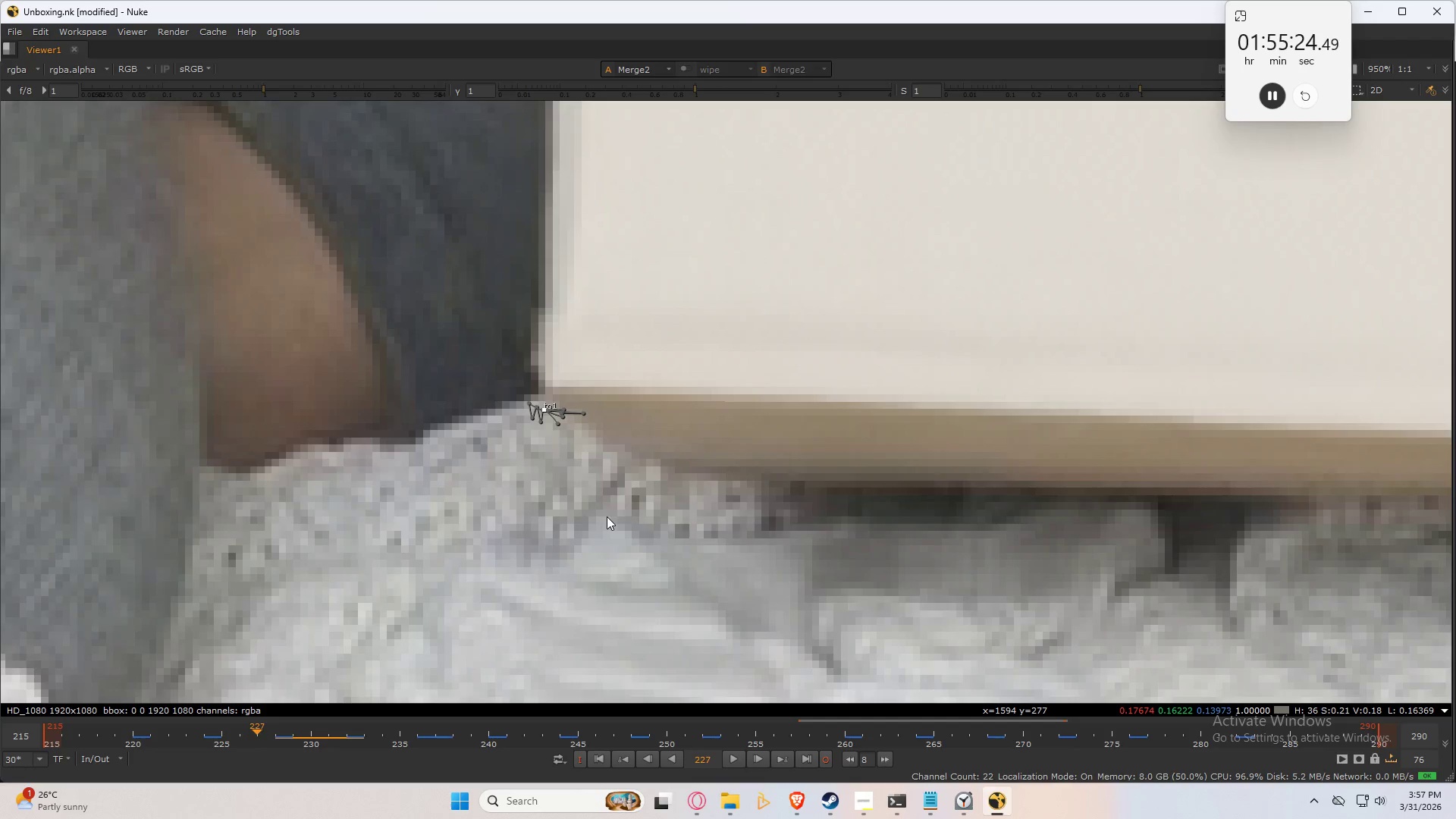 
key(ArrowLeft)
 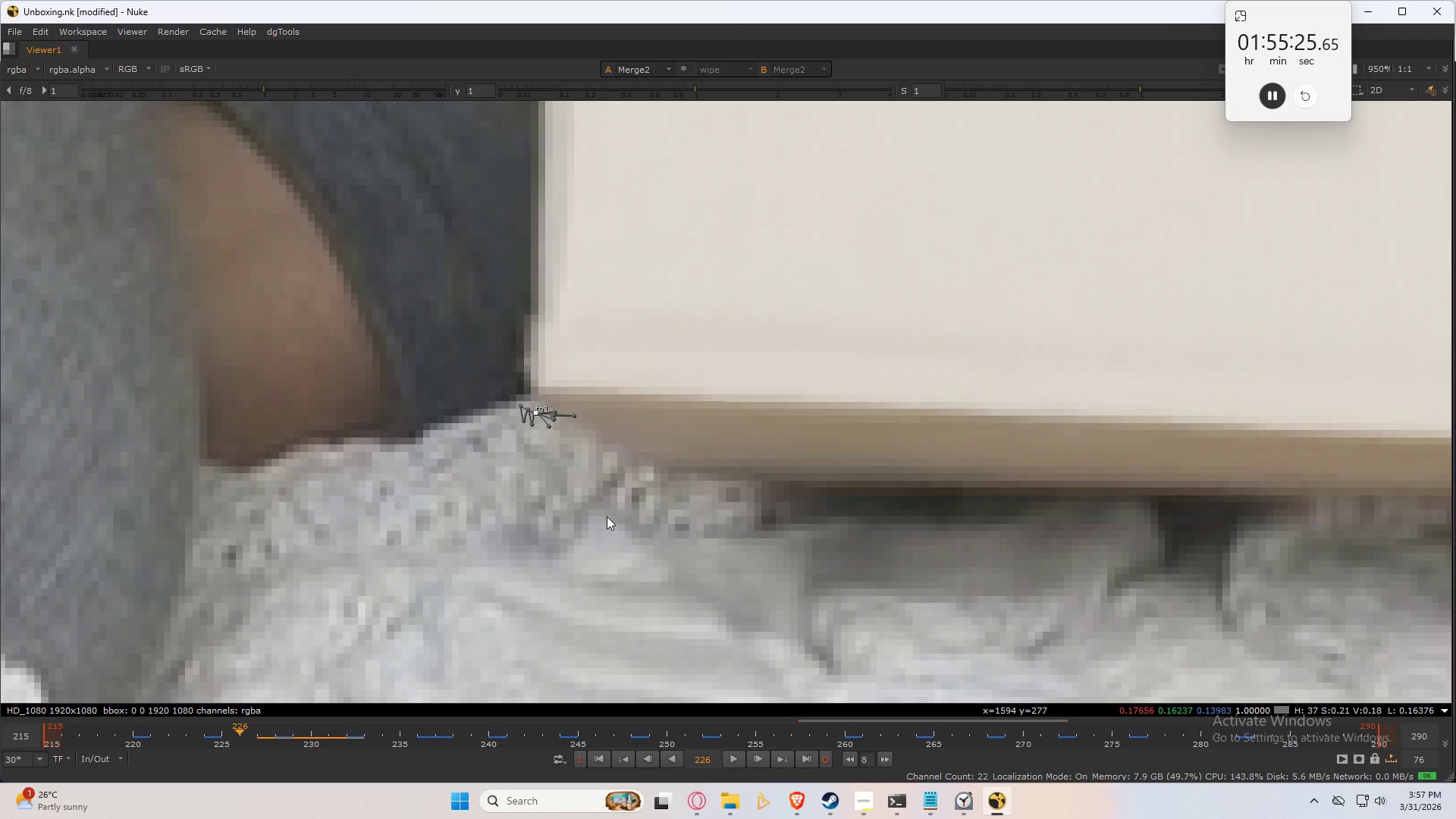 
scroll: coordinate [717, 356], scroll_direction: down, amount: 6.0
 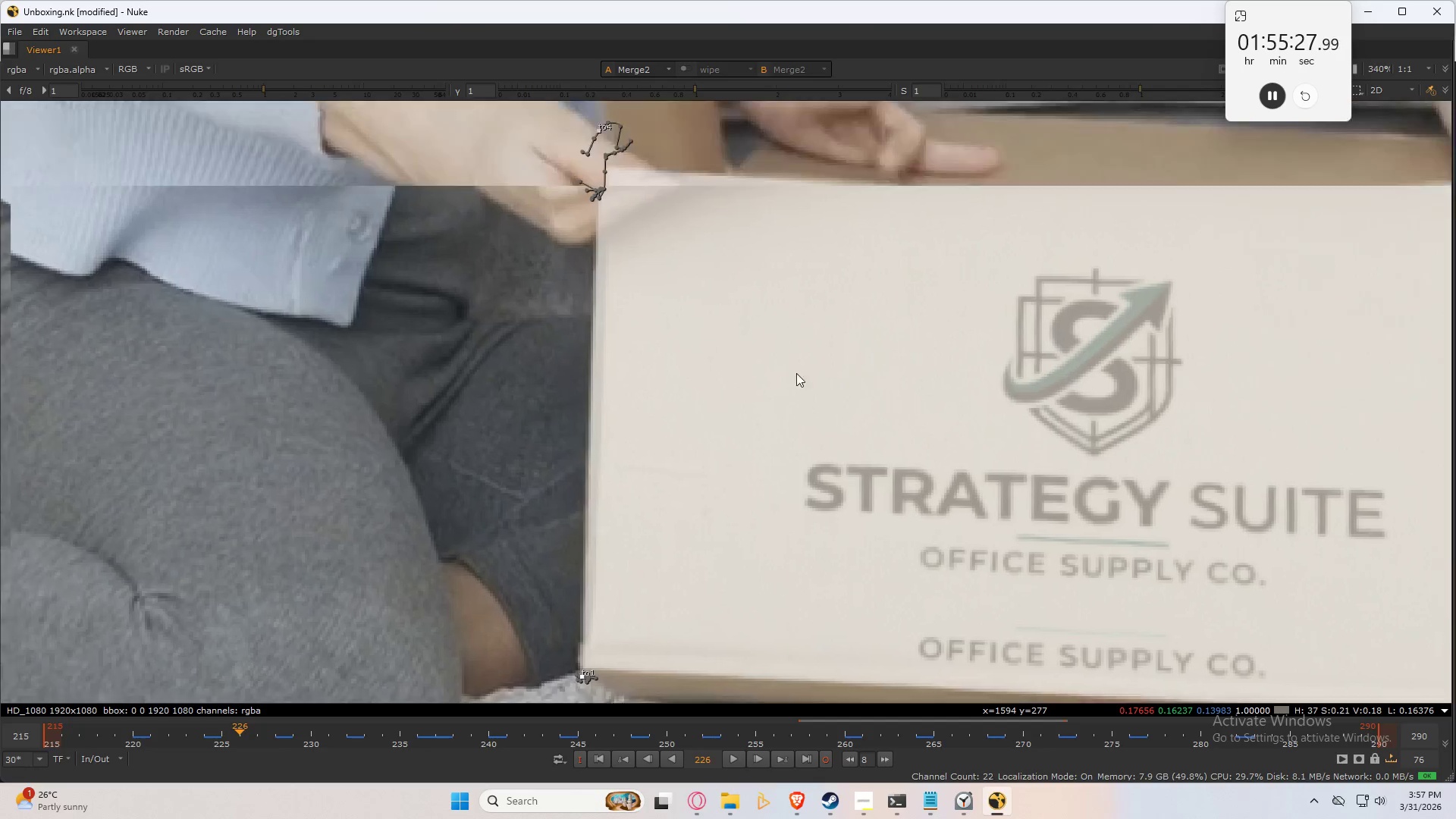 
key(ArrowRight)
 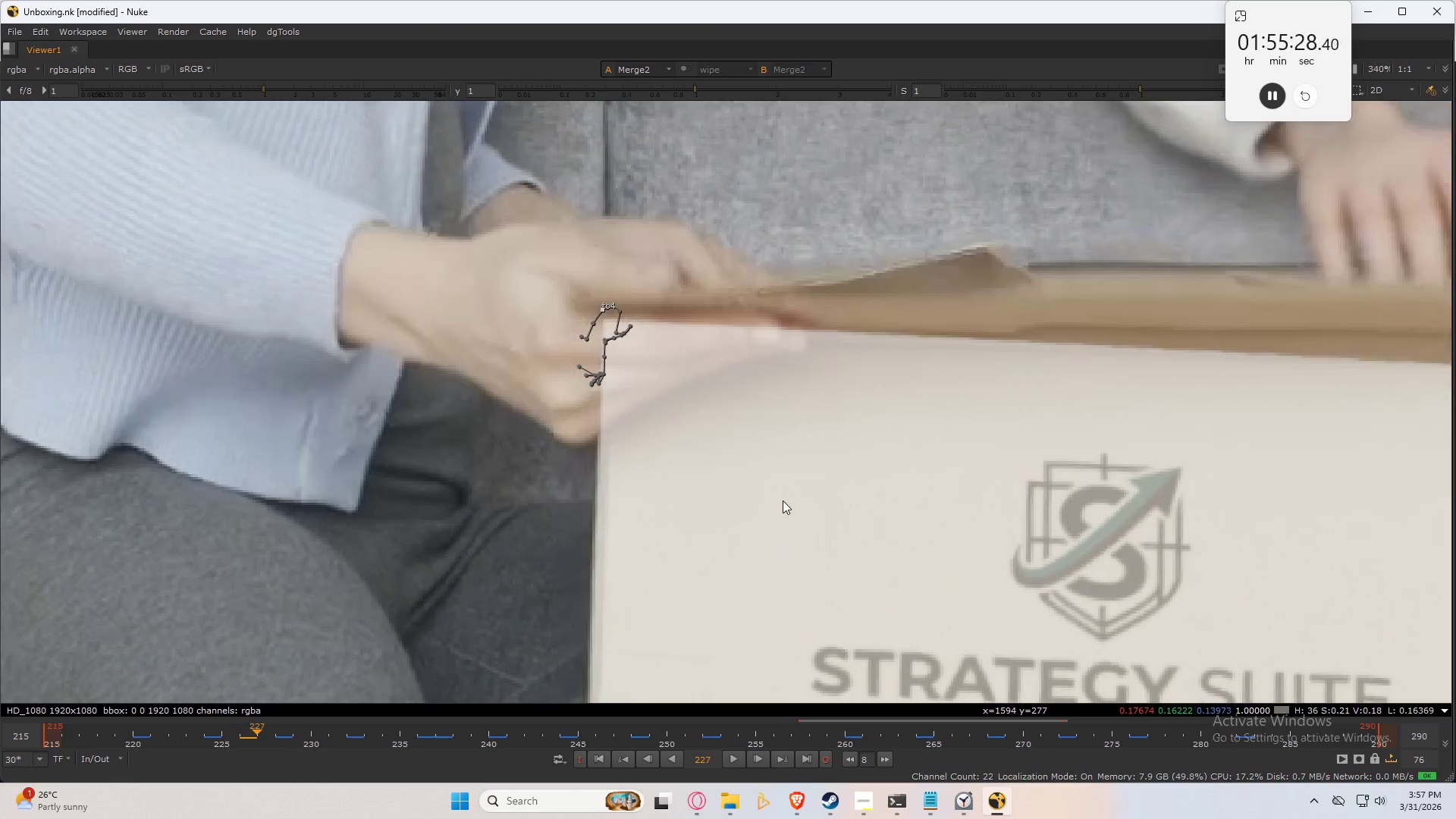 
key(ArrowRight)
 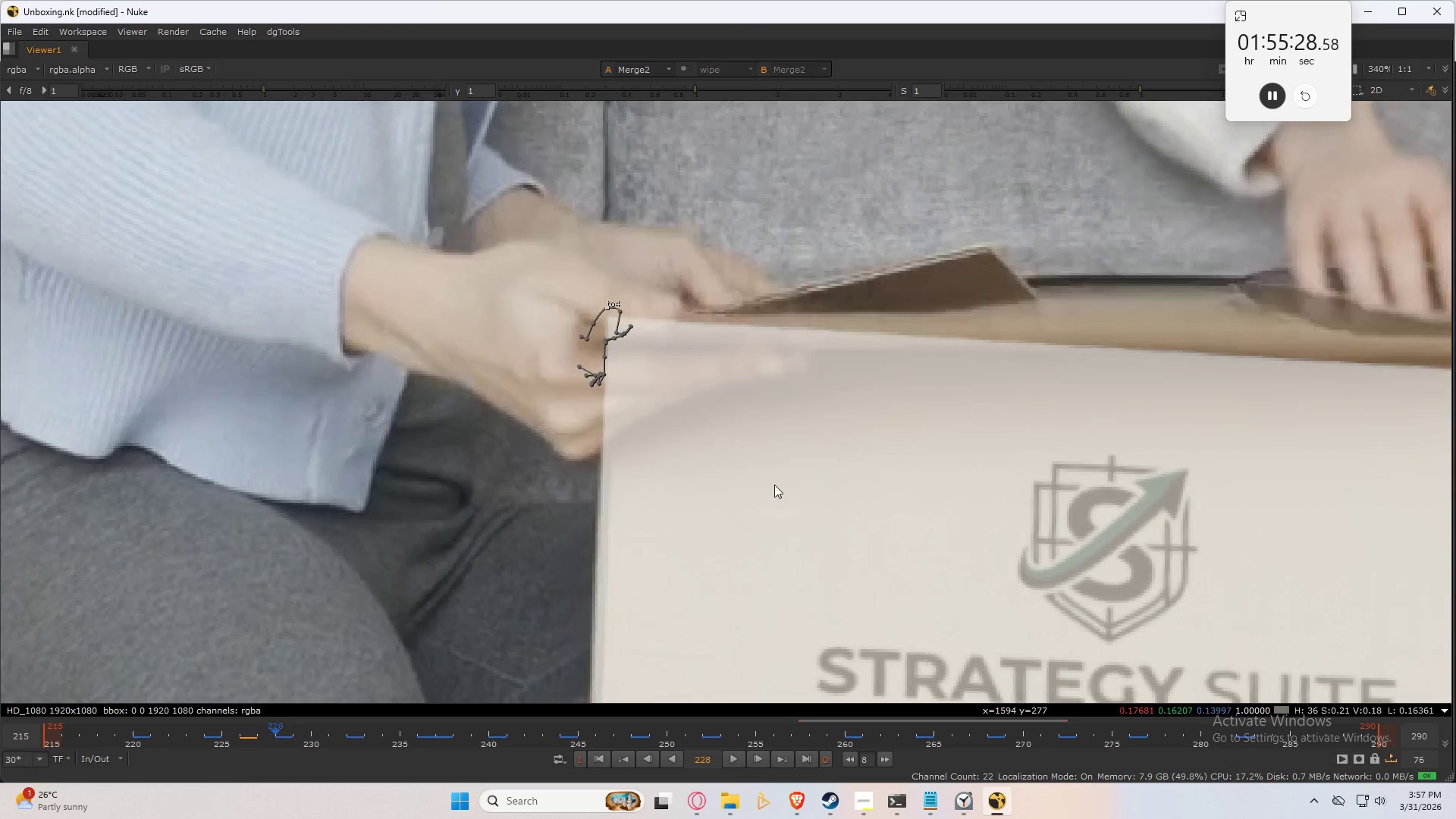 
key(ArrowRight)
 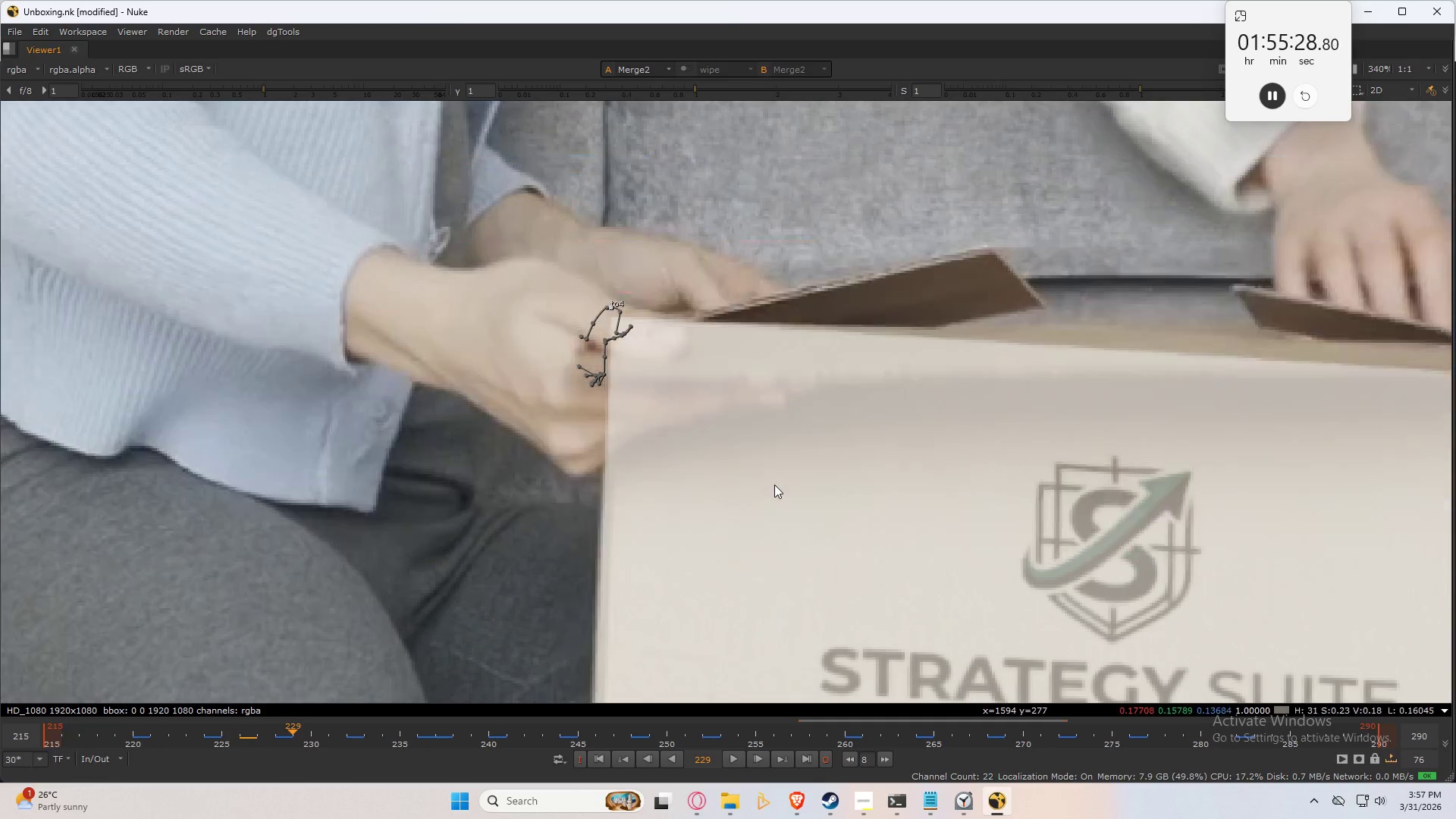 
key(ArrowRight)
 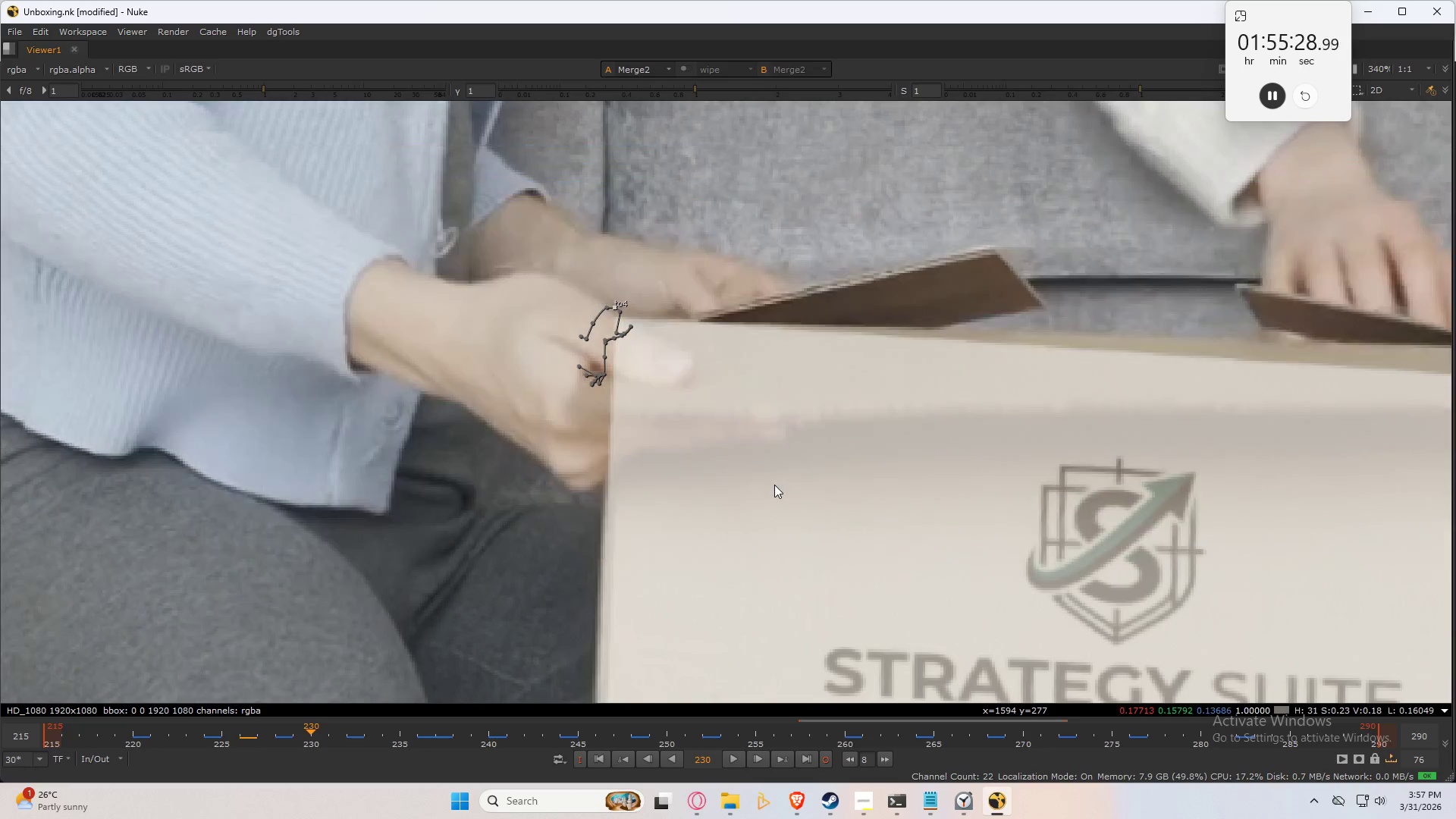 
key(ArrowRight)
 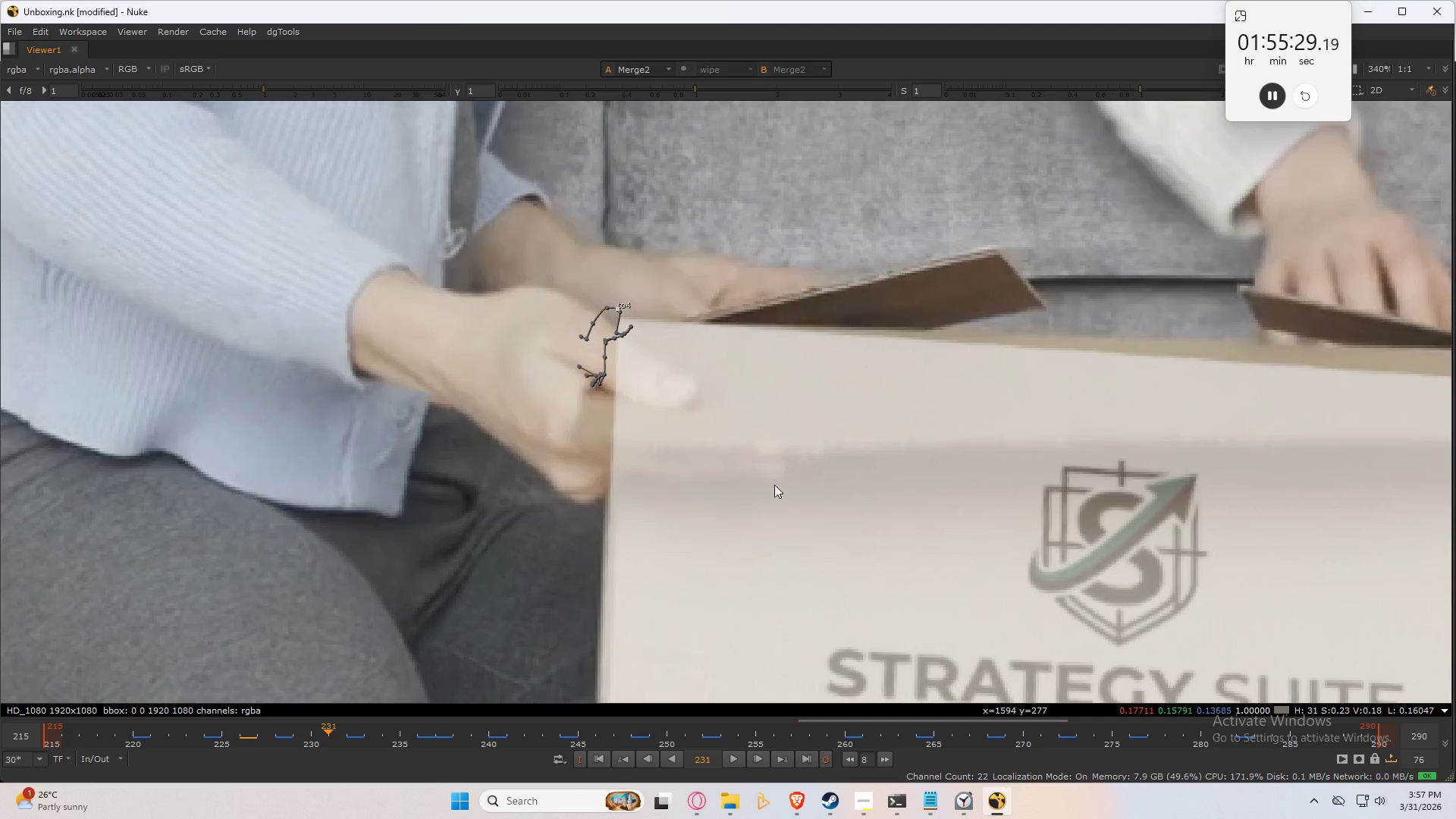 
key(ArrowRight)
 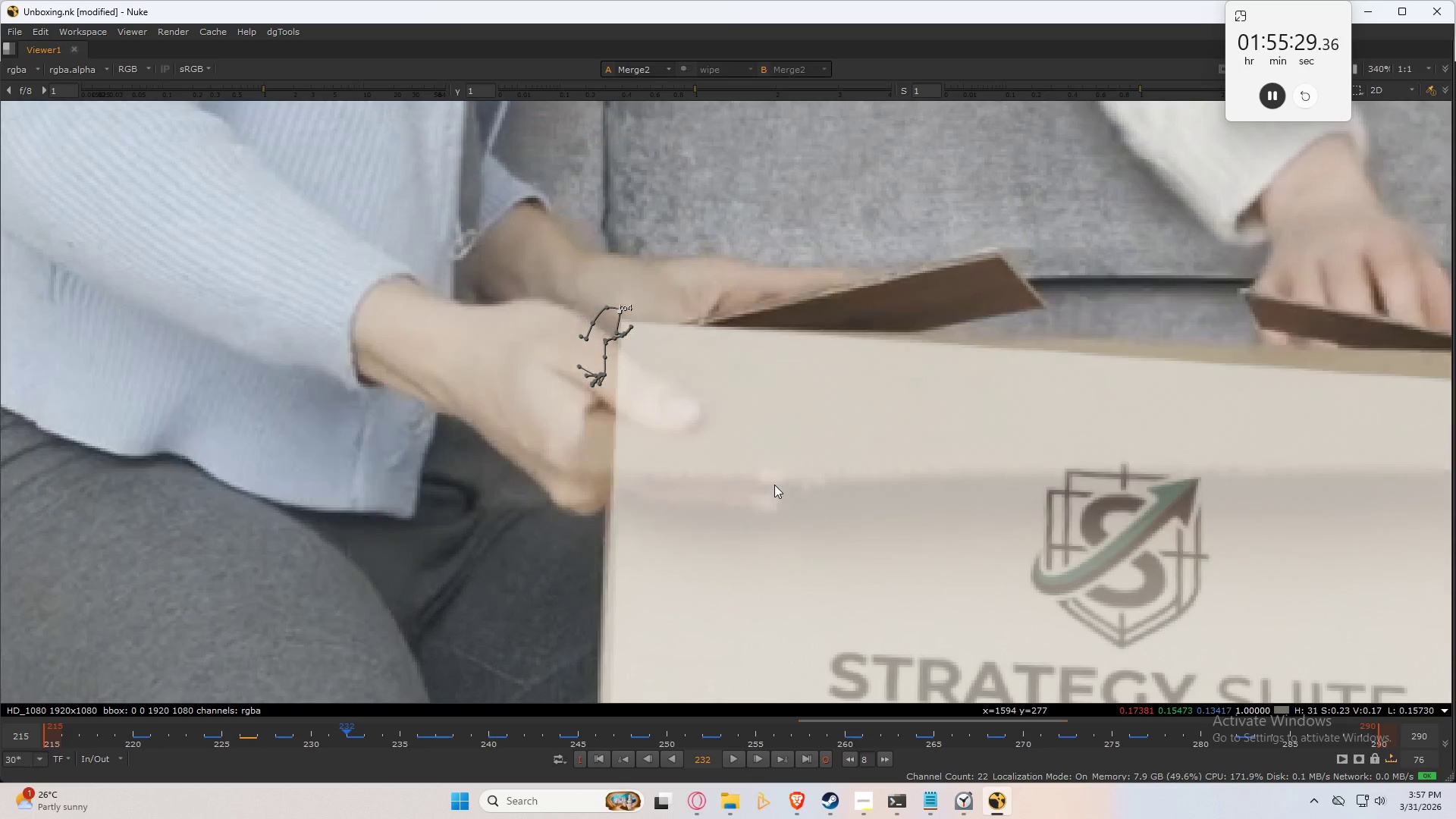 
key(ArrowRight)
 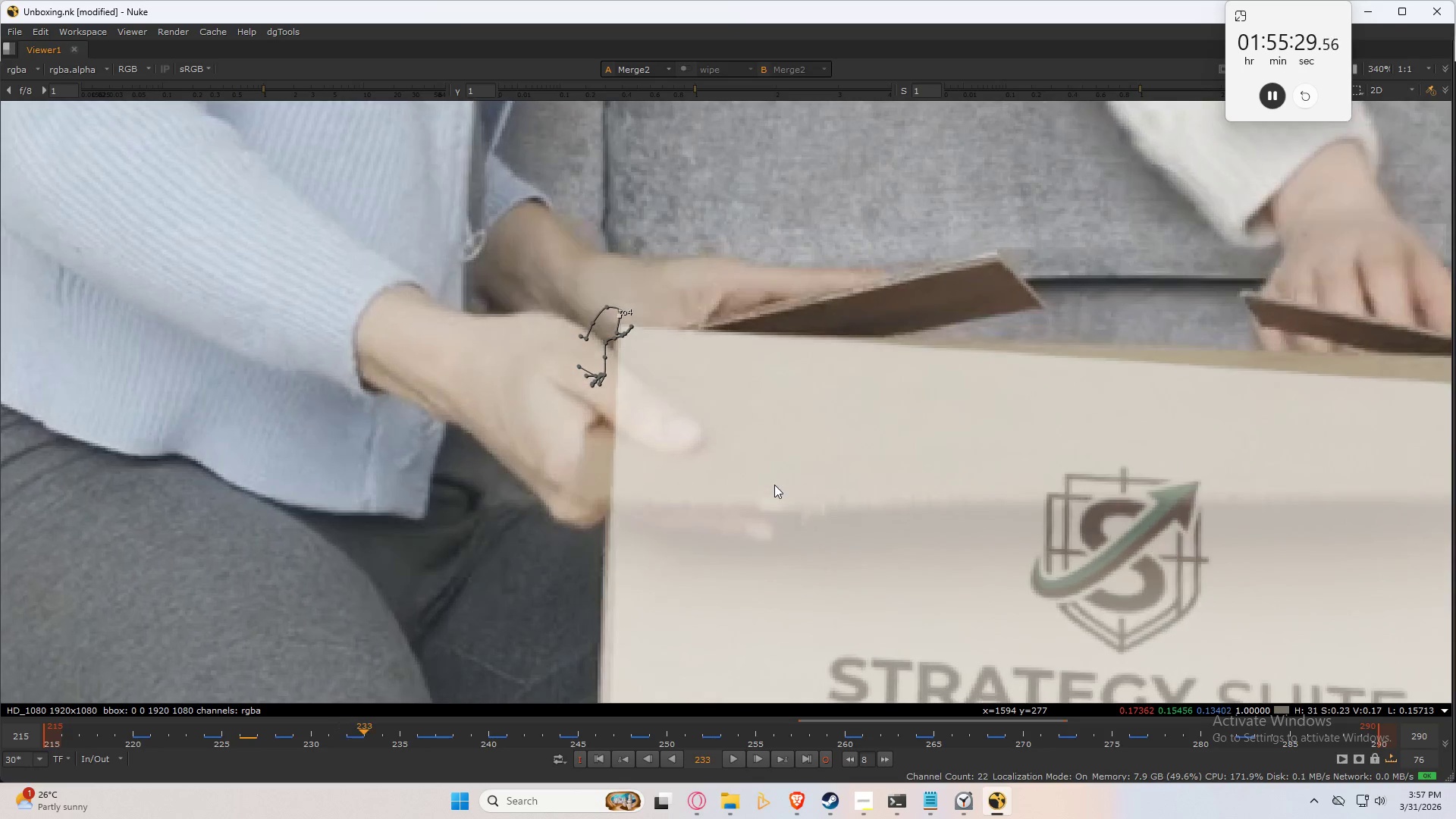 
key(ArrowRight)
 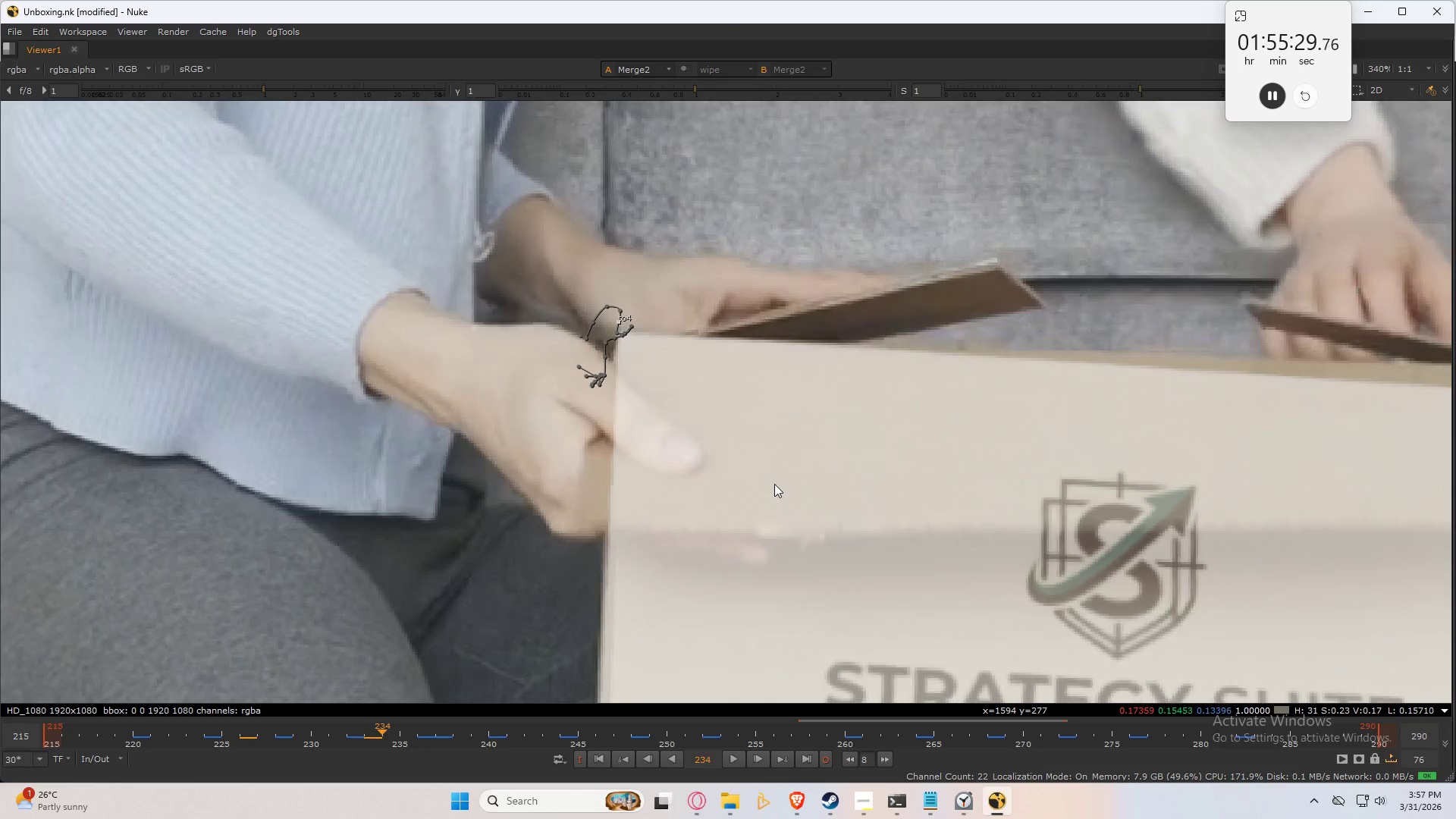 
key(ArrowRight)
 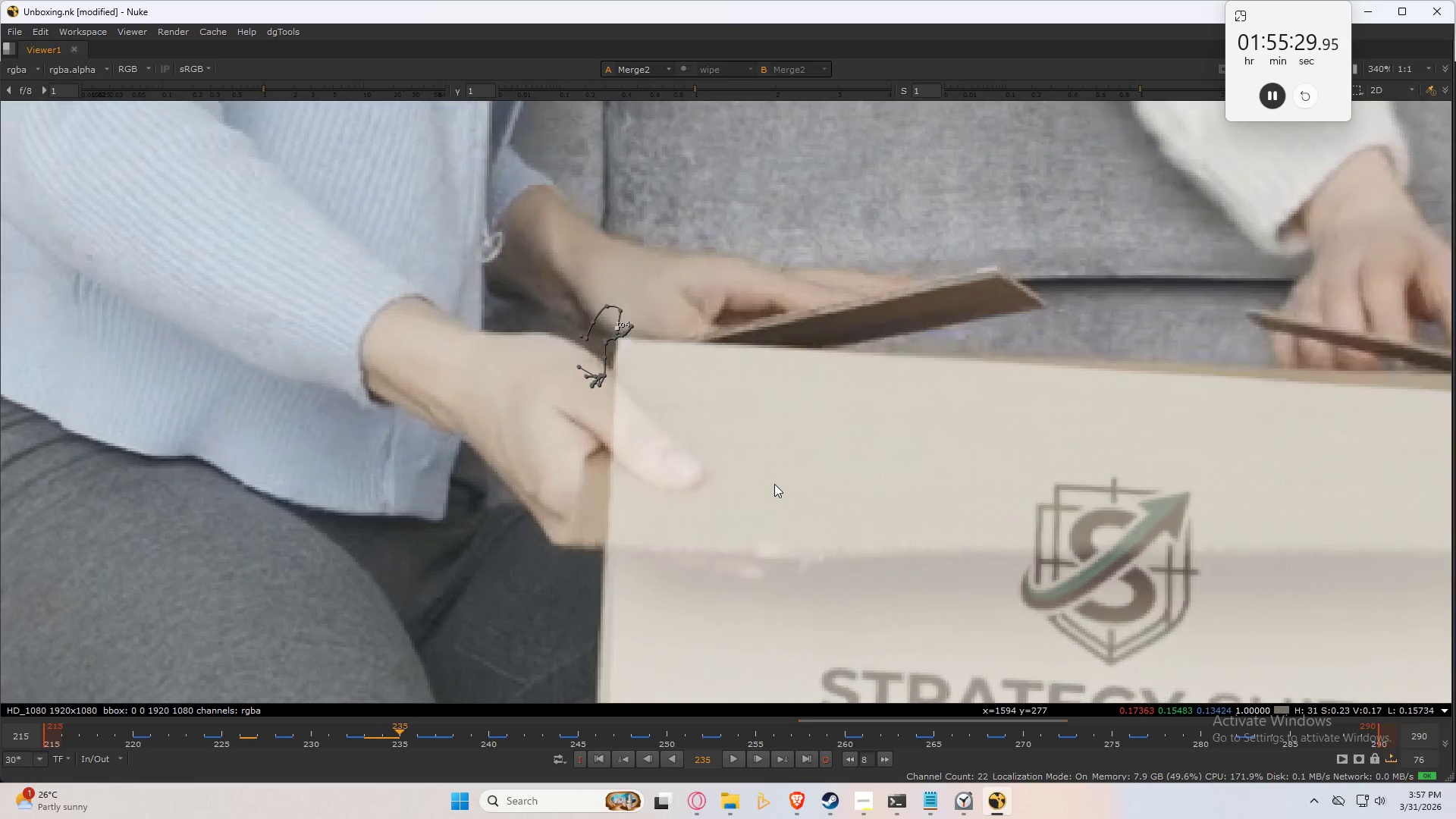 
key(ArrowRight)
 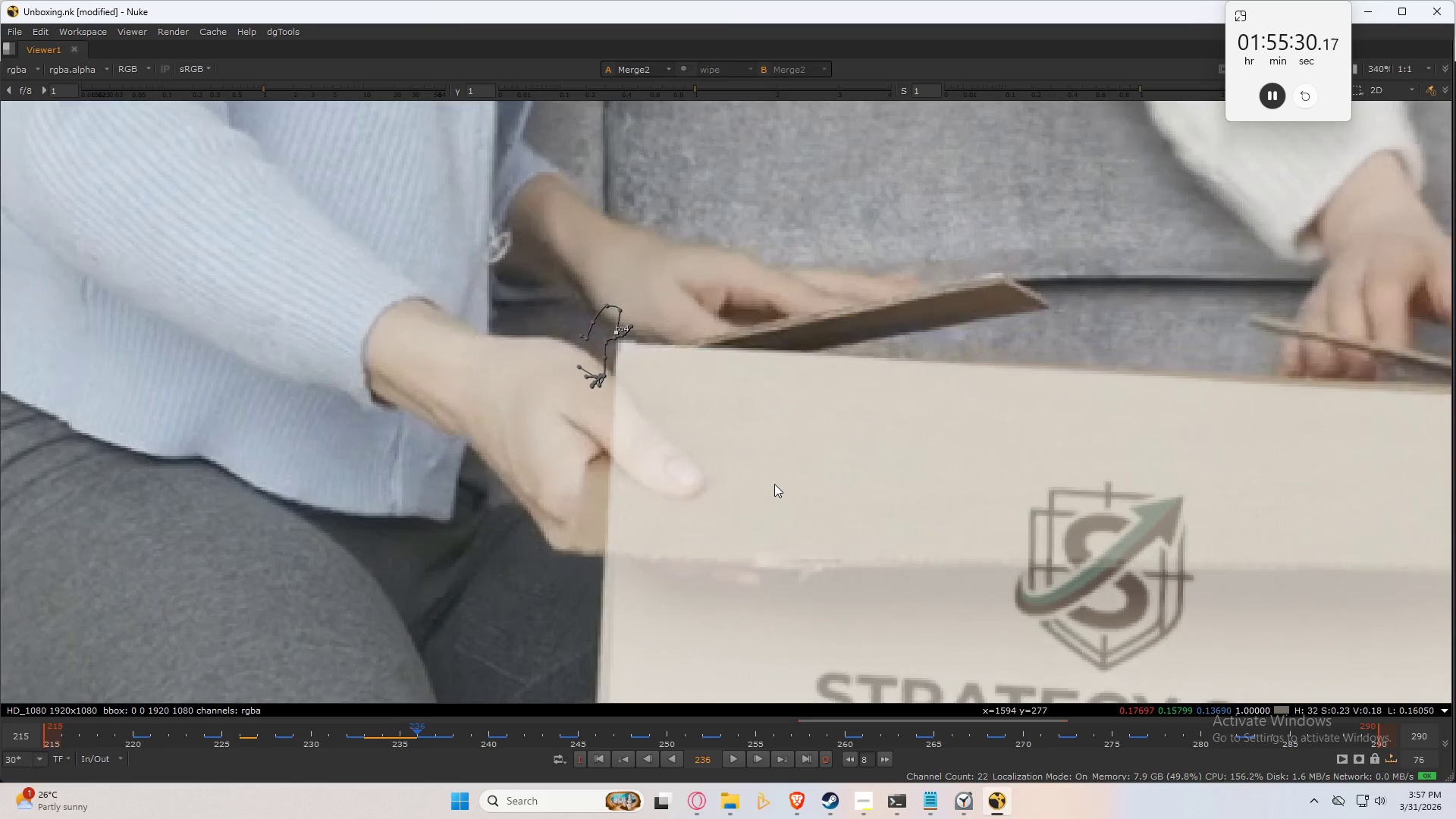 
key(ArrowRight)
 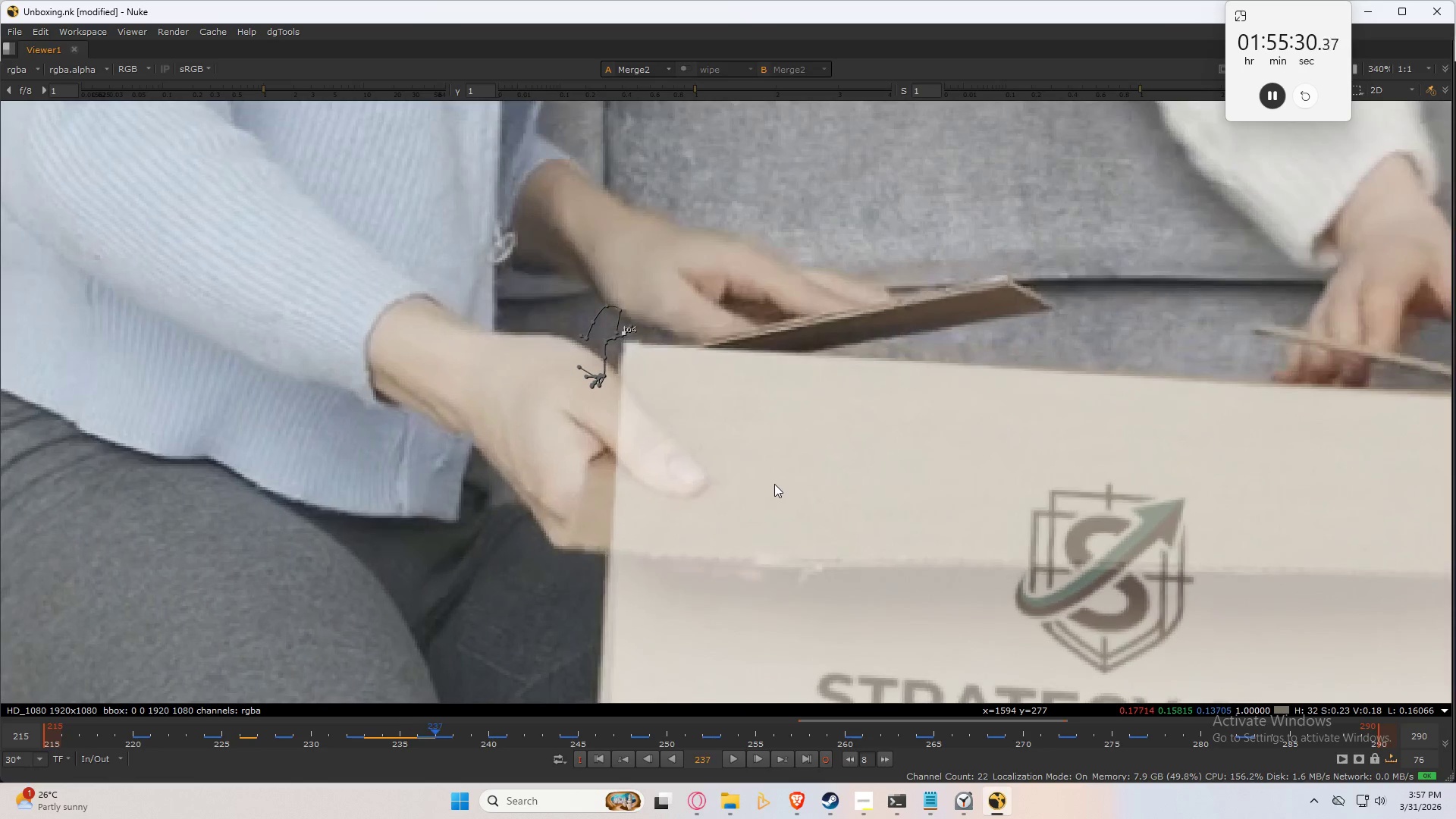 
key(ArrowRight)
 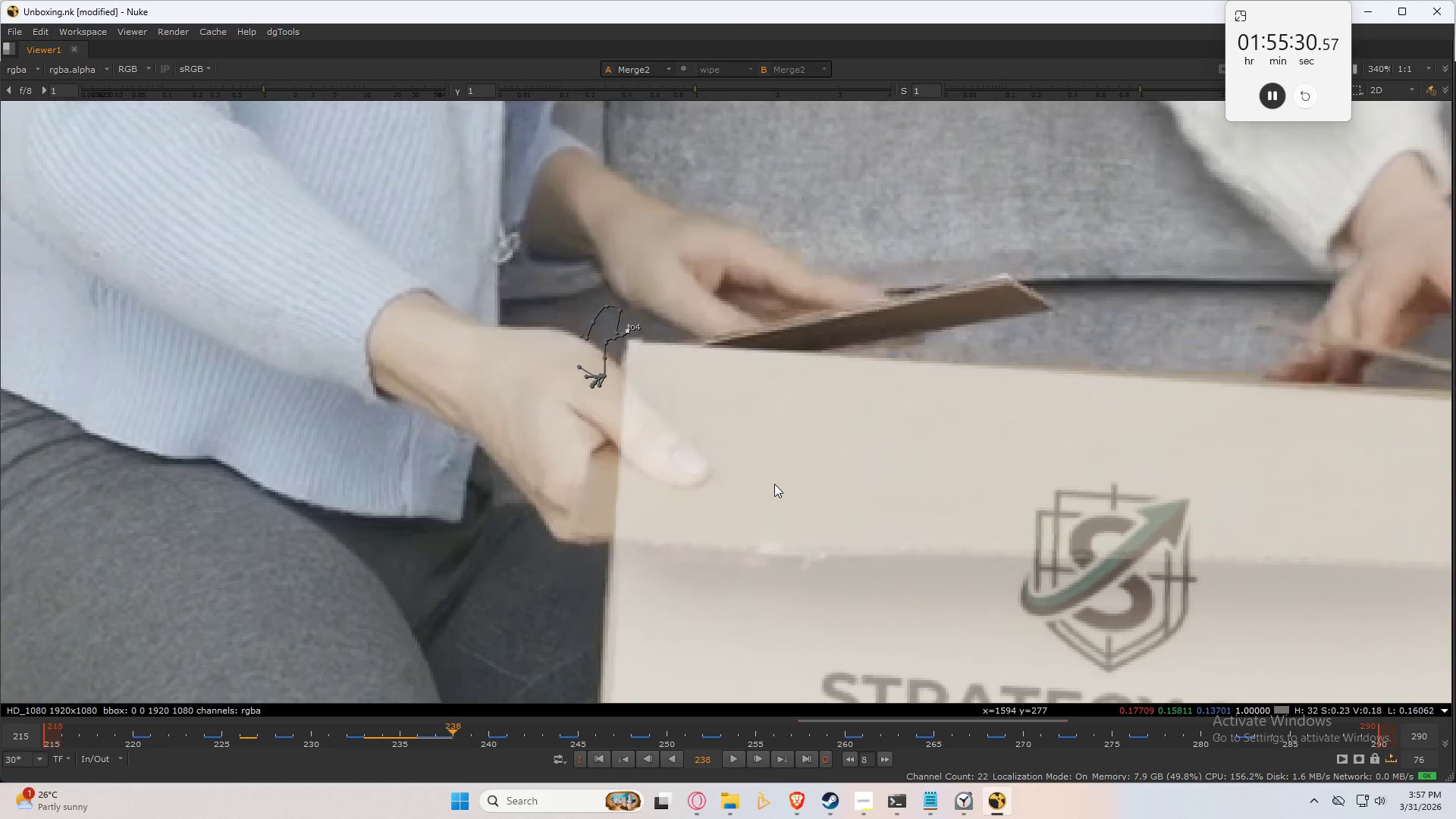 
key(ArrowRight)
 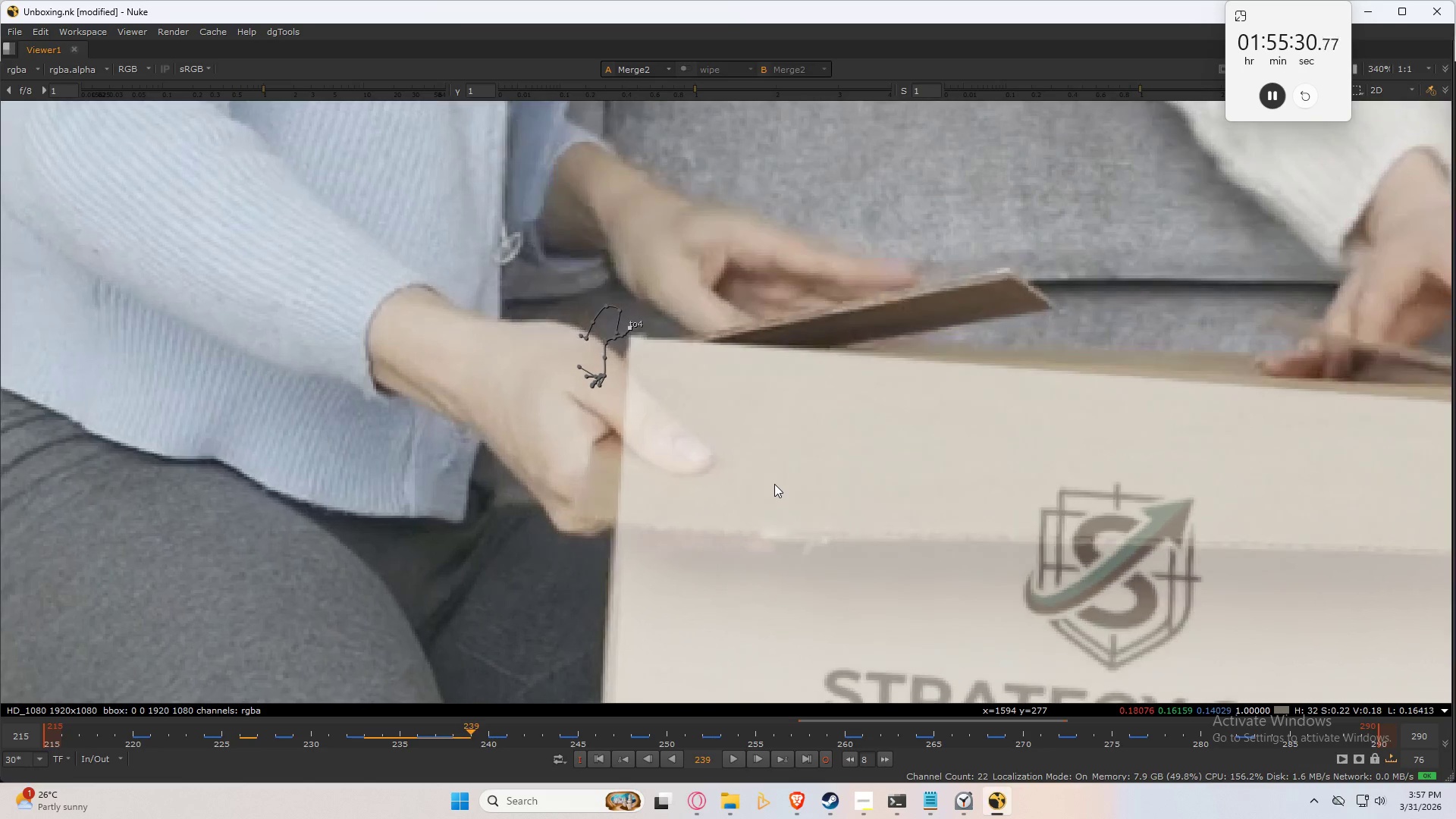 
key(ArrowRight)
 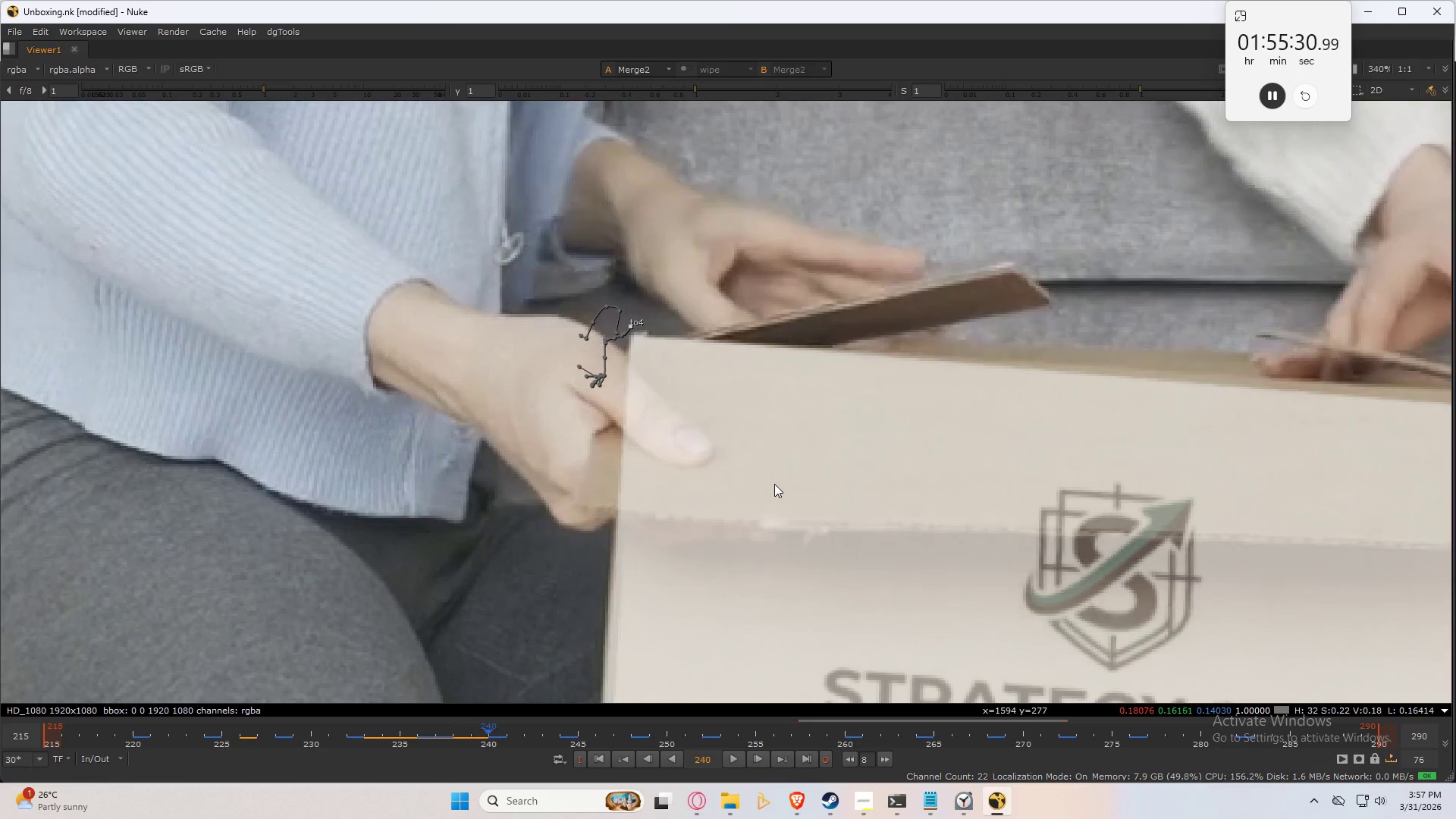 
key(ArrowRight)
 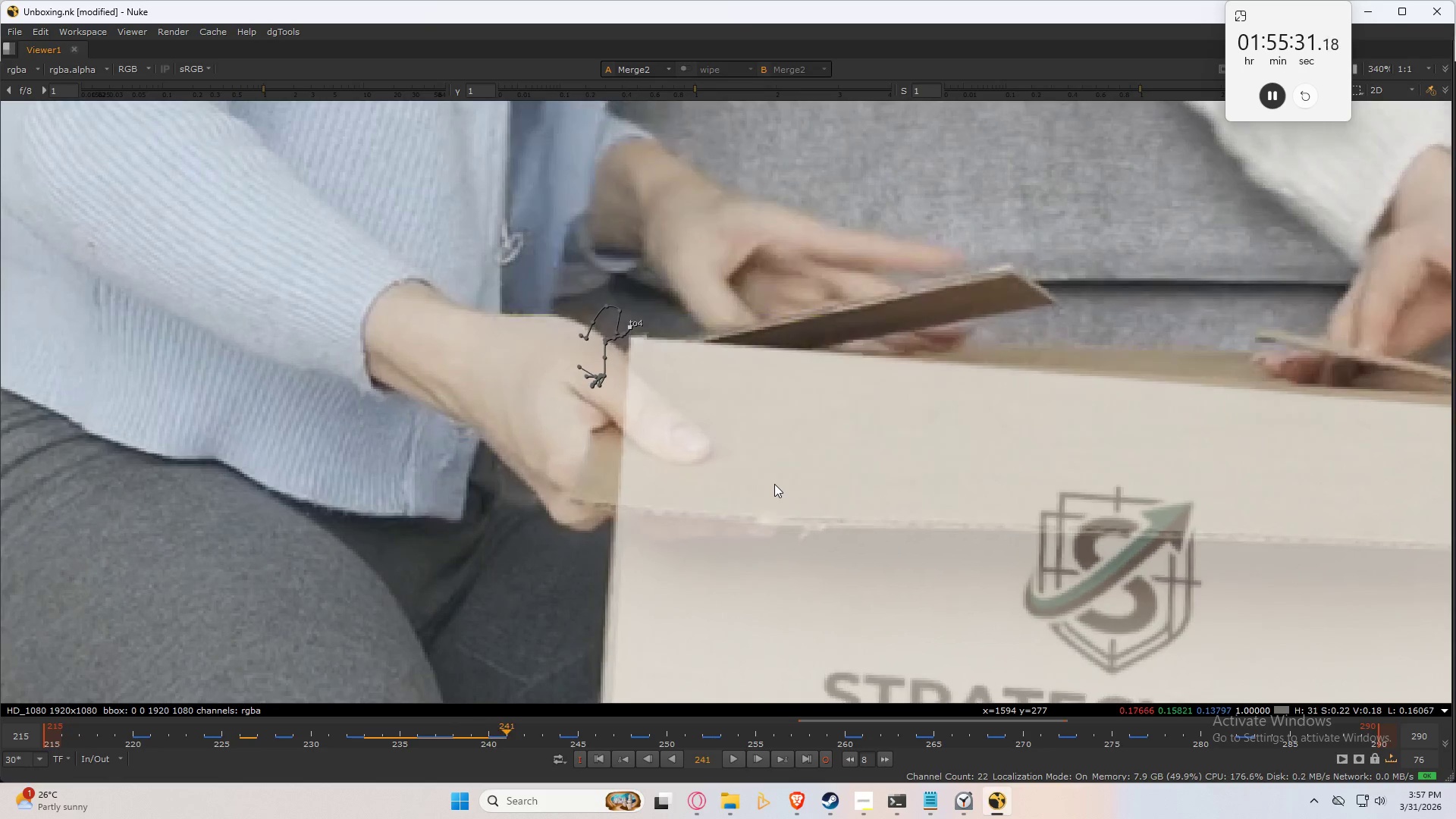 
key(ArrowRight)
 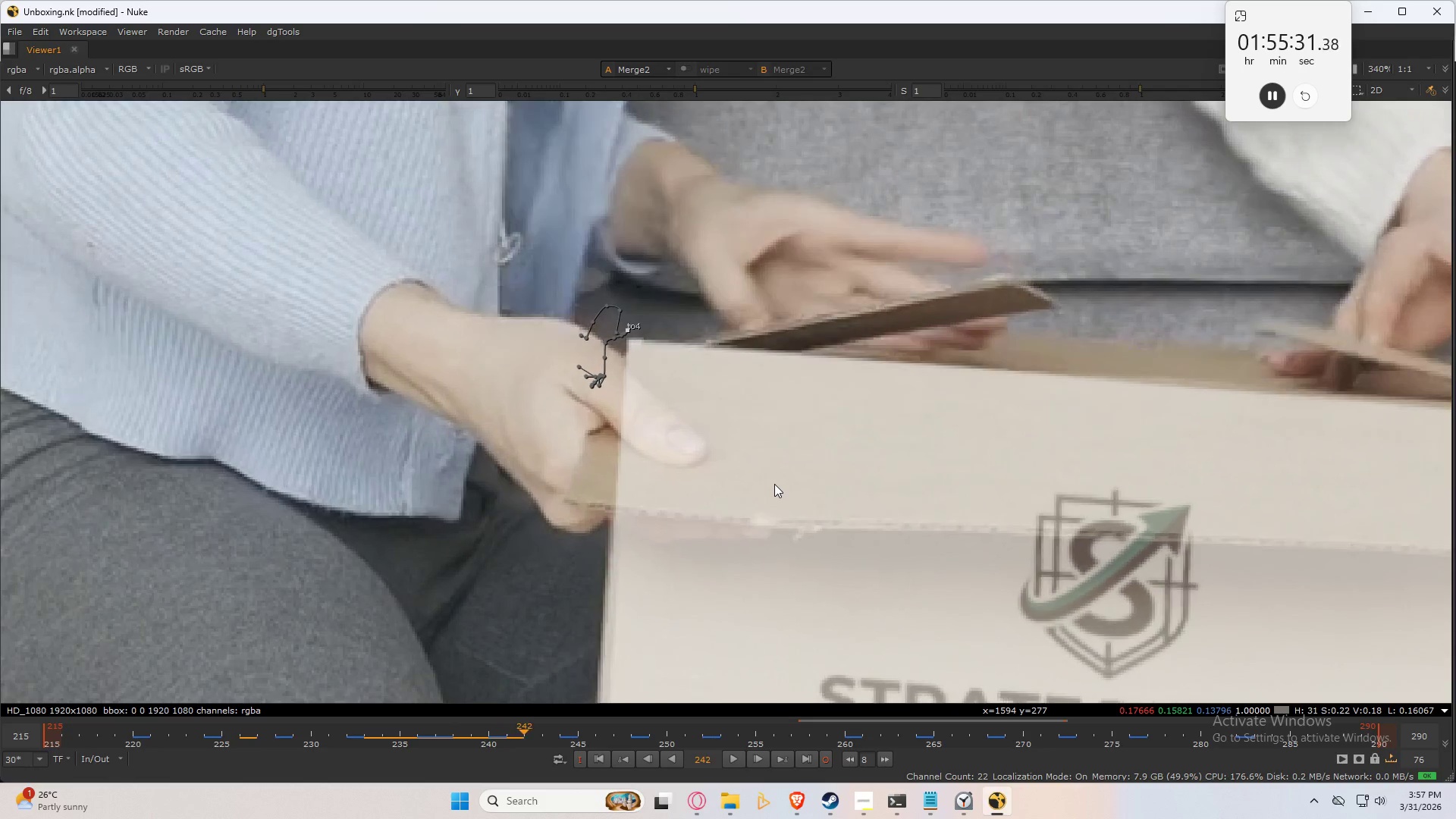 
key(ArrowRight)
 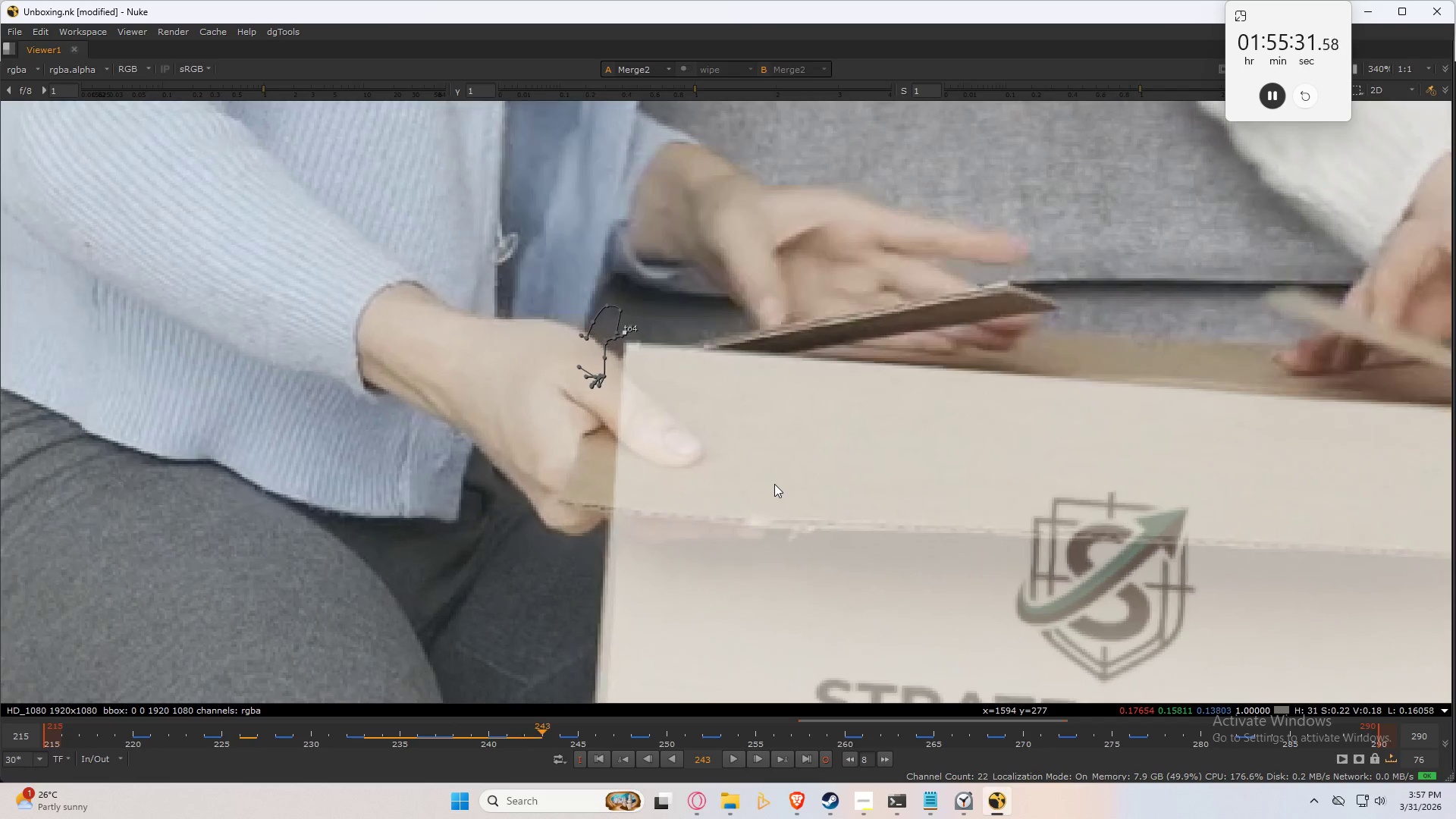 
key(ArrowRight)
 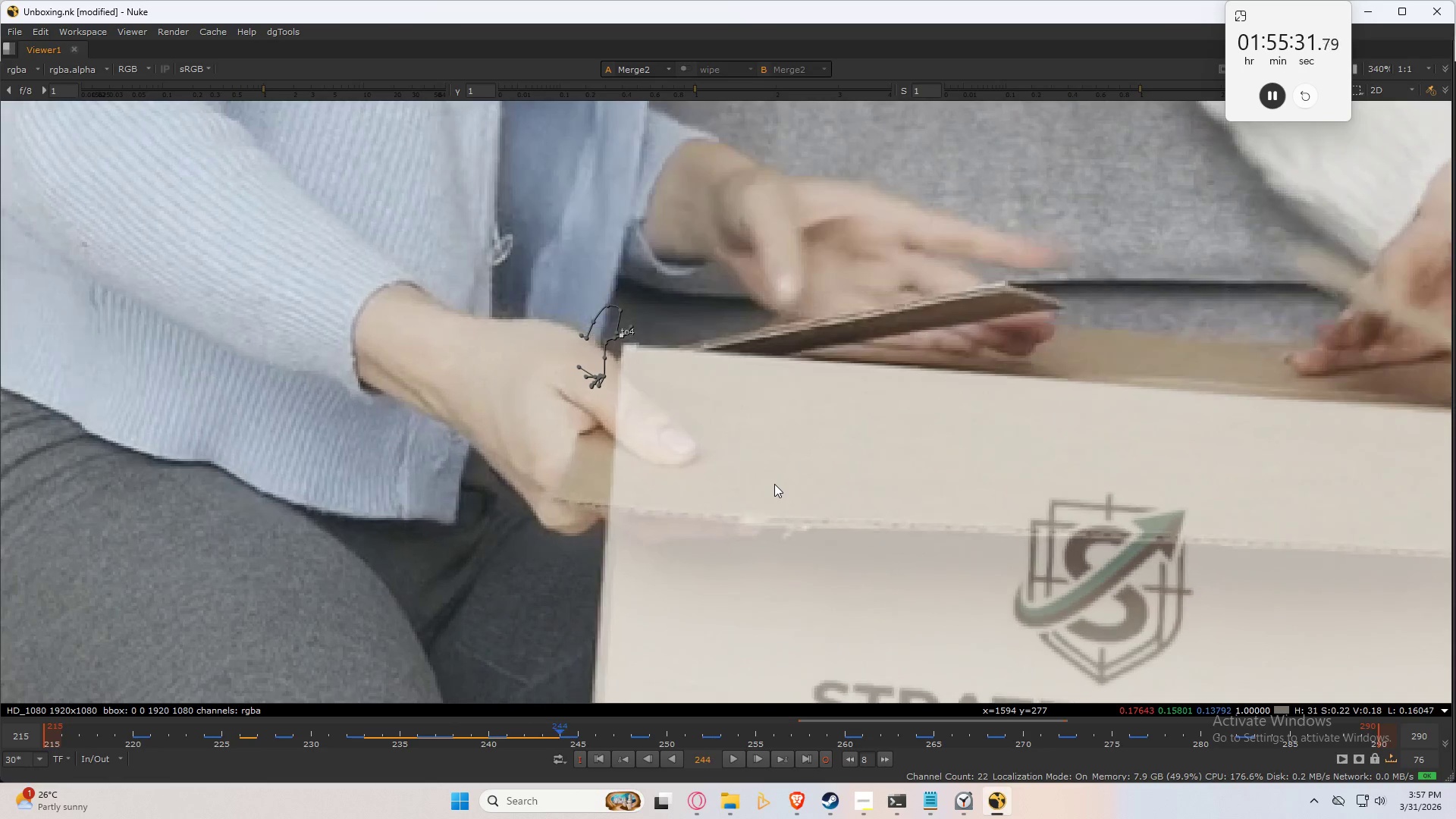 
key(ArrowRight)
 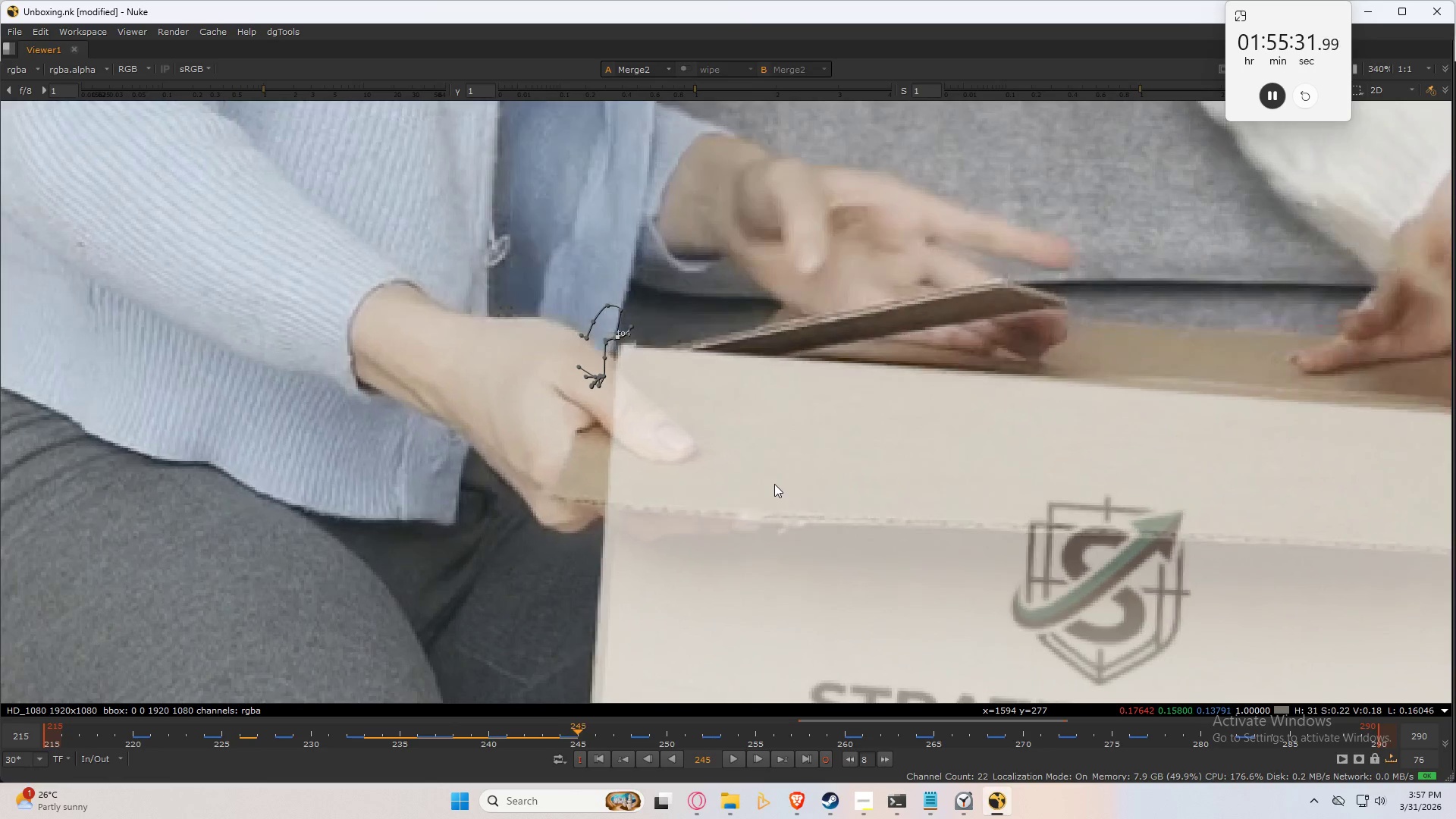 
key(ArrowRight)
 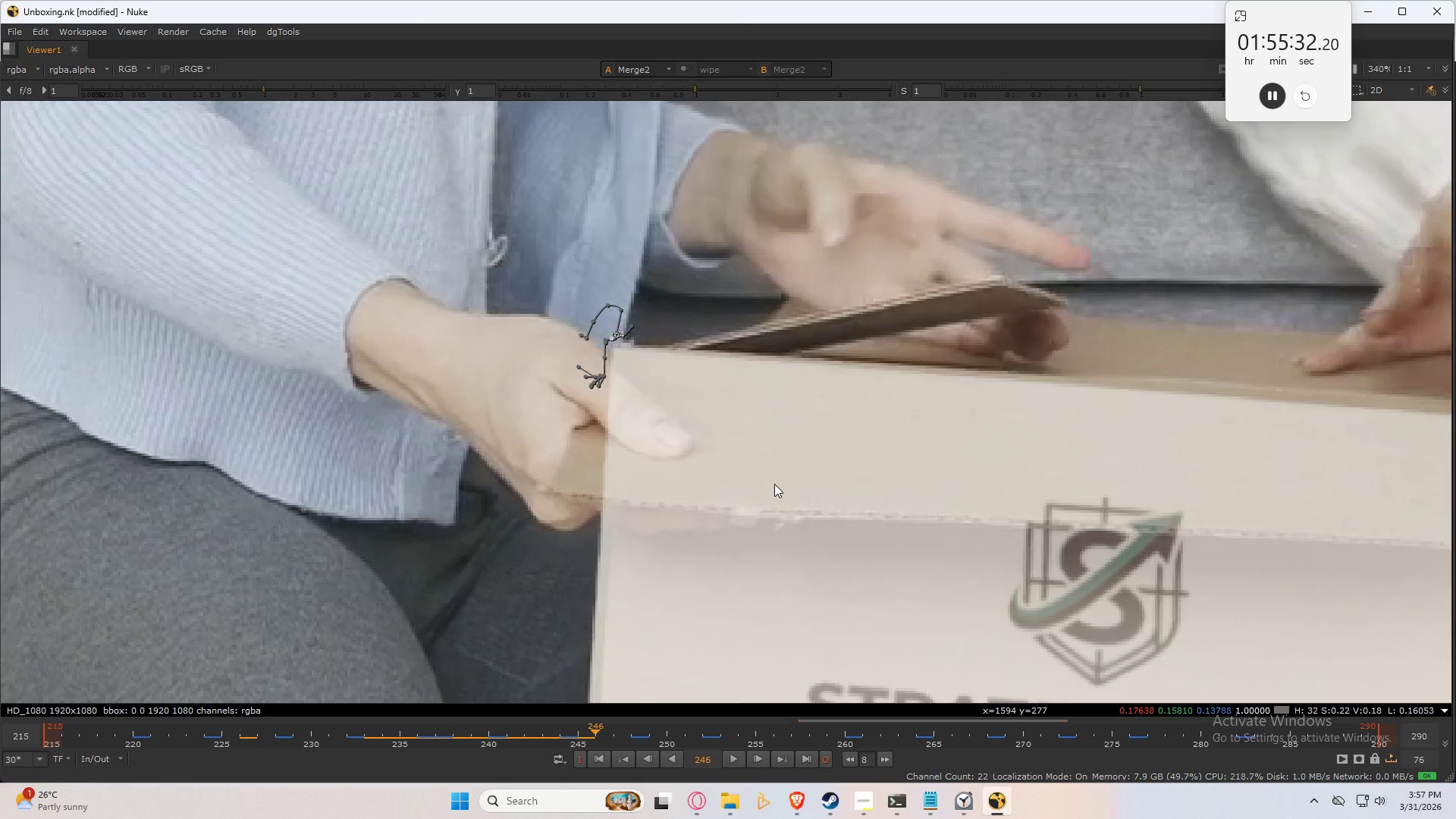 
key(ArrowRight)
 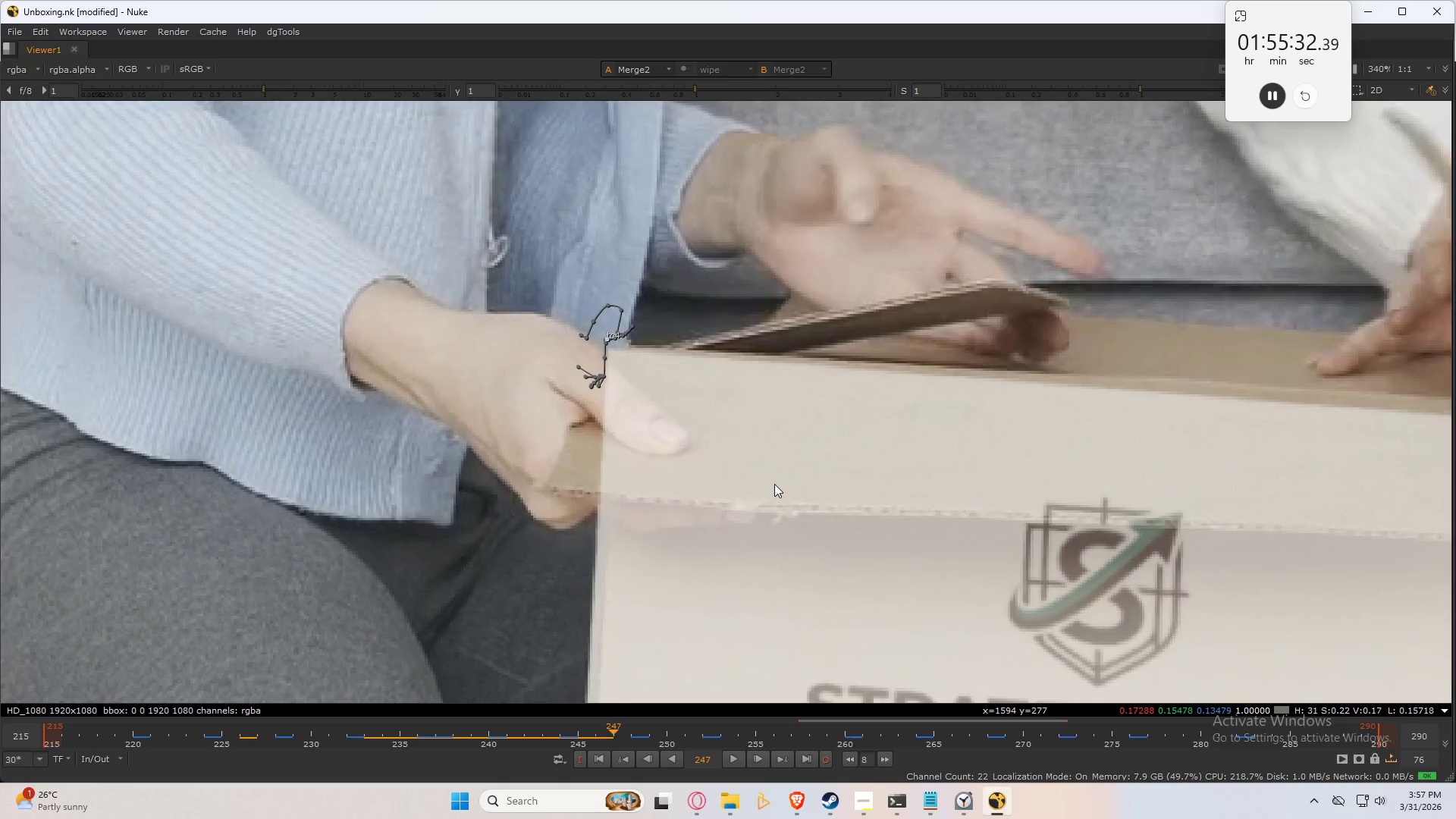 
key(ArrowRight)
 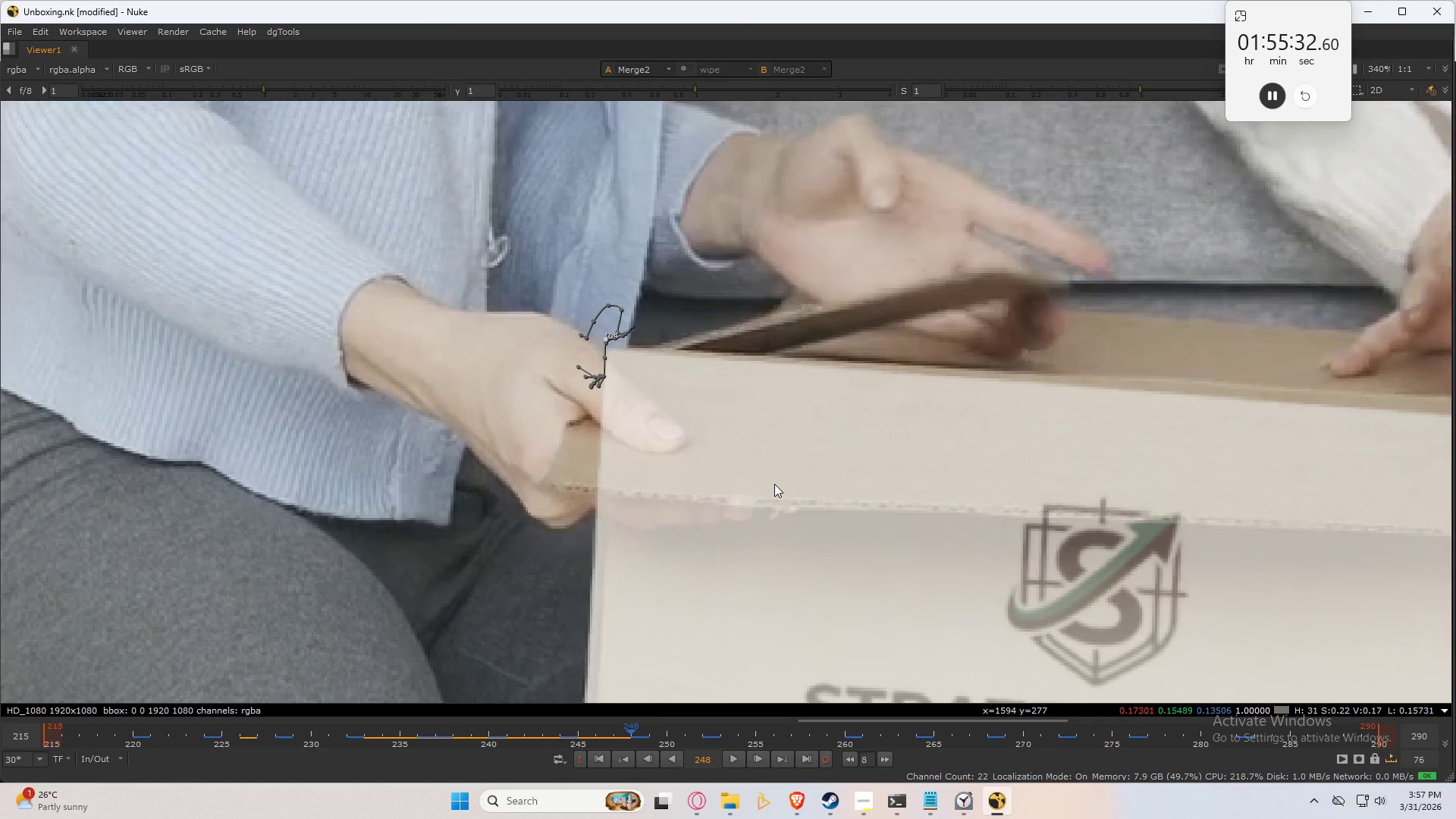 
key(ArrowRight)
 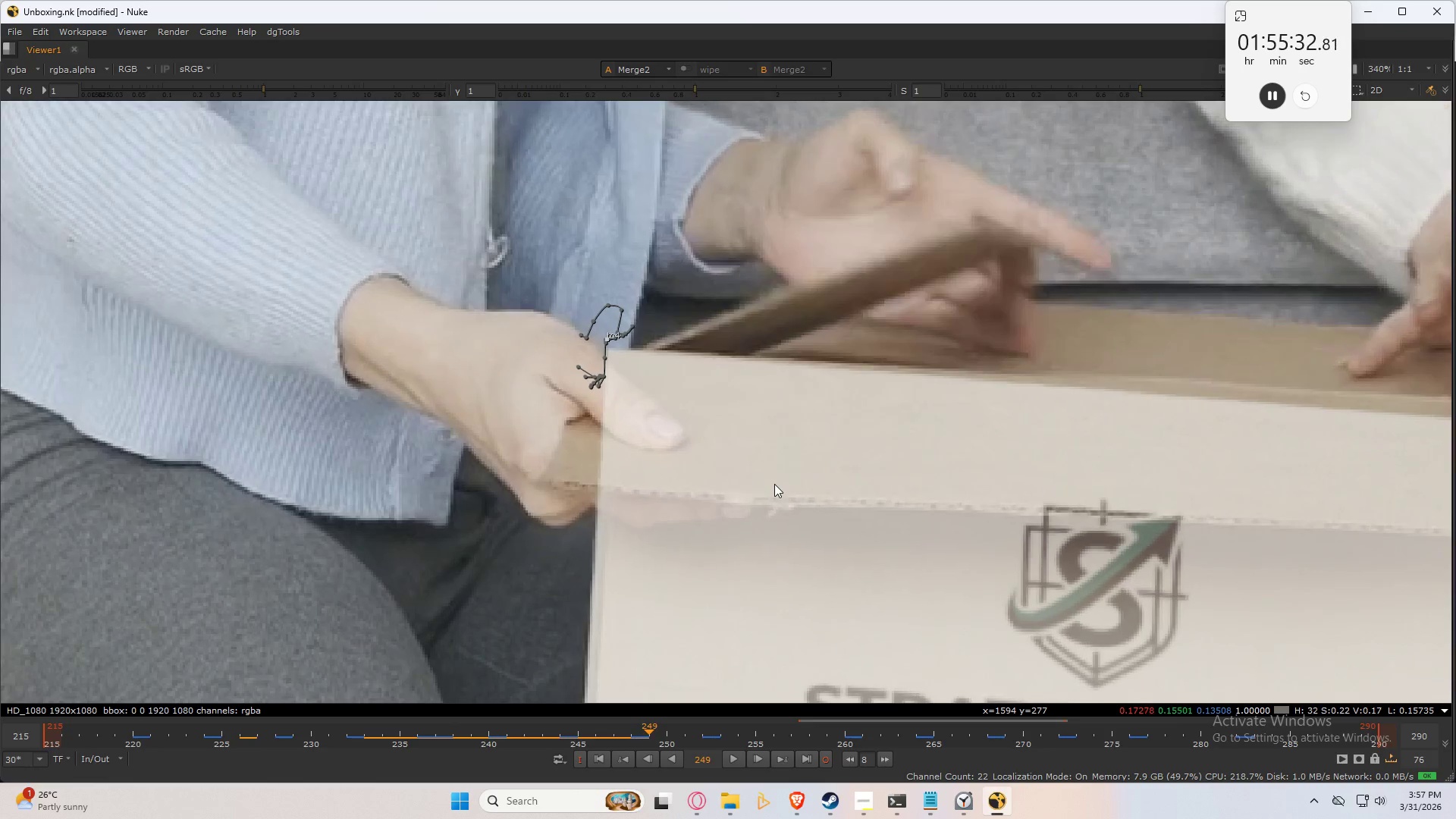 
key(ArrowRight)
 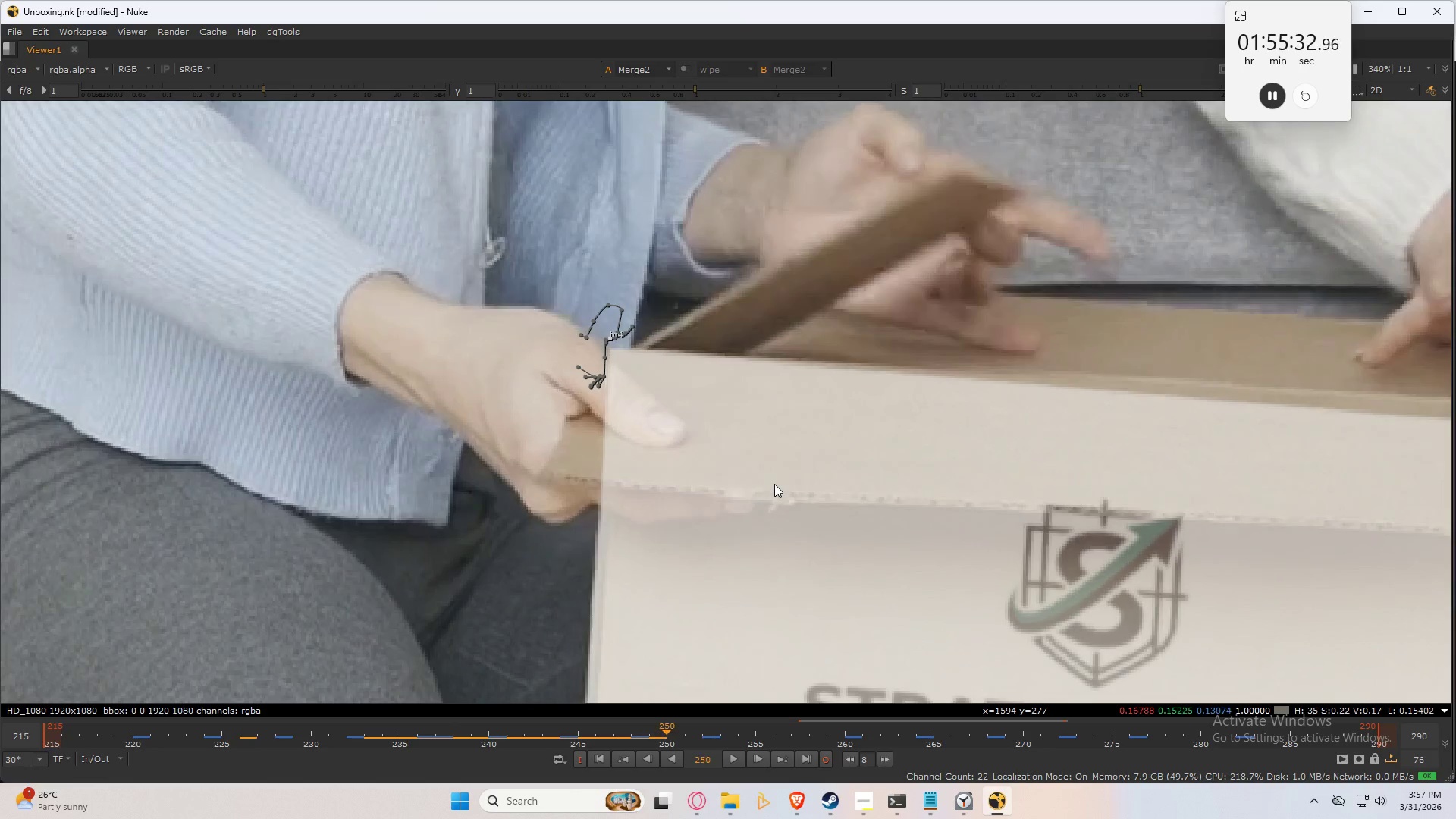 
key(ArrowRight)
 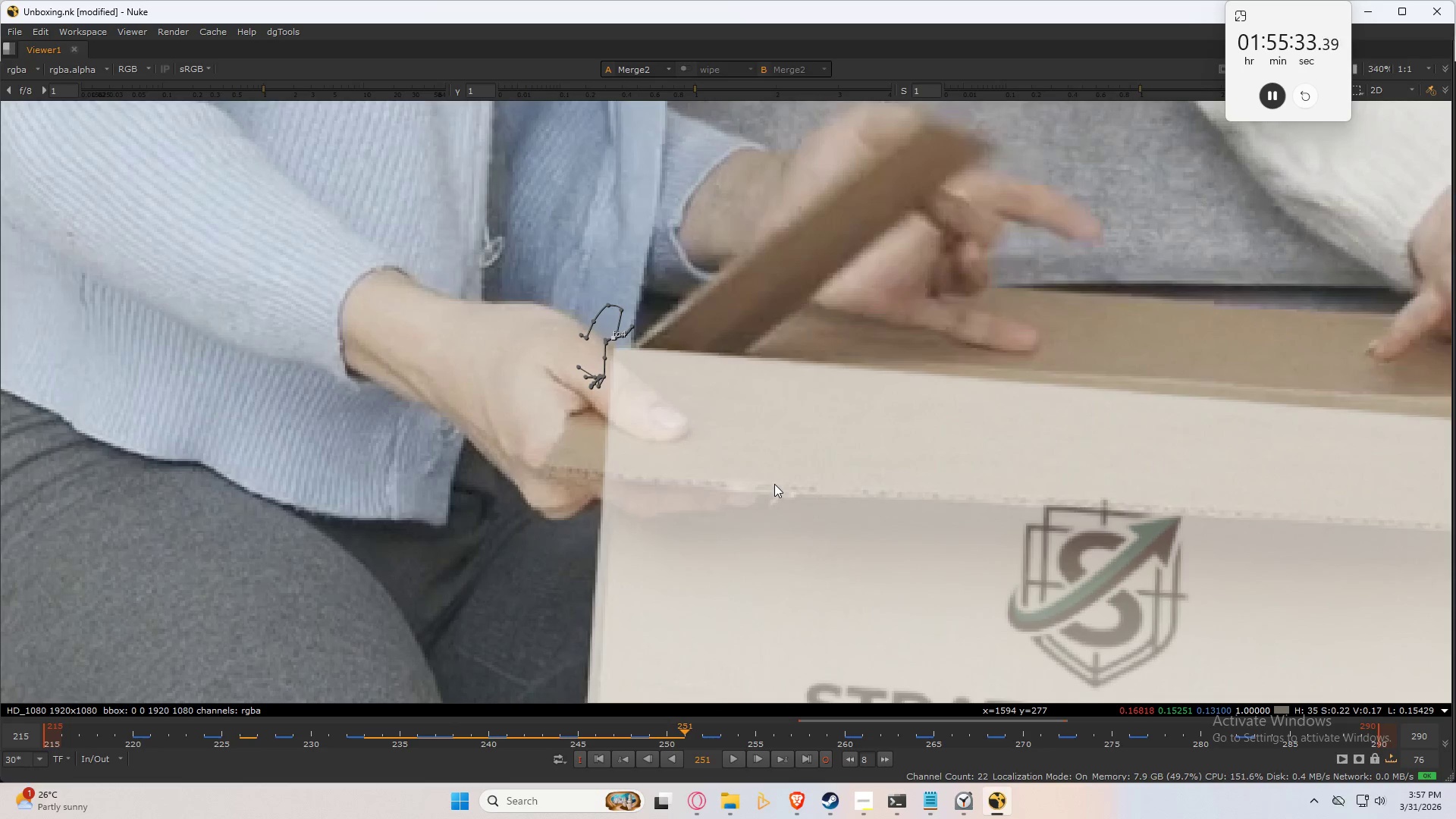 
key(ArrowRight)
 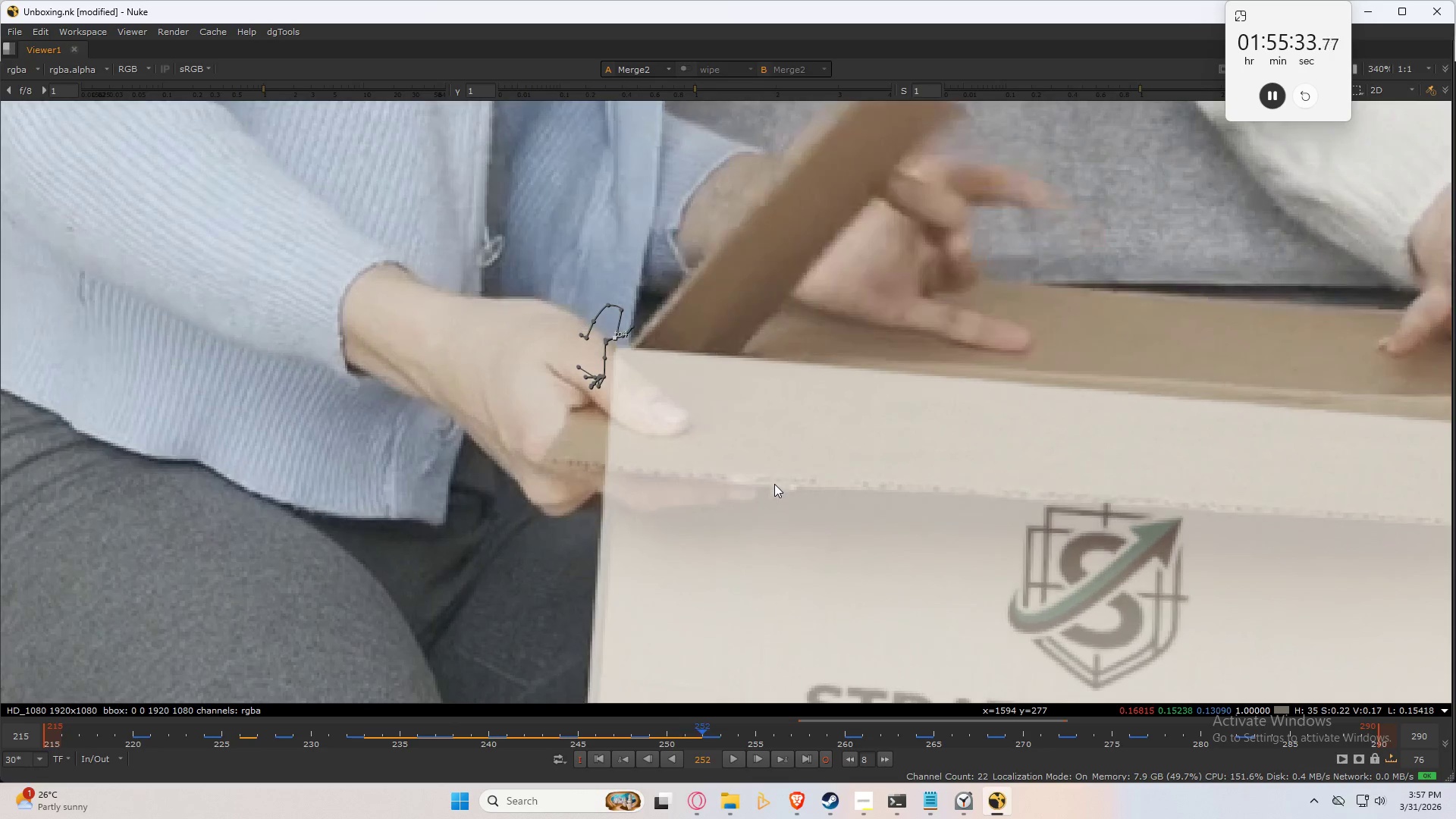 
key(ArrowRight)
 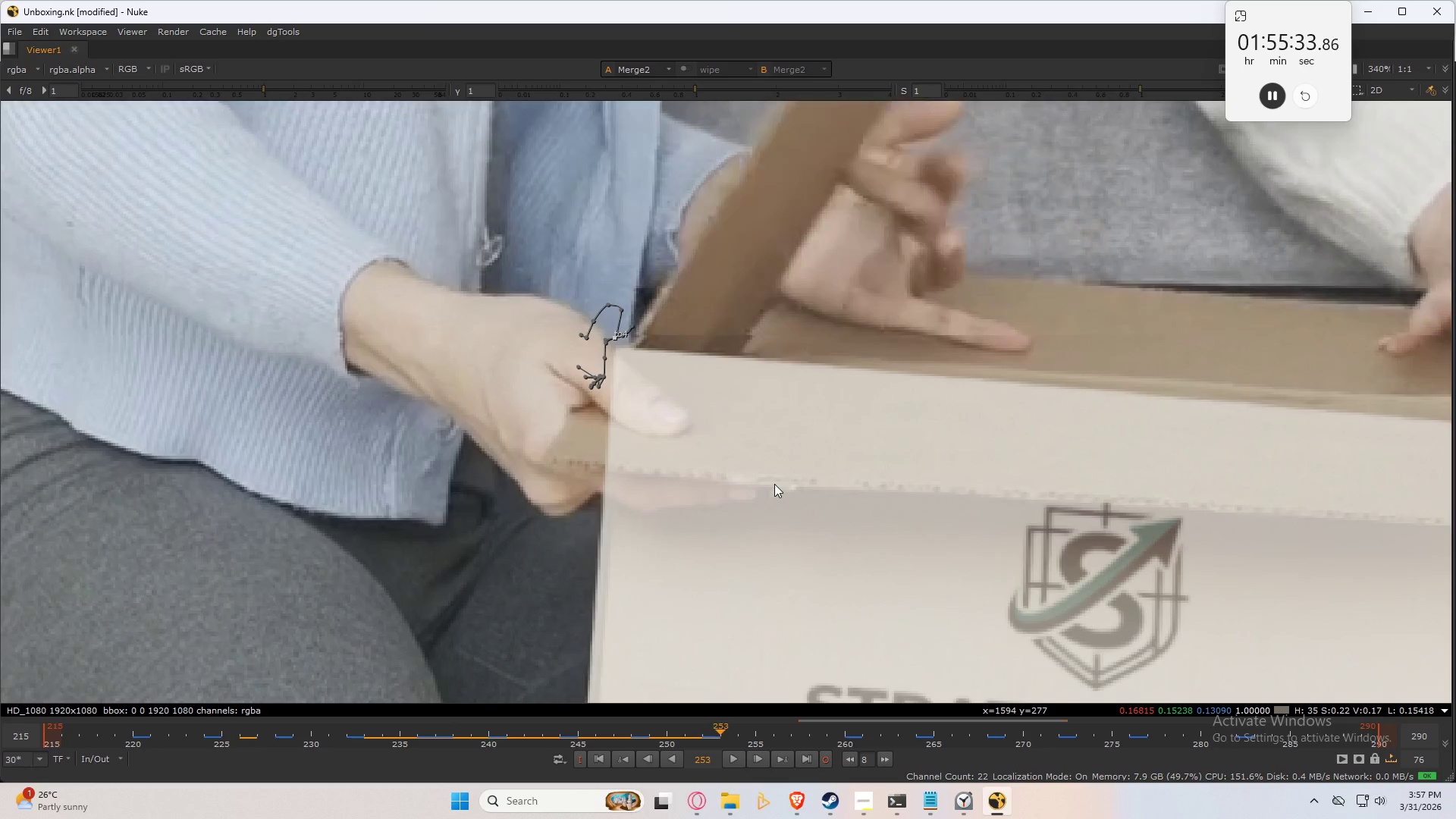 
key(ArrowRight)
 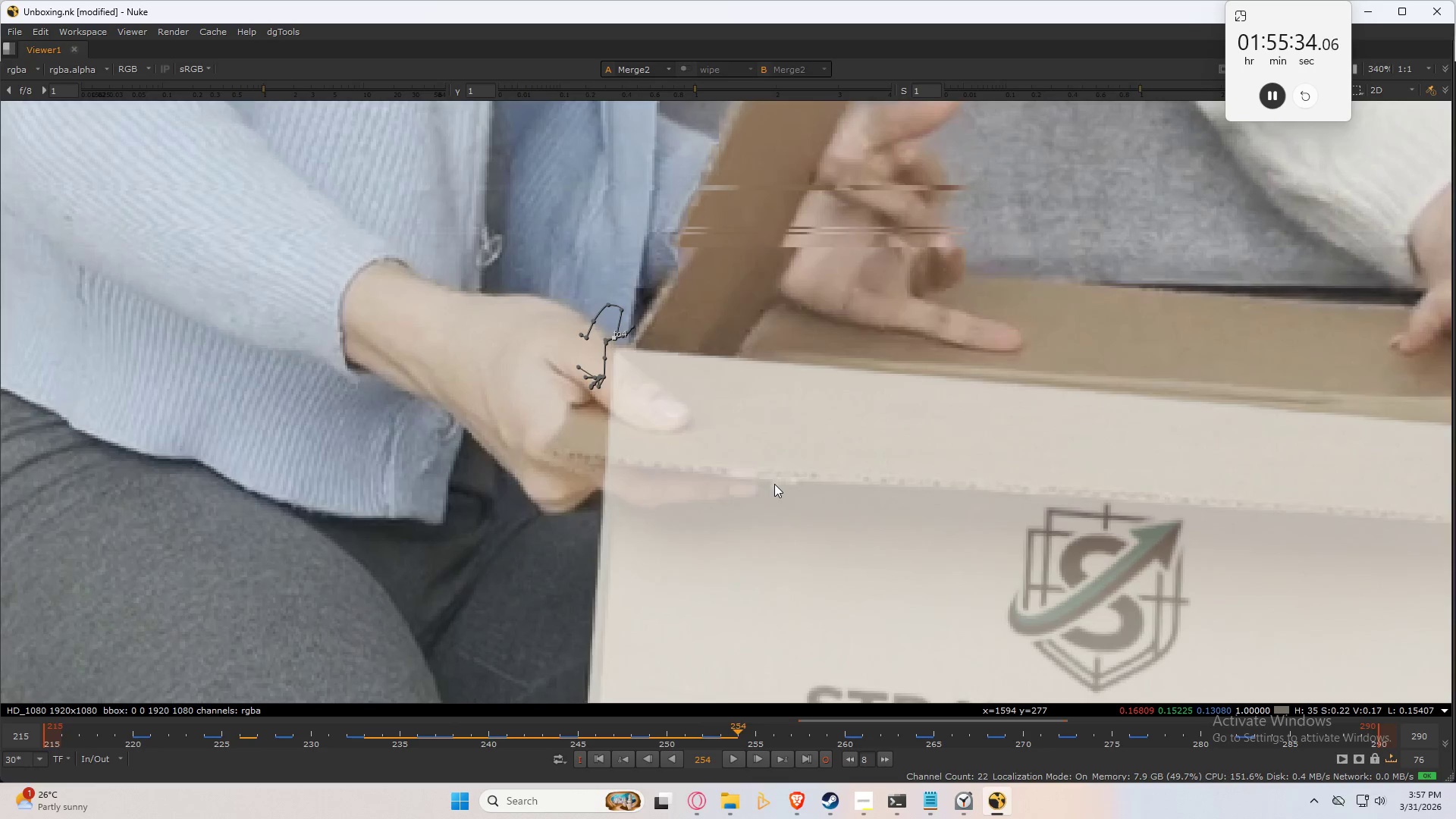 
key(ArrowRight)
 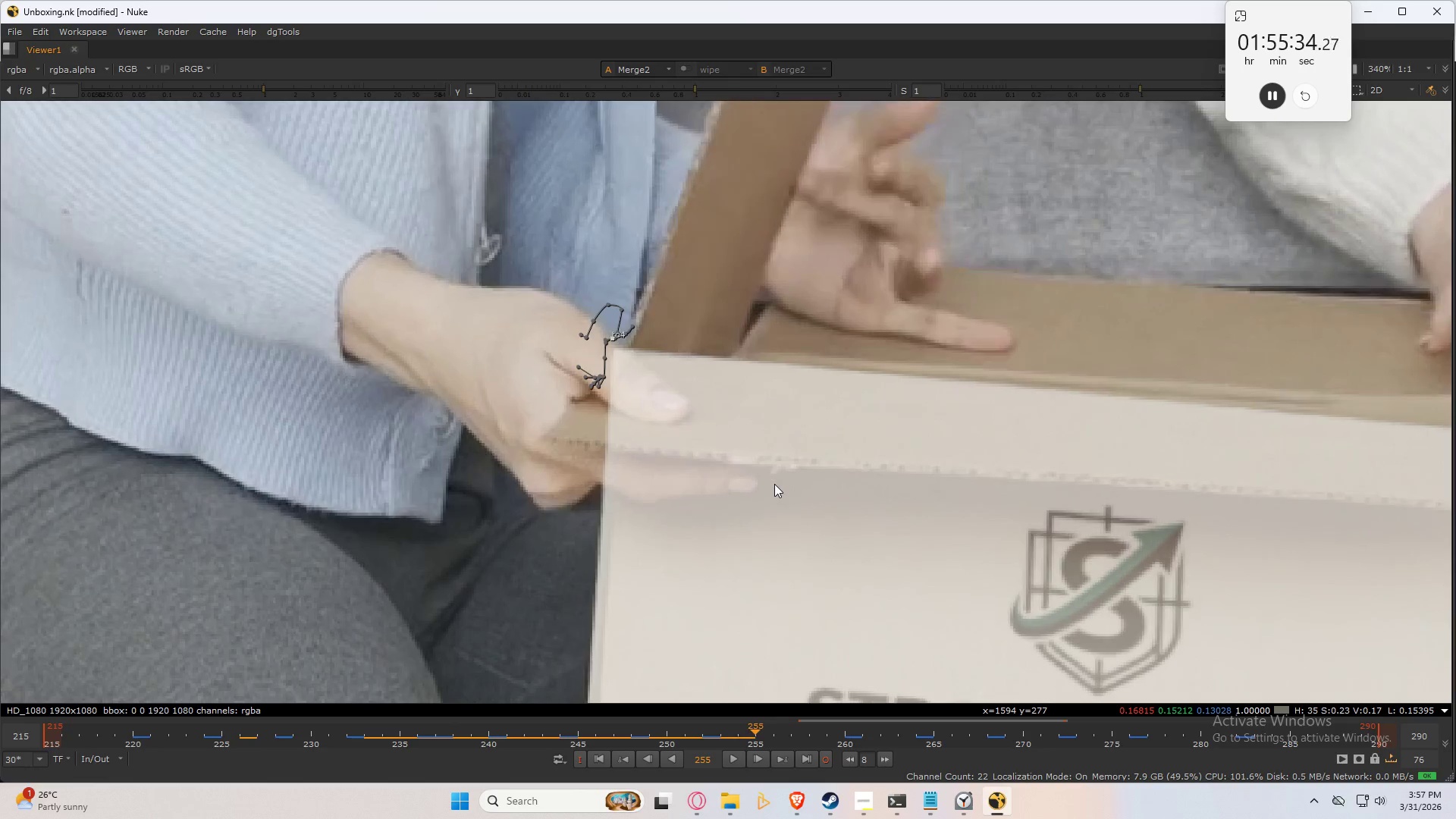 
key(ArrowRight)
 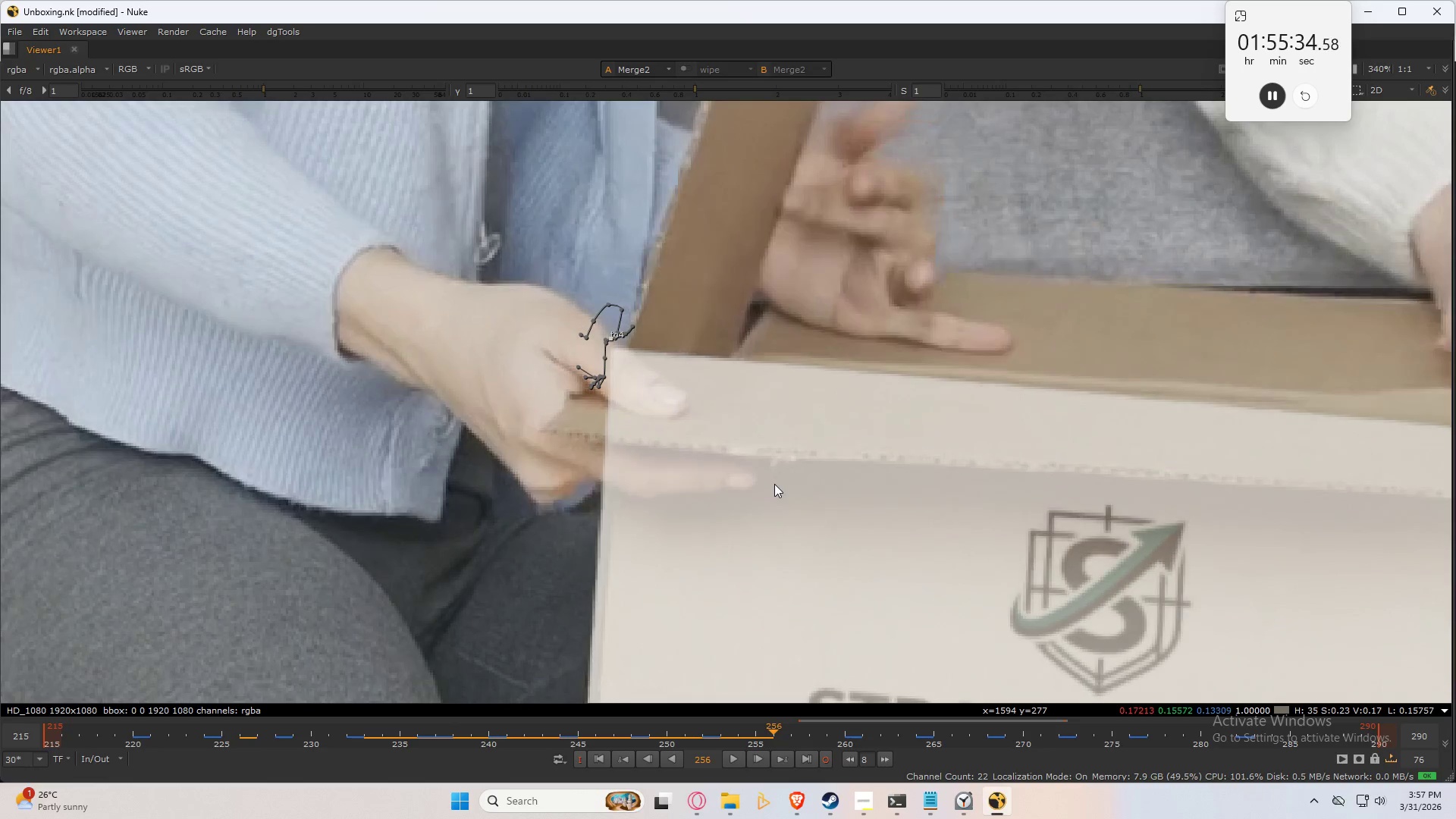 
key(ArrowRight)
 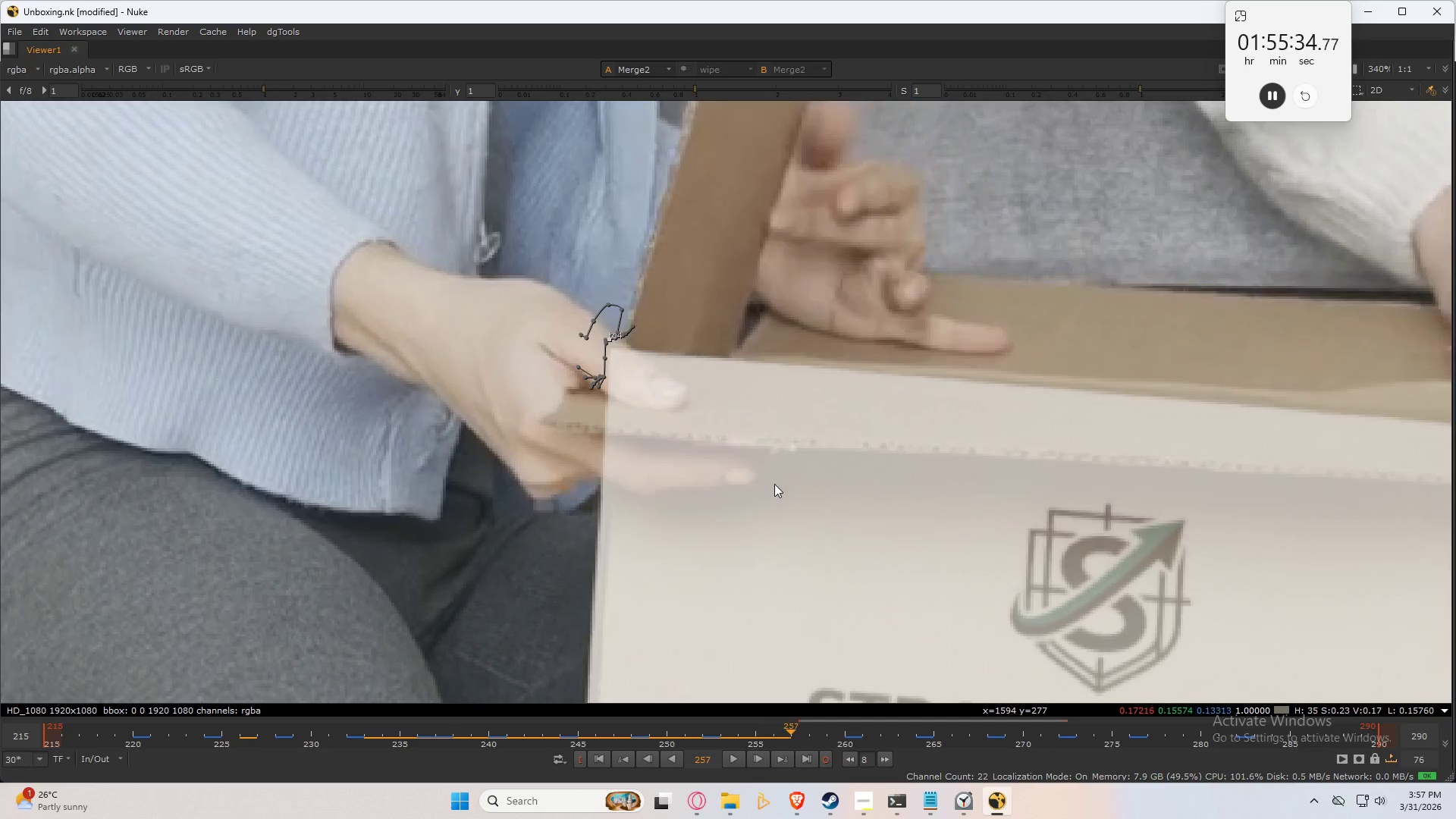 
key(ArrowRight)
 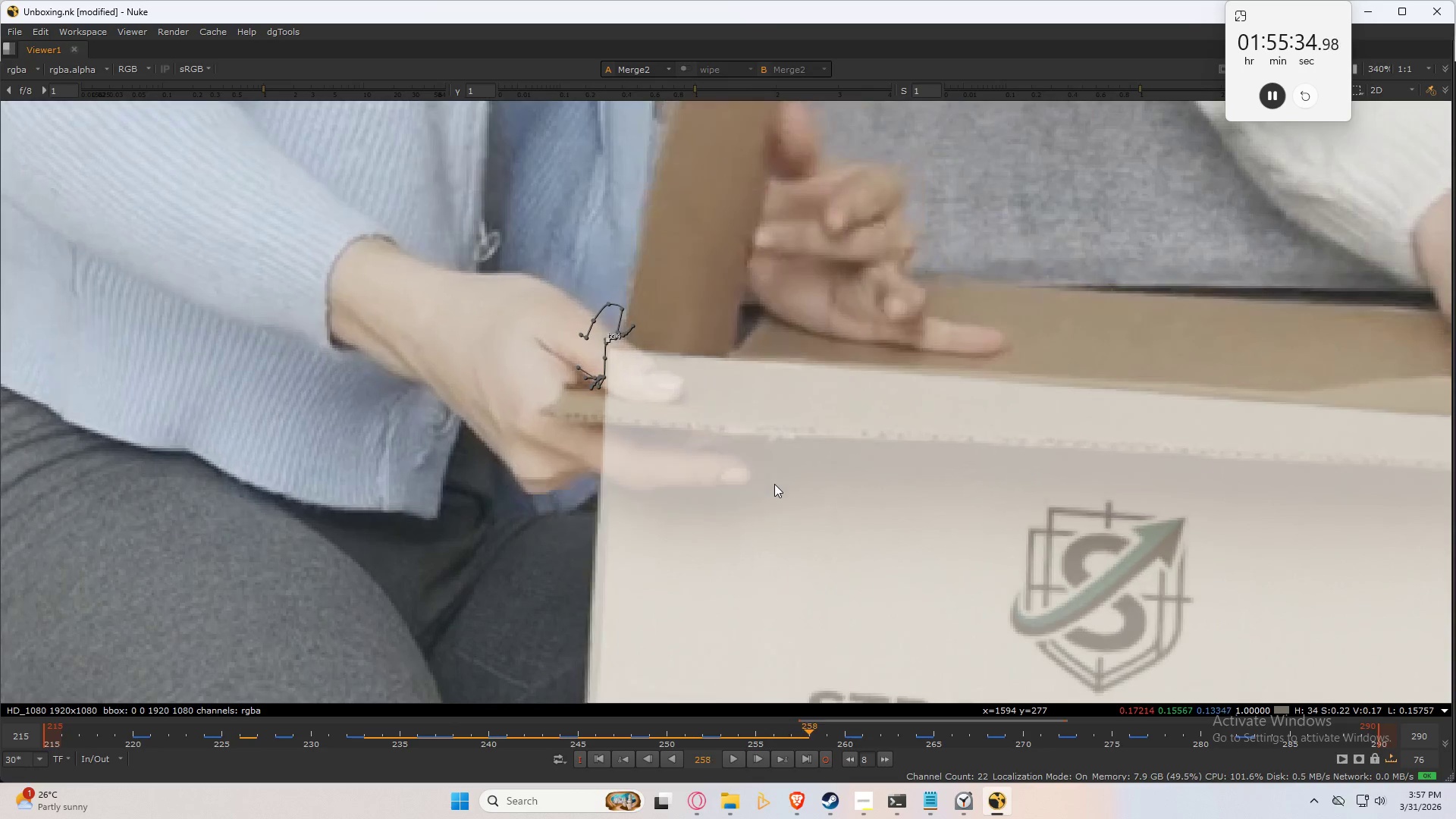 
key(ArrowRight)
 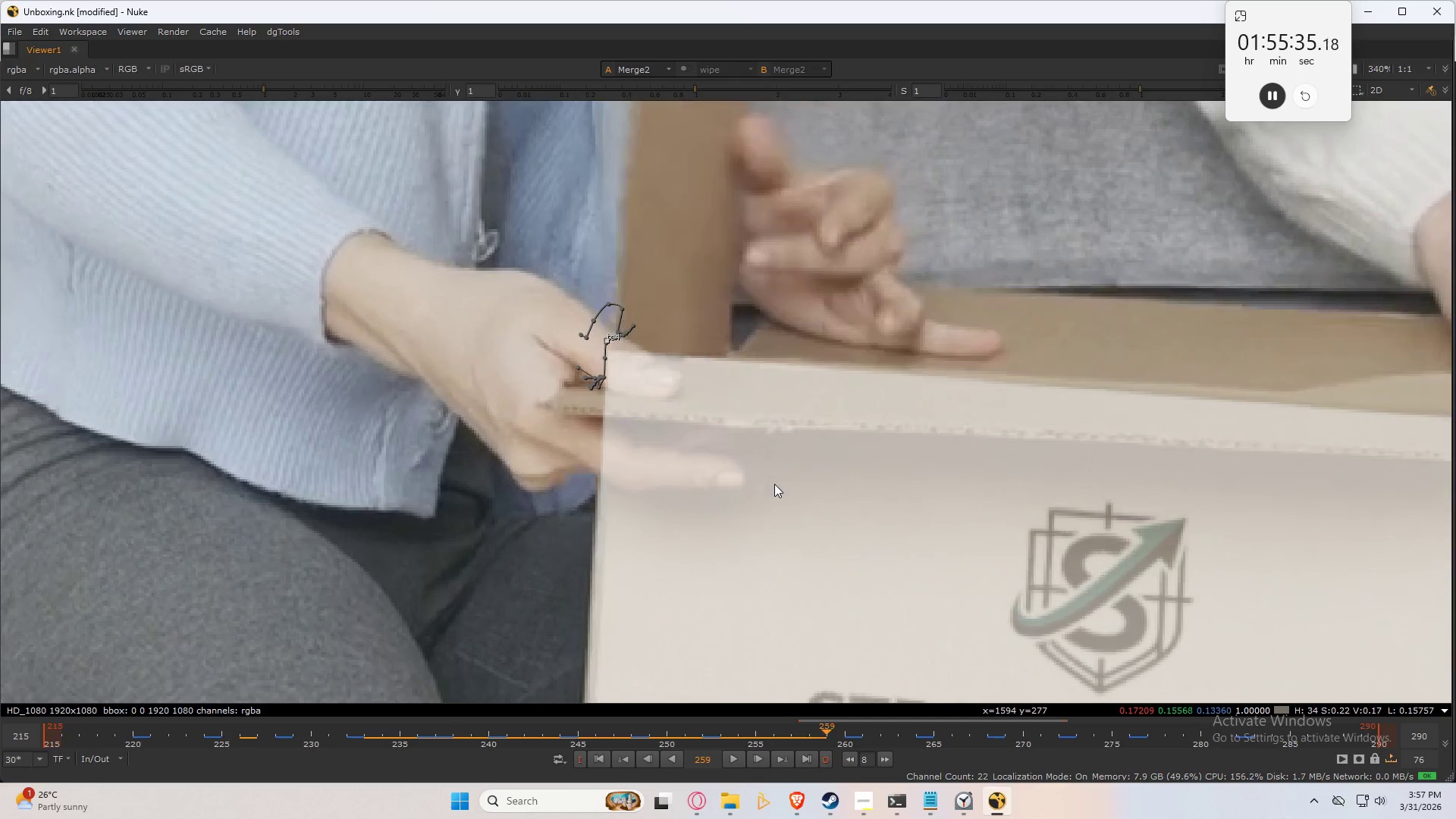 
key(ArrowRight)
 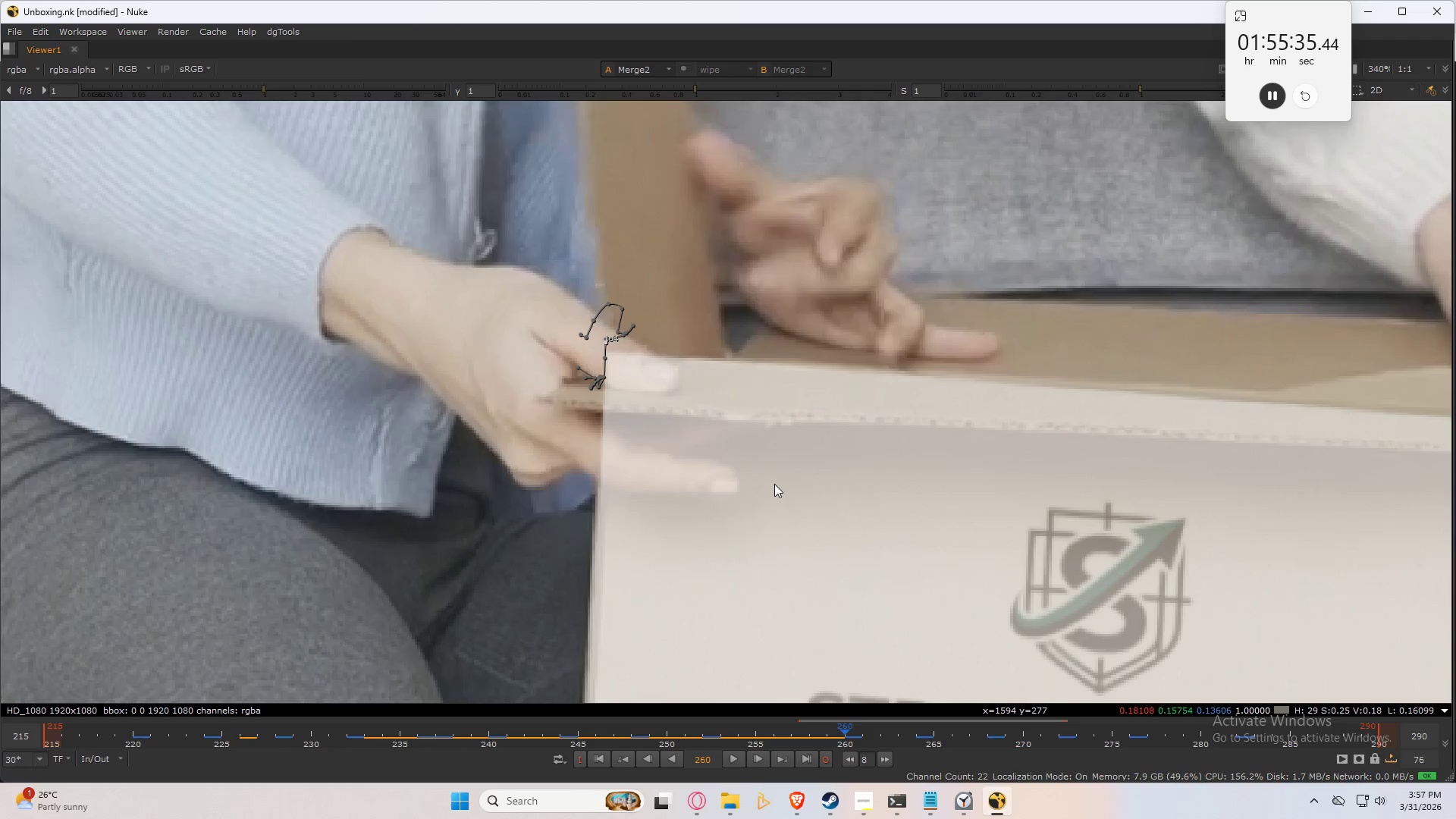 
key(ArrowRight)
 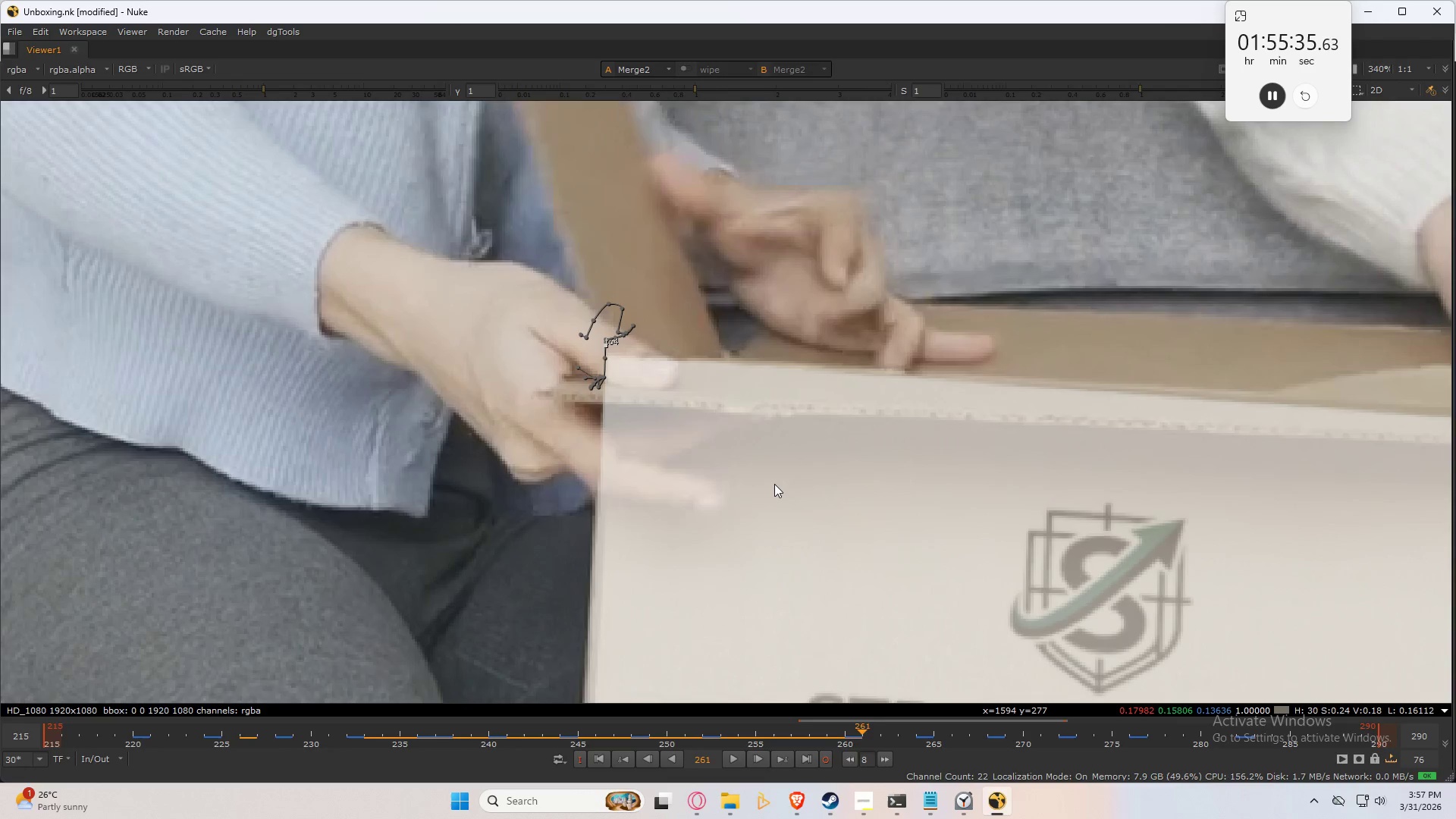 
key(ArrowRight)
 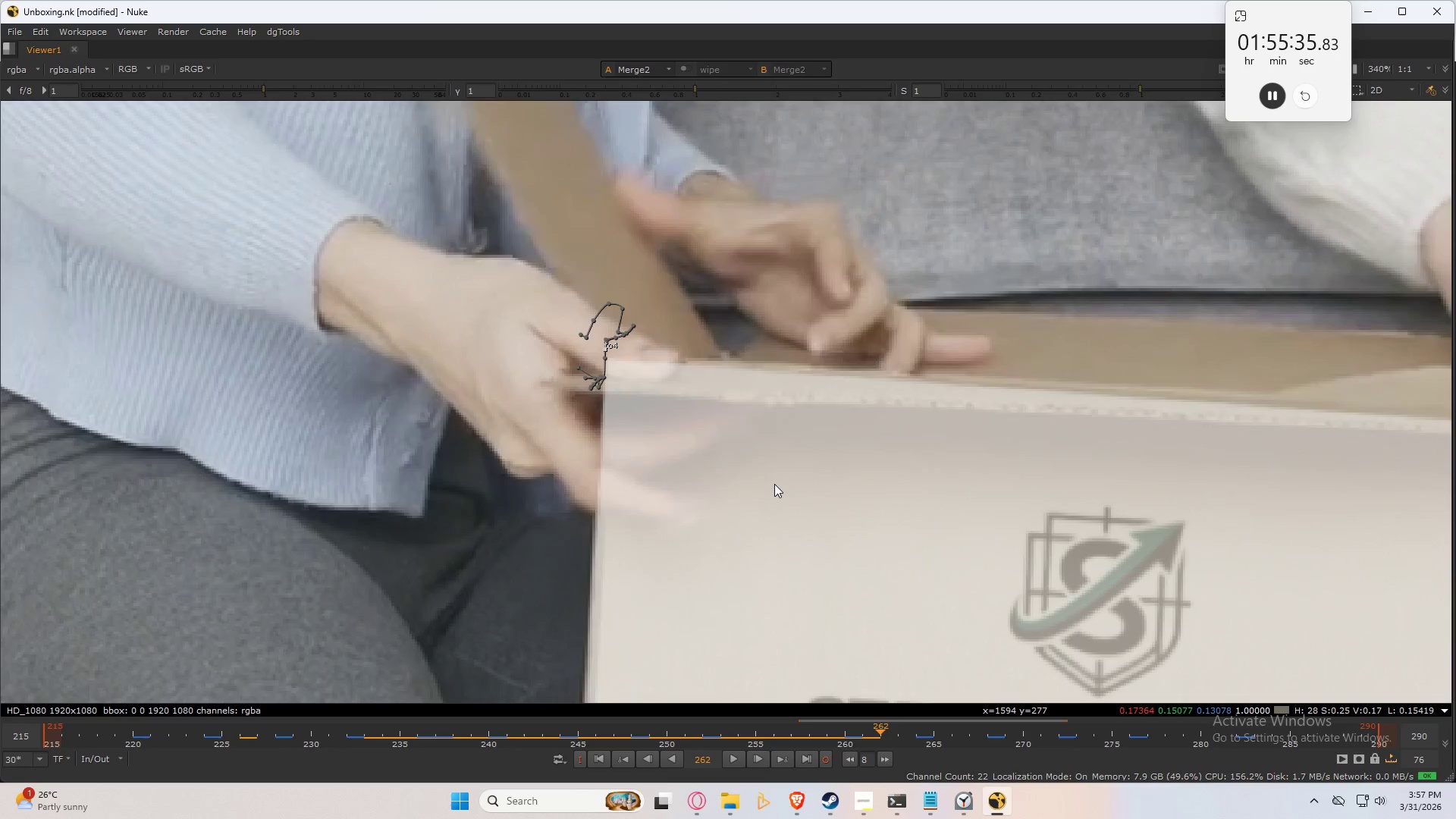 
key(ArrowRight)
 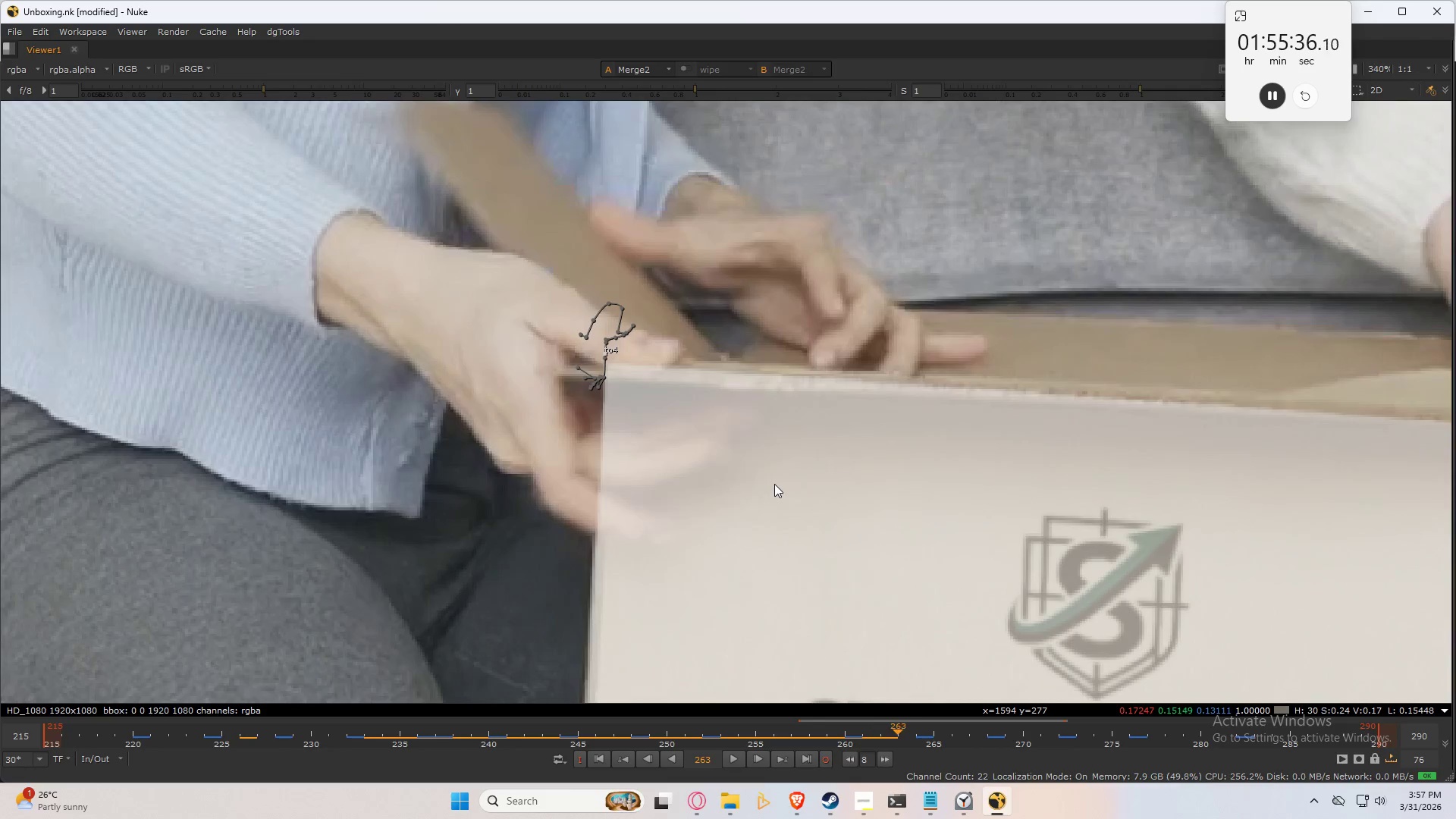 
key(ArrowRight)
 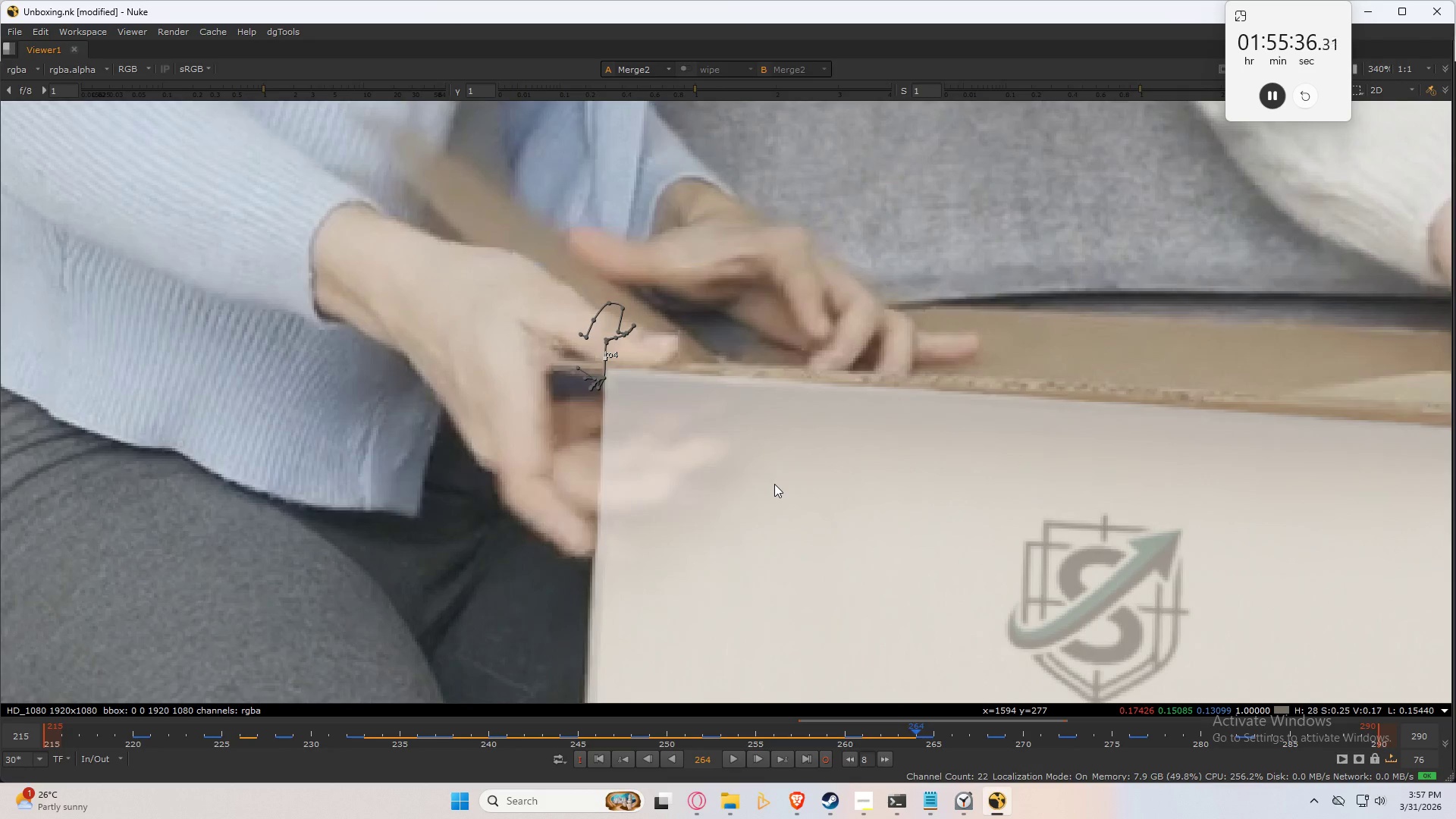 
key(ArrowRight)
 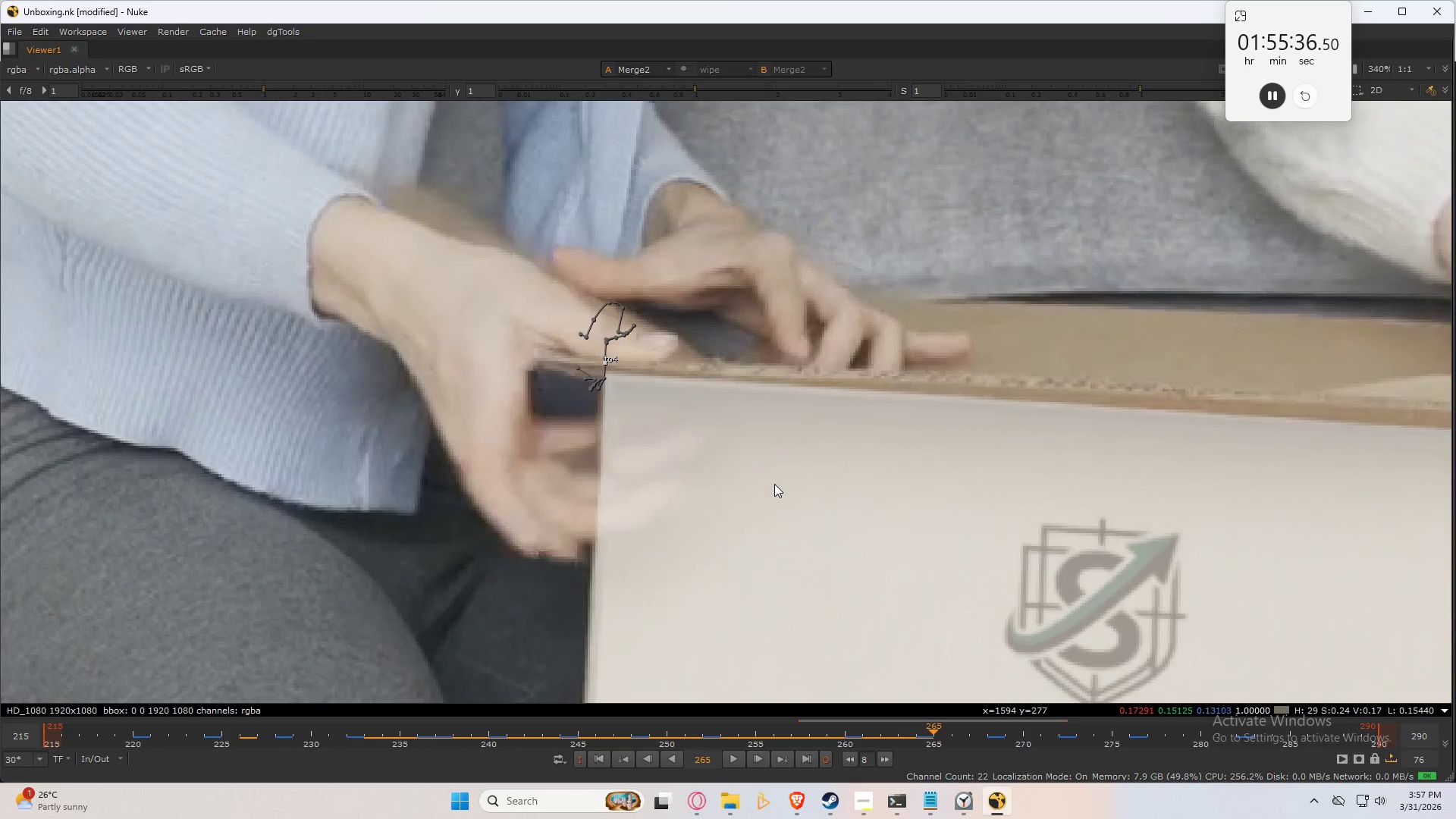 
key(ArrowRight)
 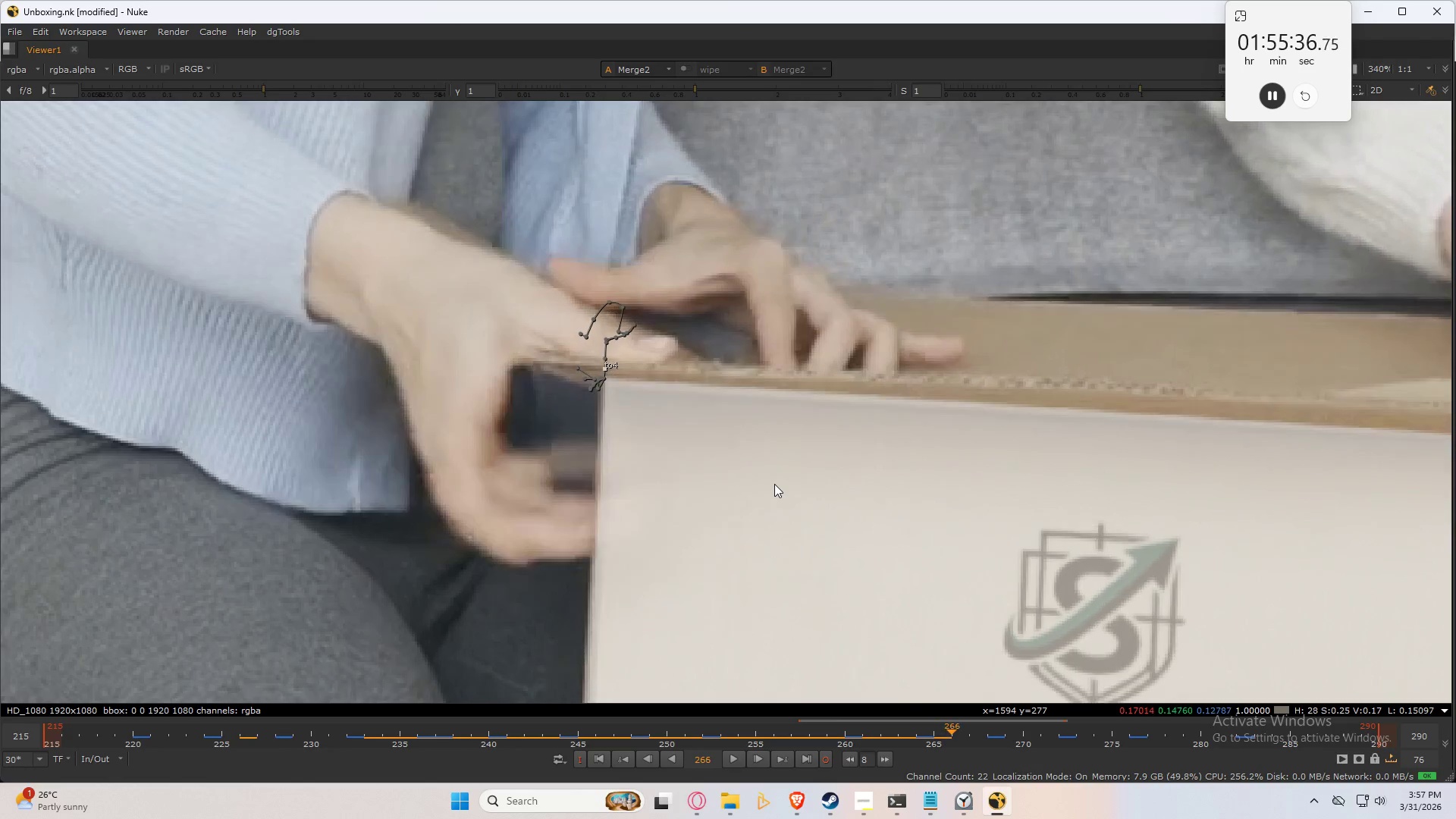 
key(ArrowRight)
 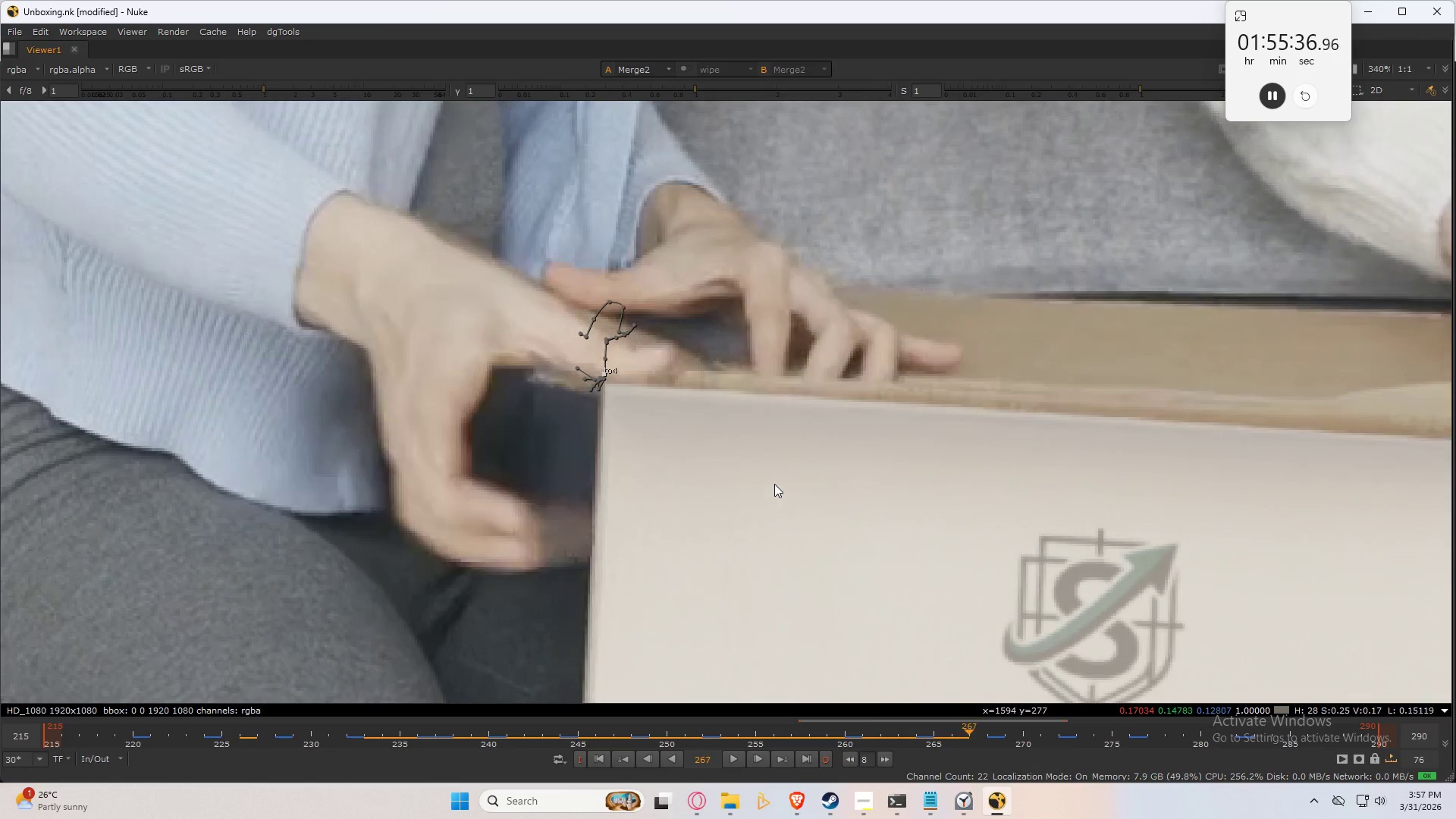 
key(ArrowRight)
 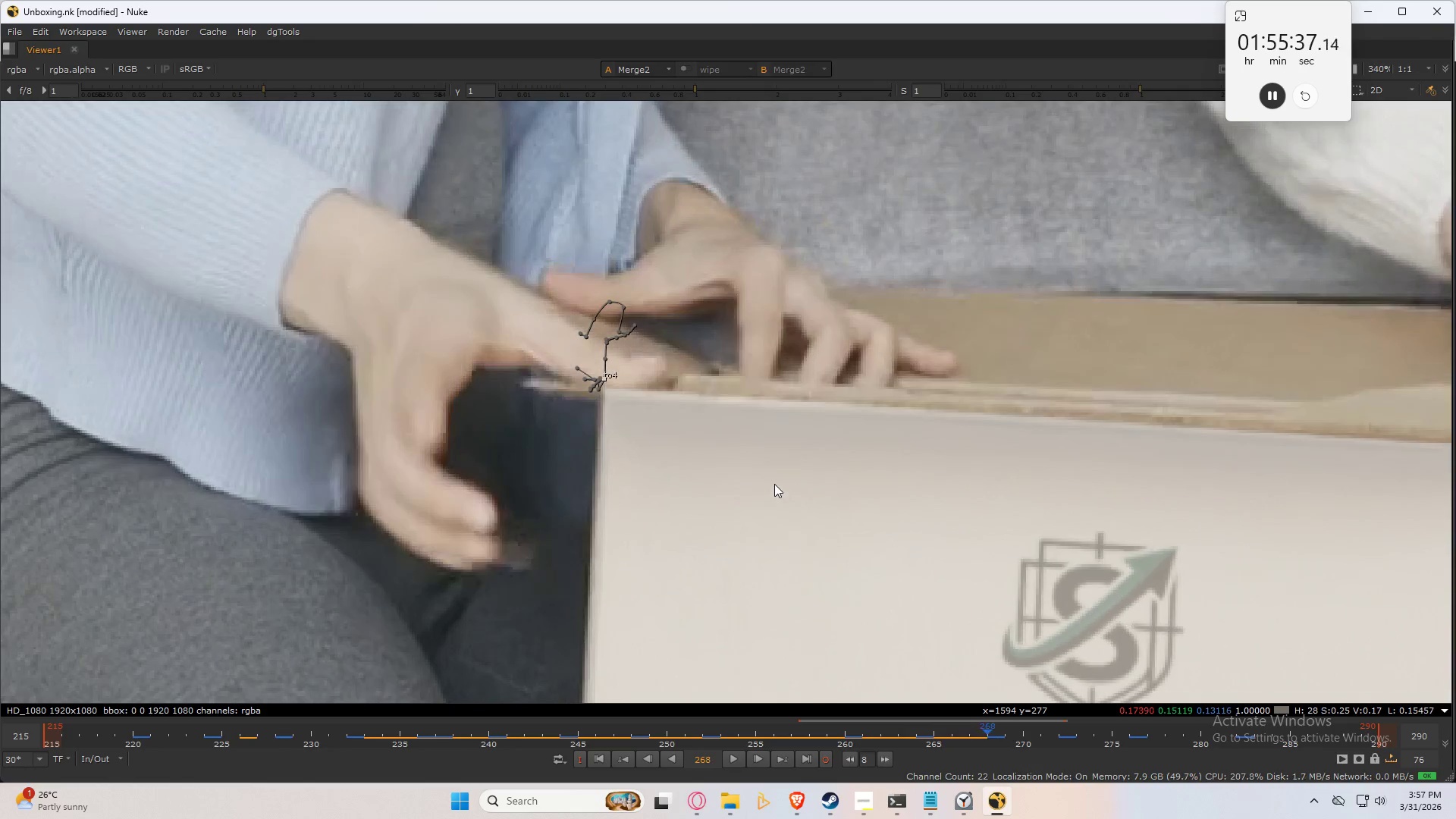 
key(ArrowRight)
 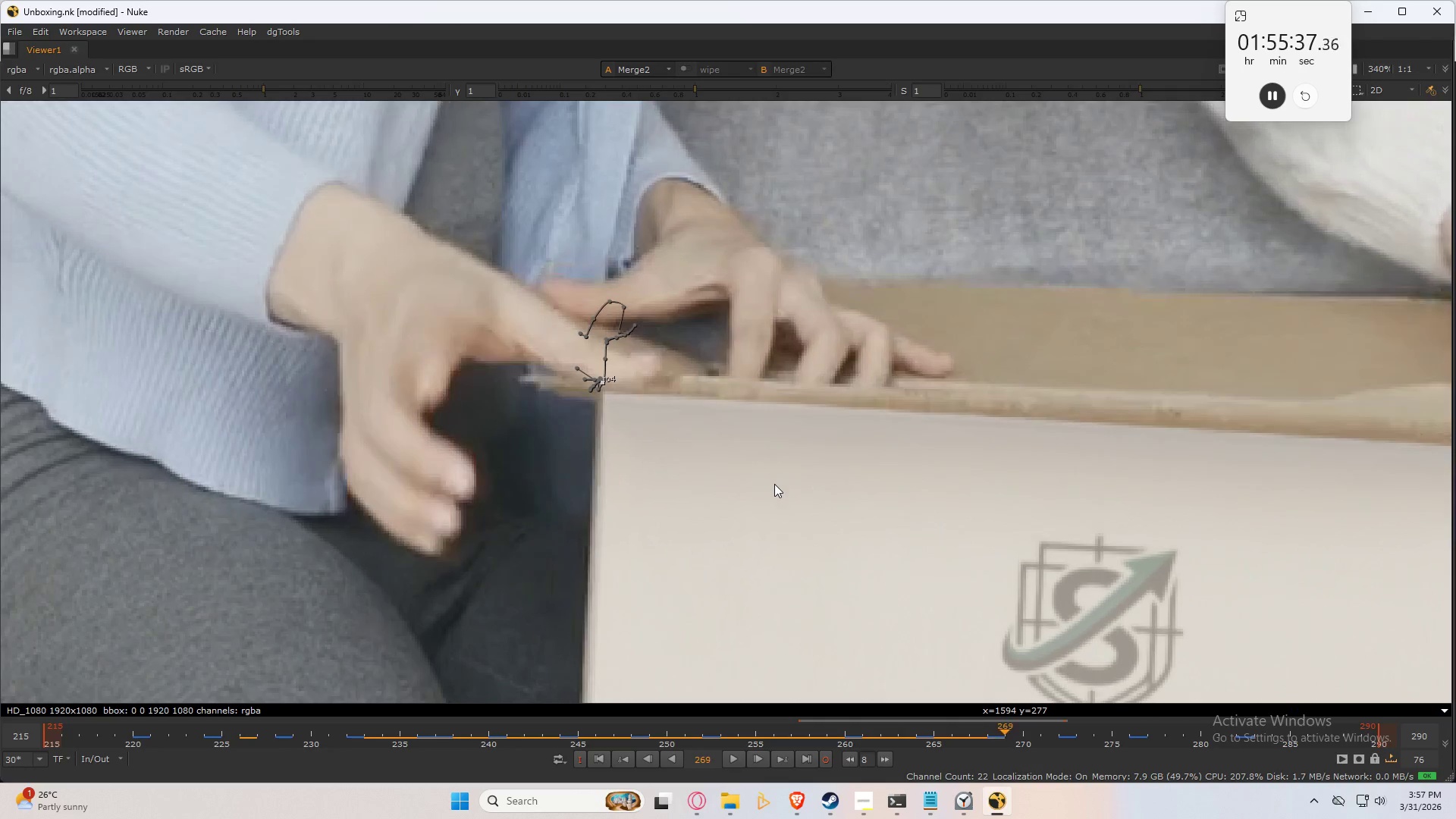 
key(ArrowRight)
 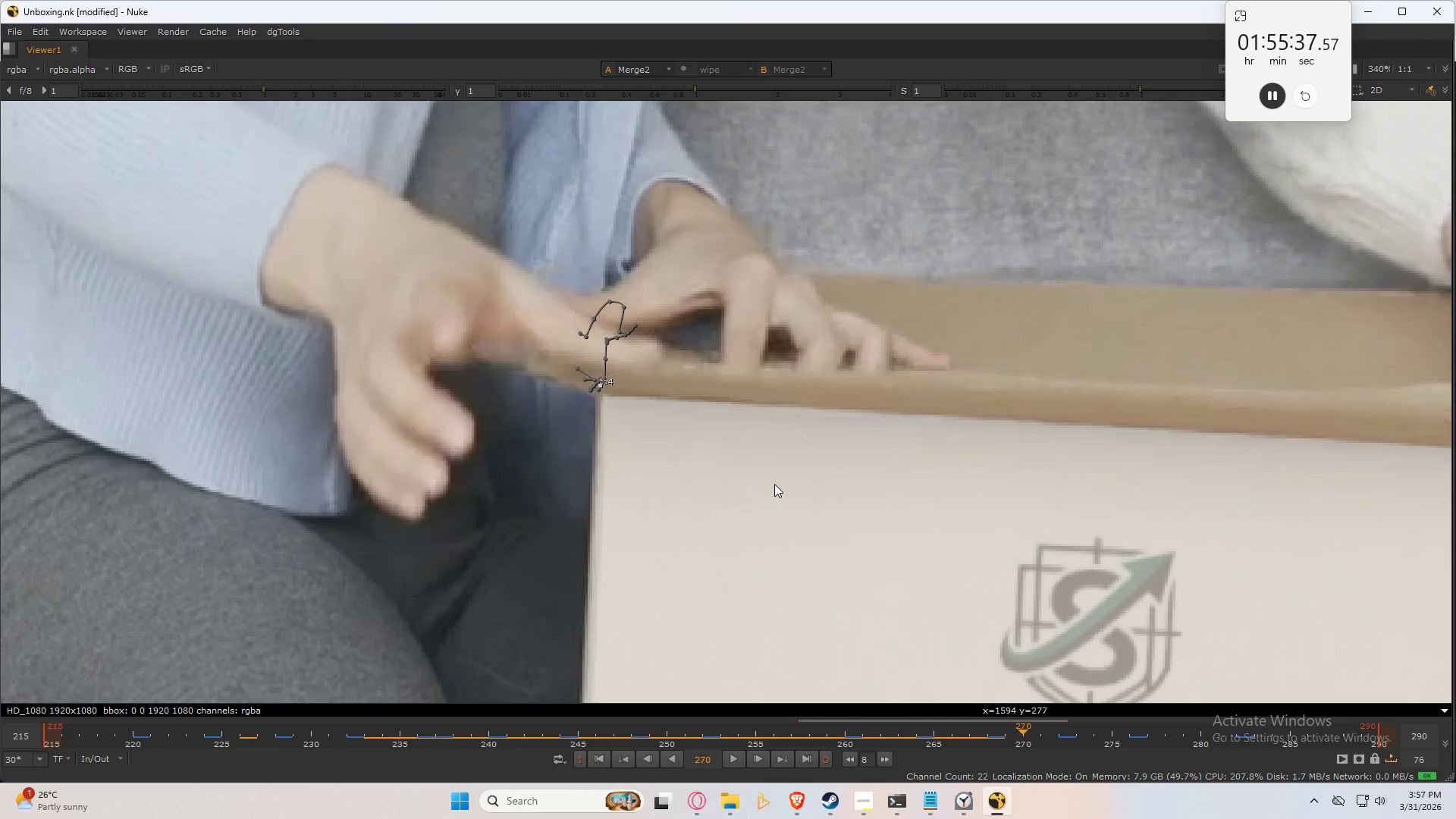 
key(ArrowRight)
 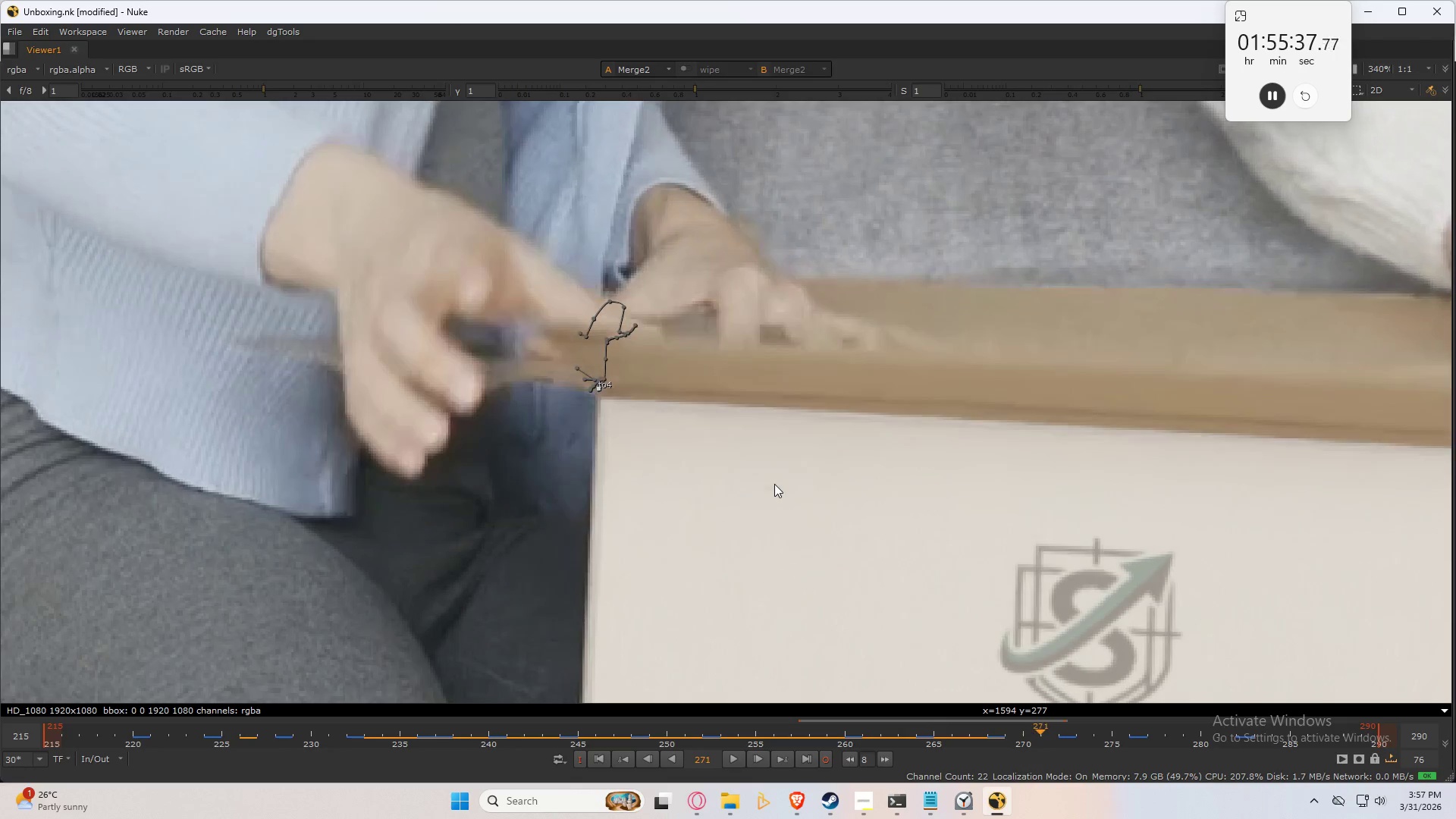 
key(ArrowRight)
 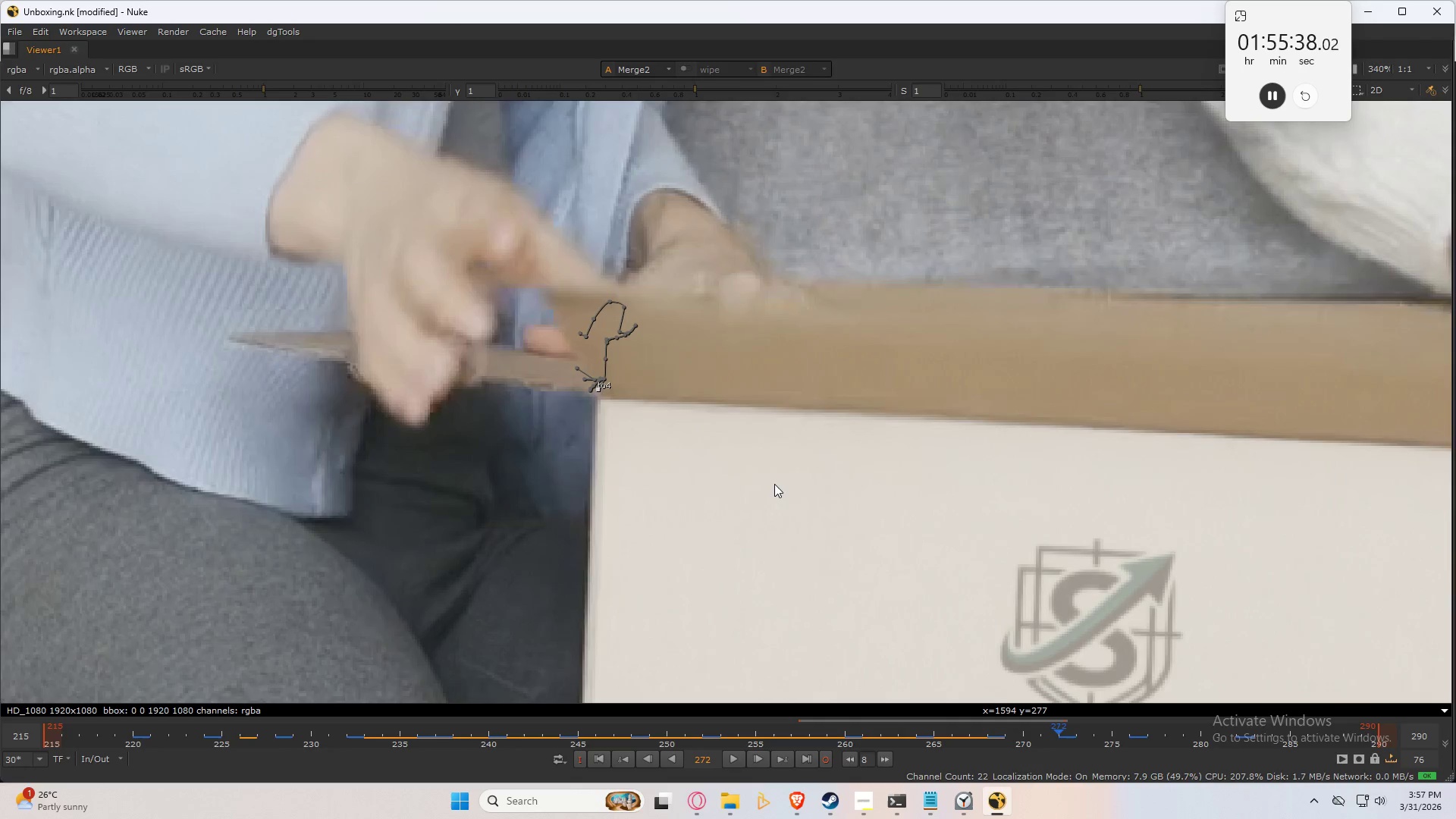 
key(ArrowRight)
 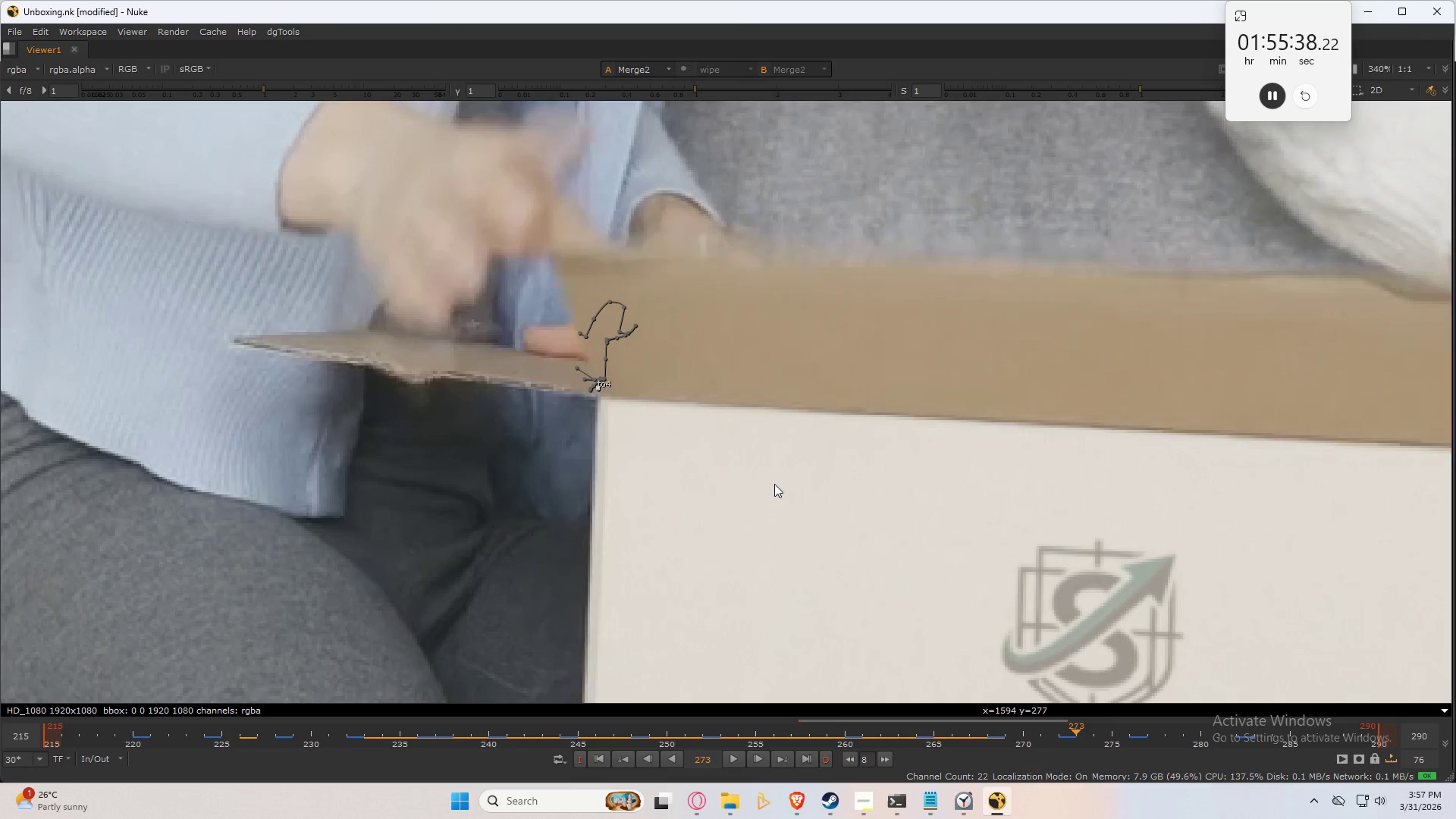 
key(ArrowRight)
 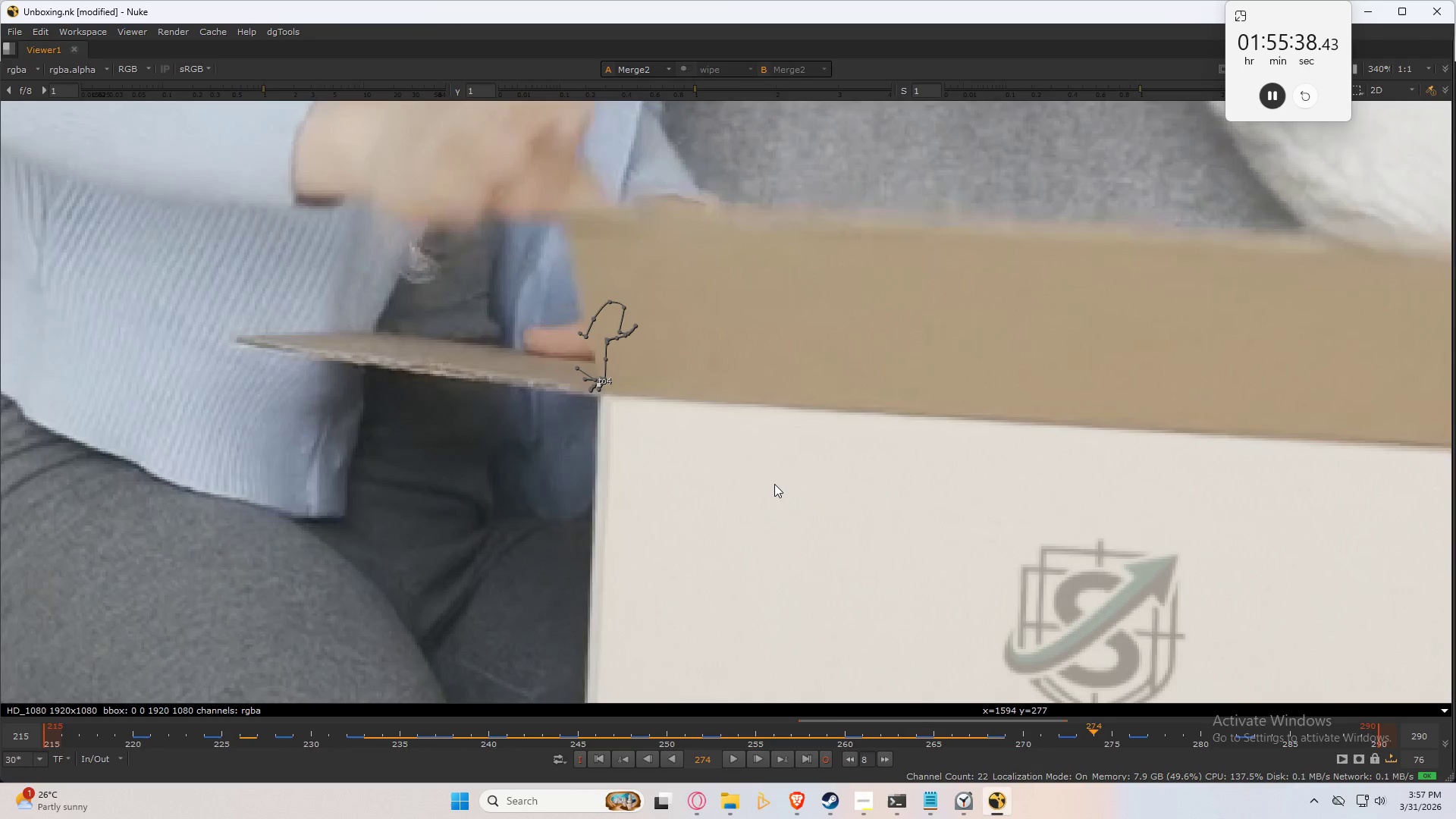 
key(ArrowRight)
 